 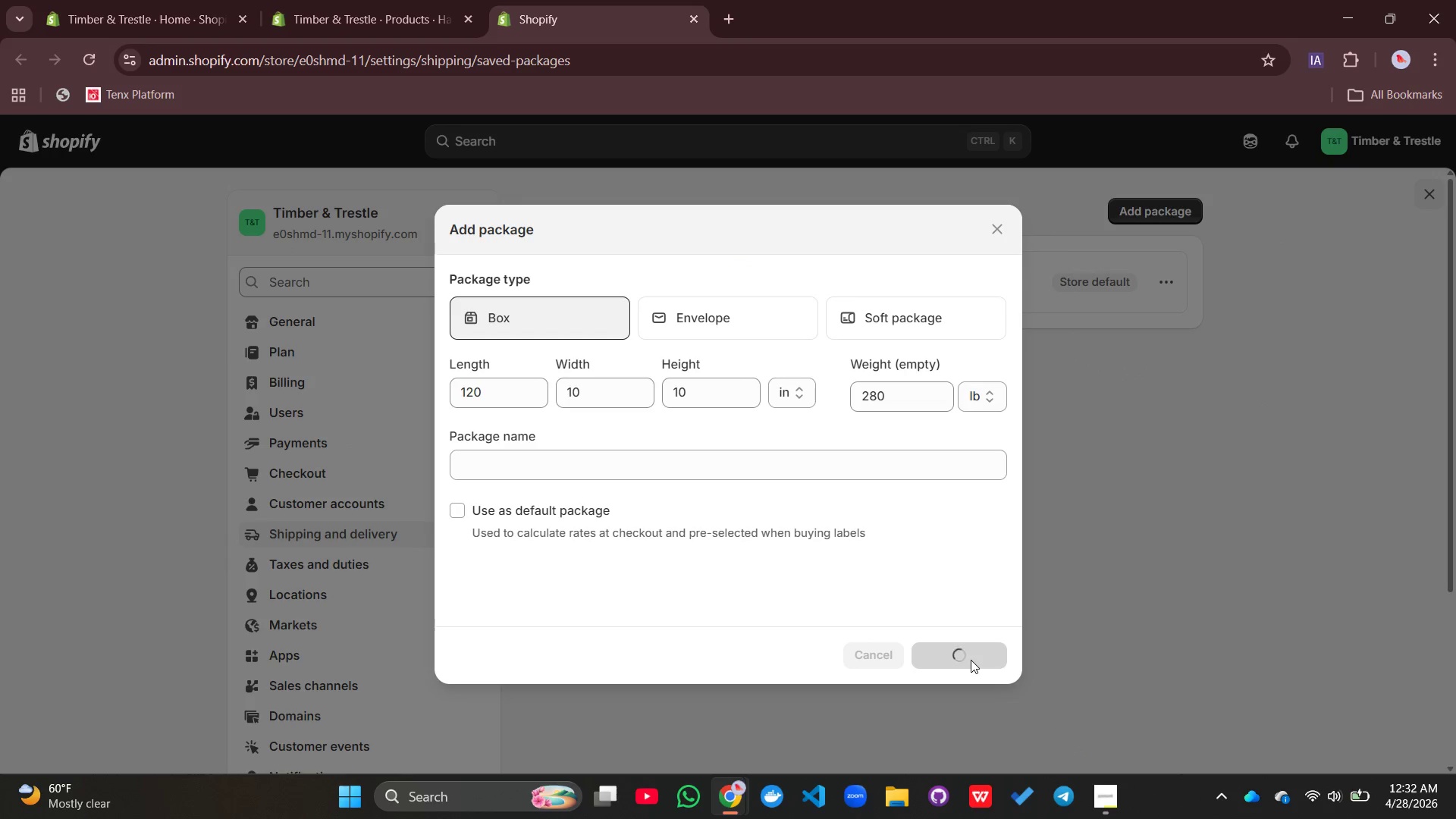 
left_click([623, 476])
 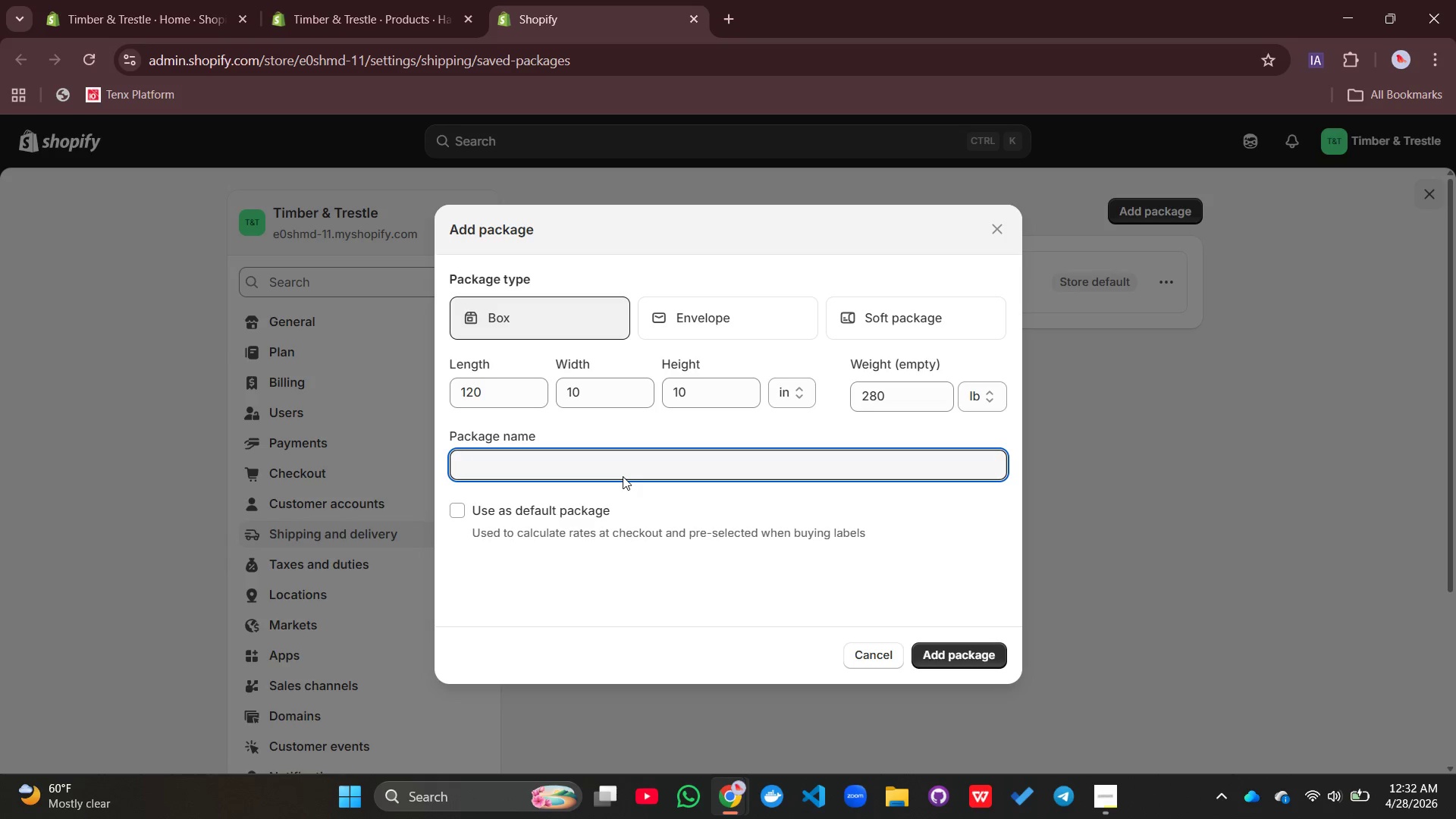 
type(Pavkage=)
key(Backspace)
key(Backspace)
key(Backspace)
key(Backspace)
key(Backspace)
key(Backspace)
key(Backspace)
type(ACKAGE)
 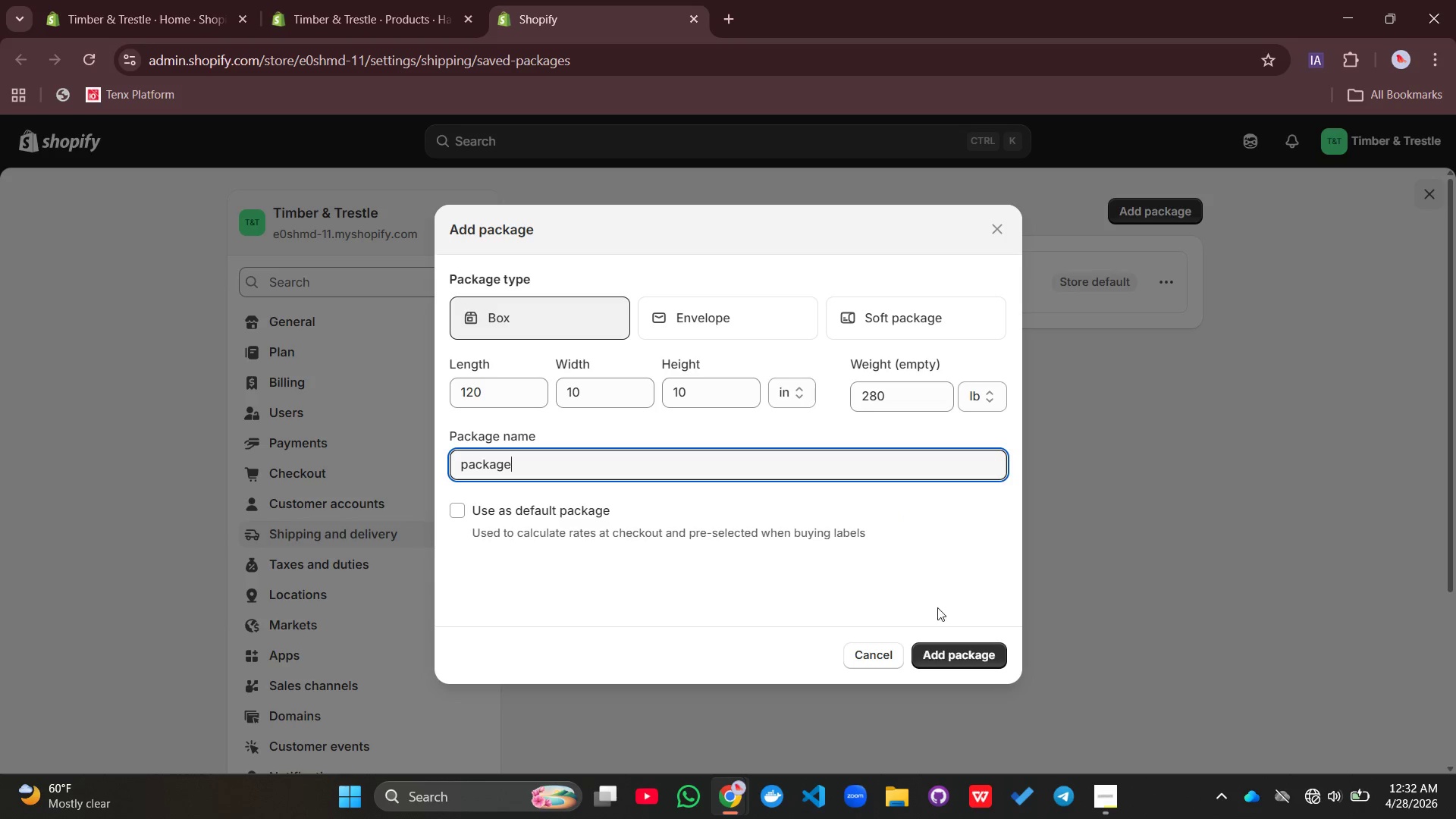 
left_click_drag(start_coordinate=[940, 669], to_coordinate=[945, 669])
 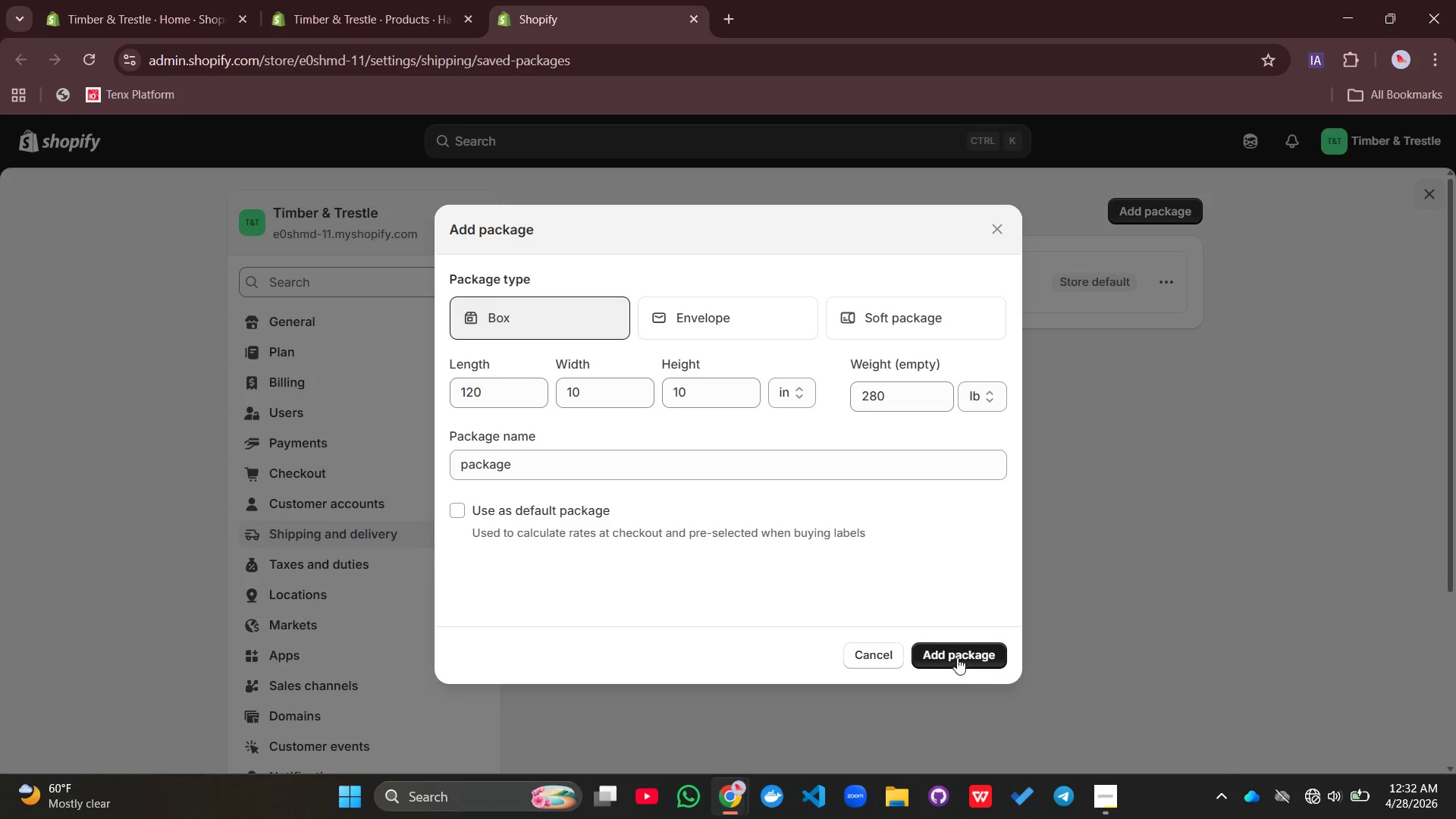 
left_click([960, 653])
 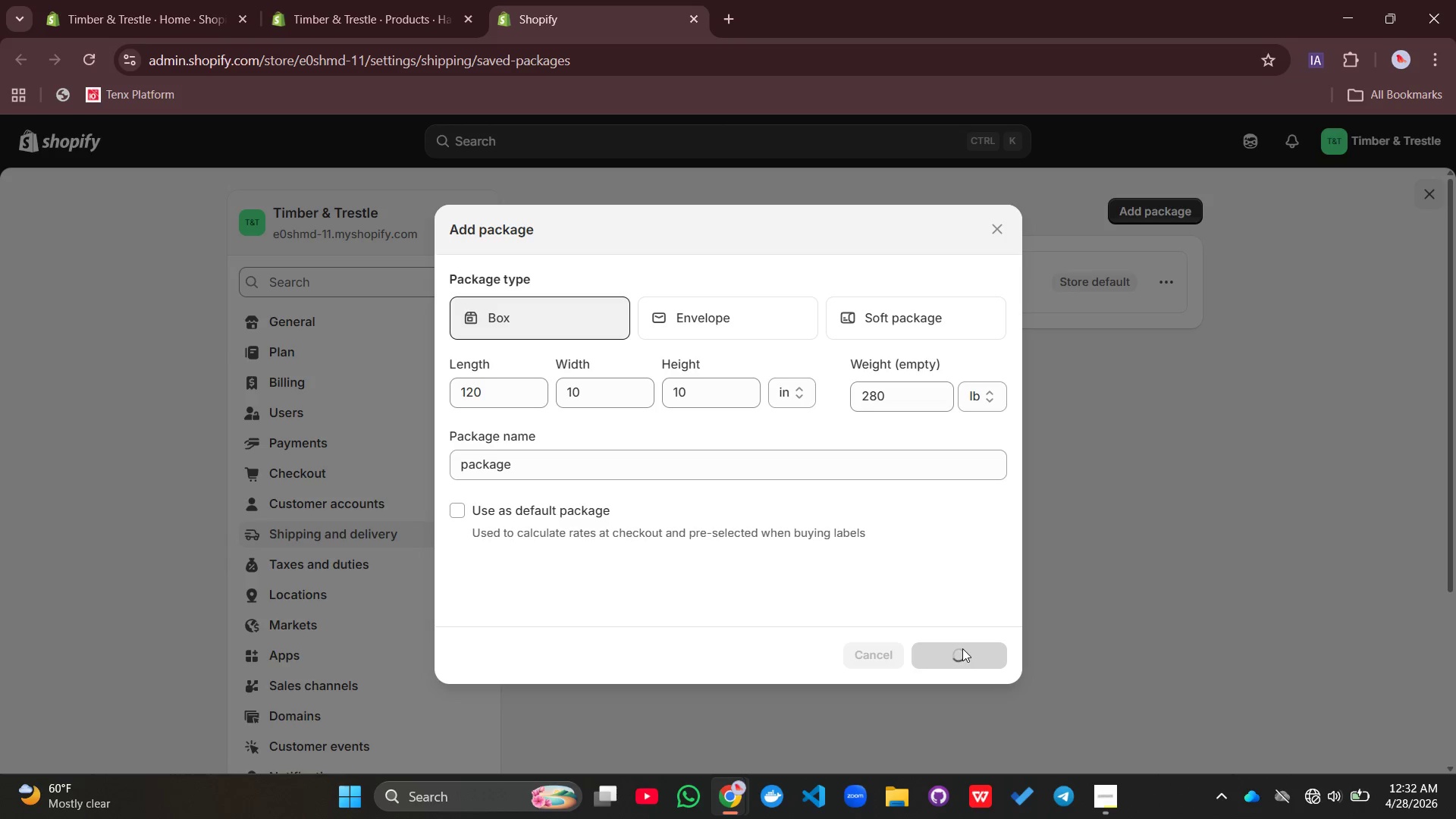 
wait(7.59)
 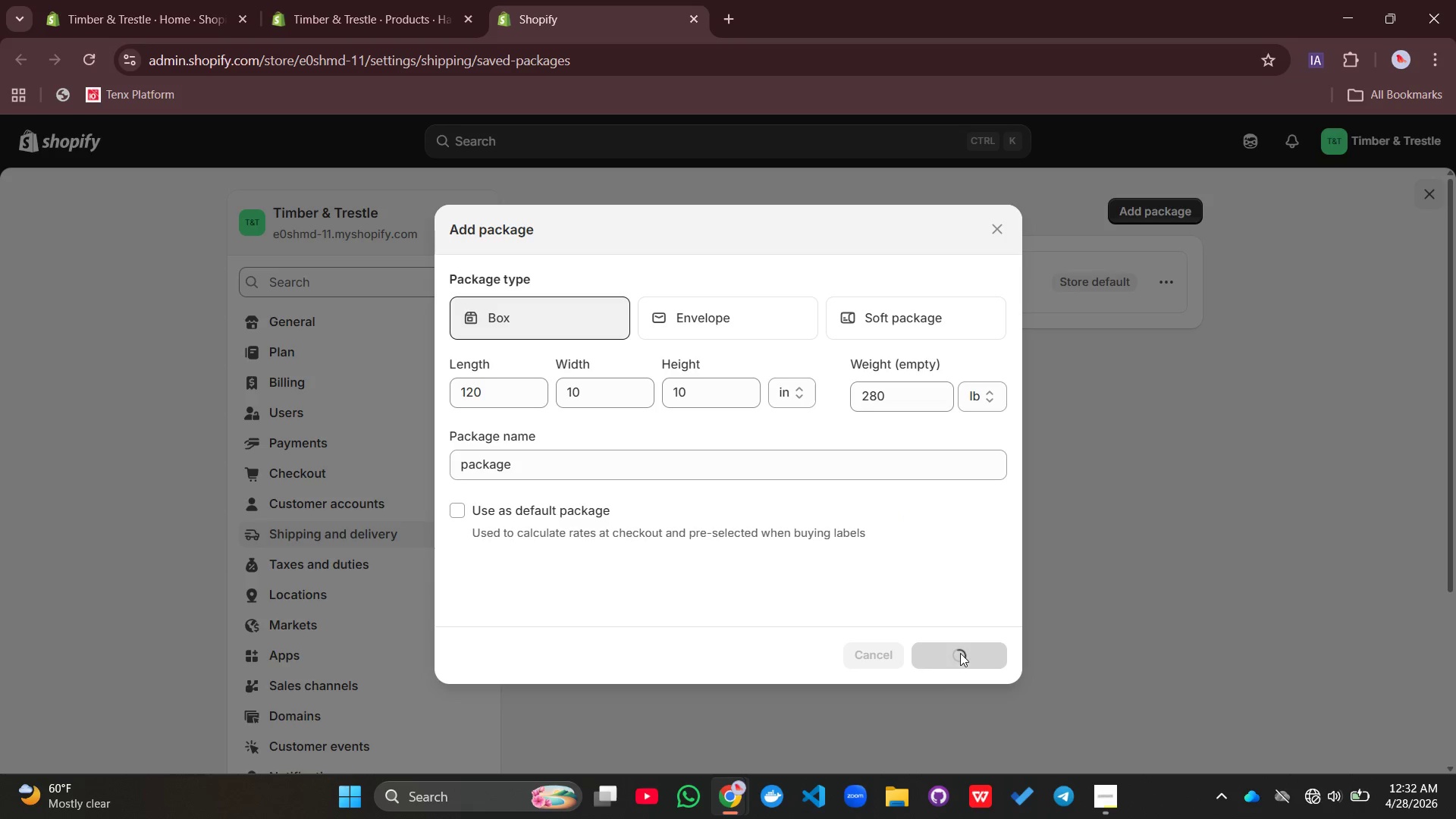 
left_click([1326, 783])
 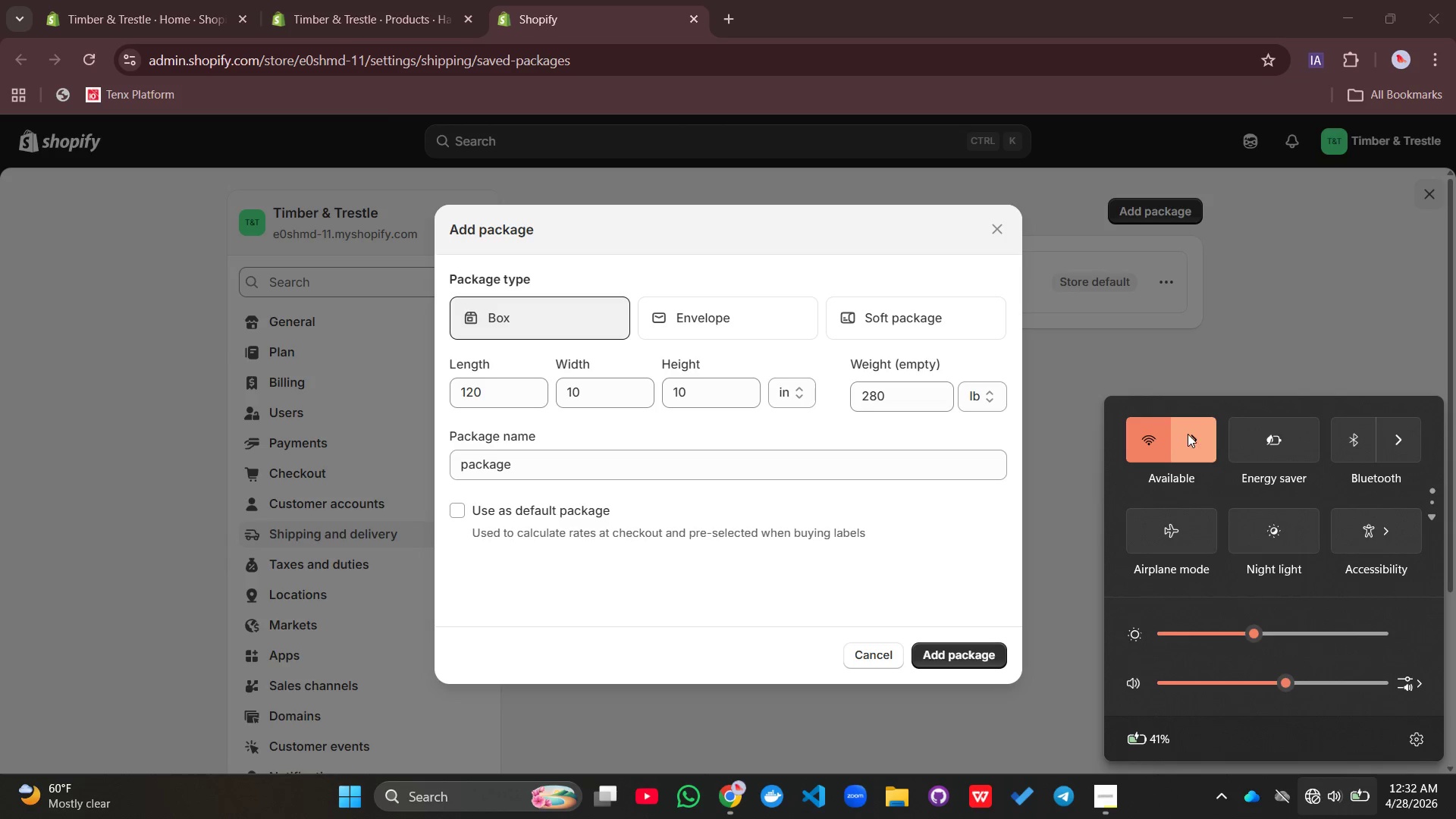 
left_click([1188, 431])
 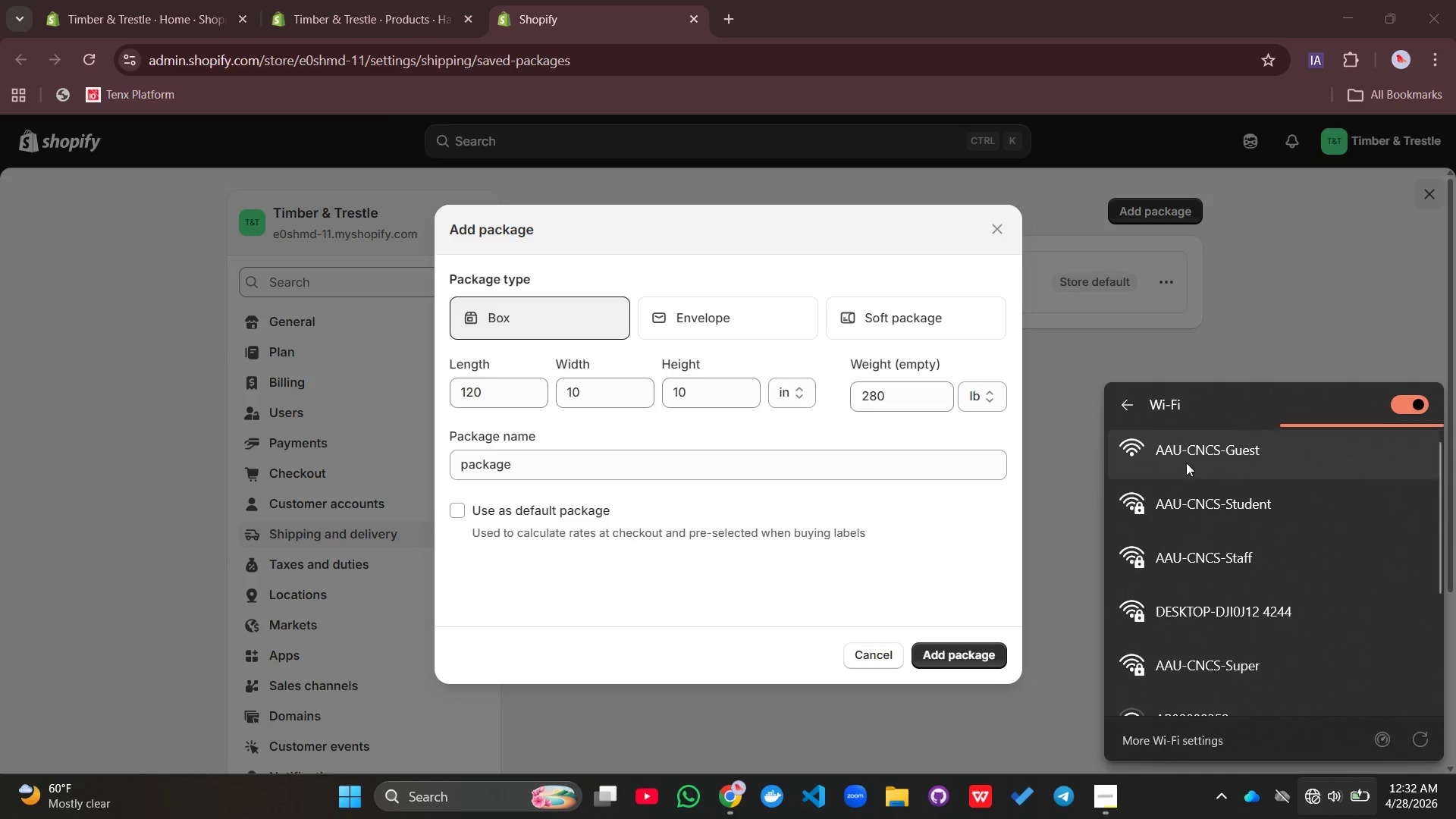 
left_click([1191, 516])
 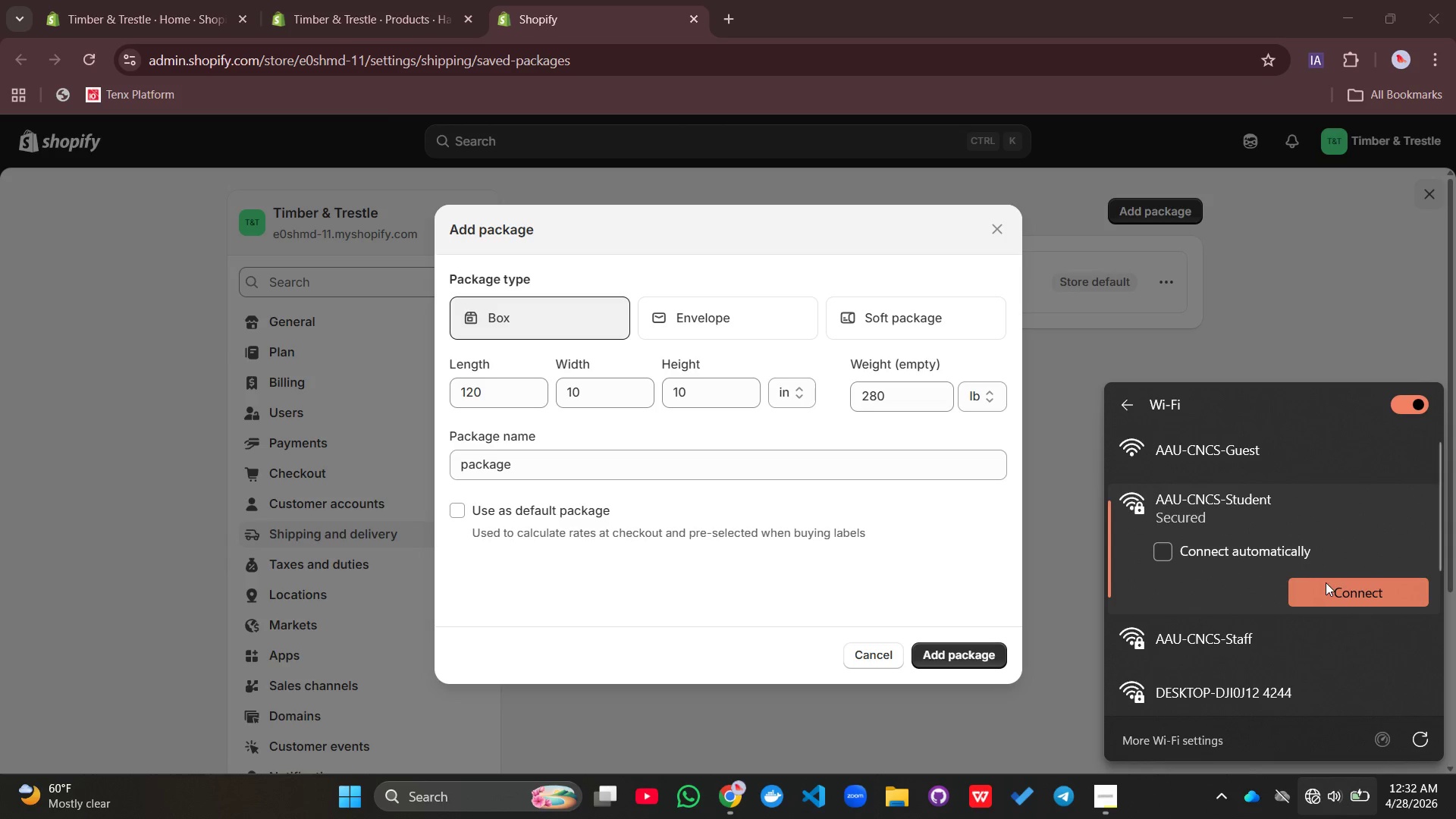 
left_click([1332, 588])
 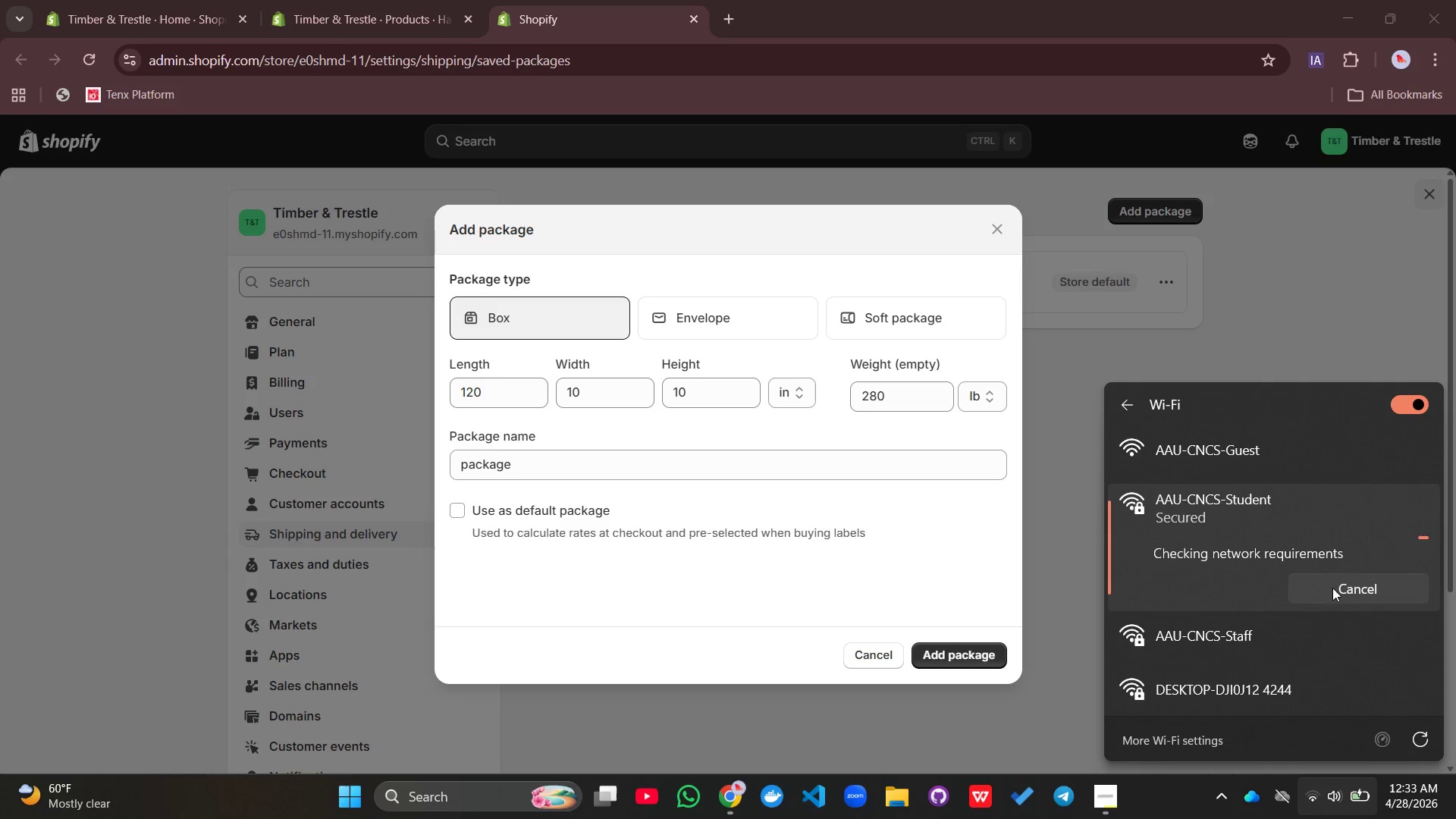 
wait(27.06)
 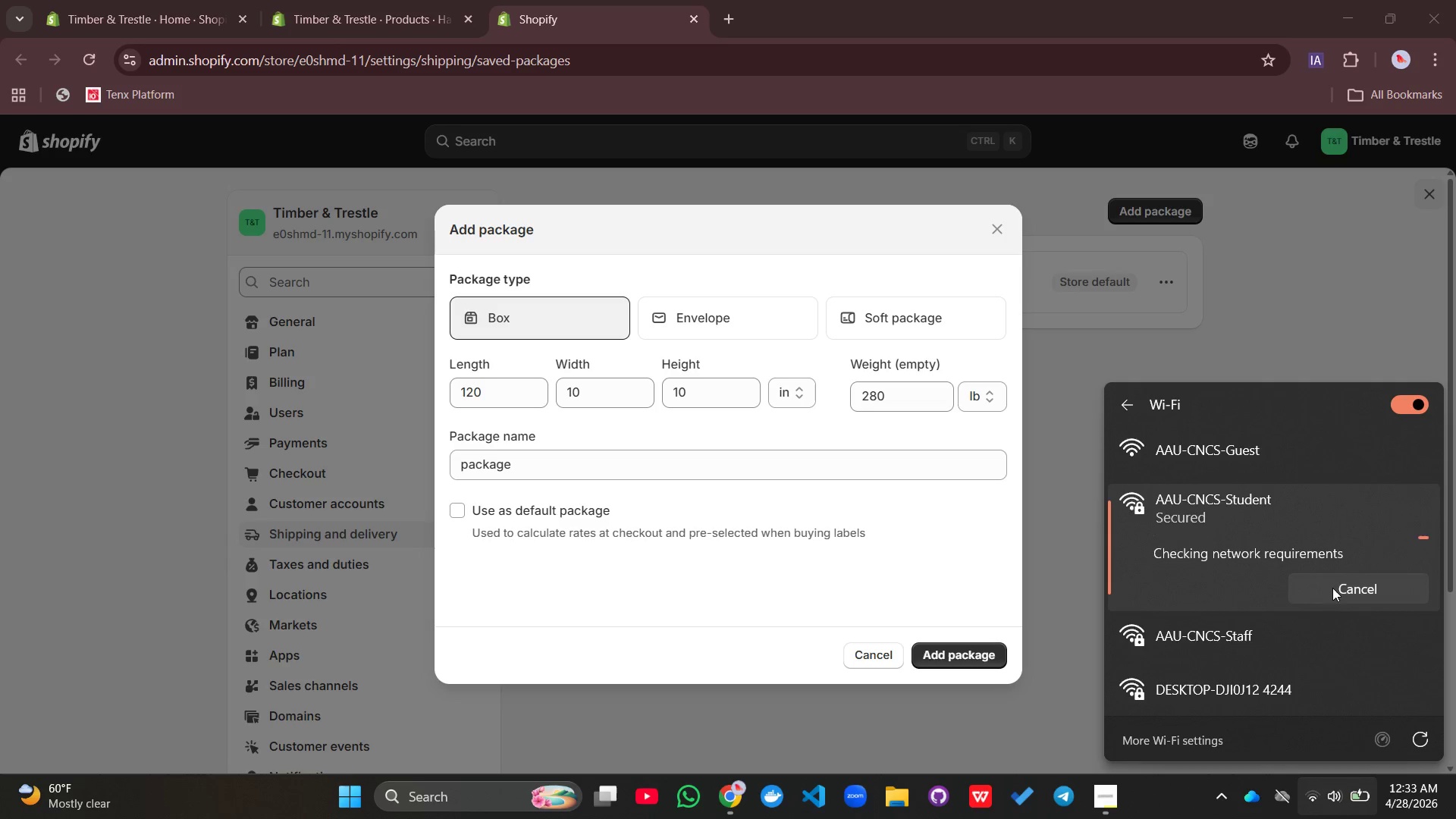 
scroll: coordinate [1235, 636], scroll_direction: down, amount: 1.0
 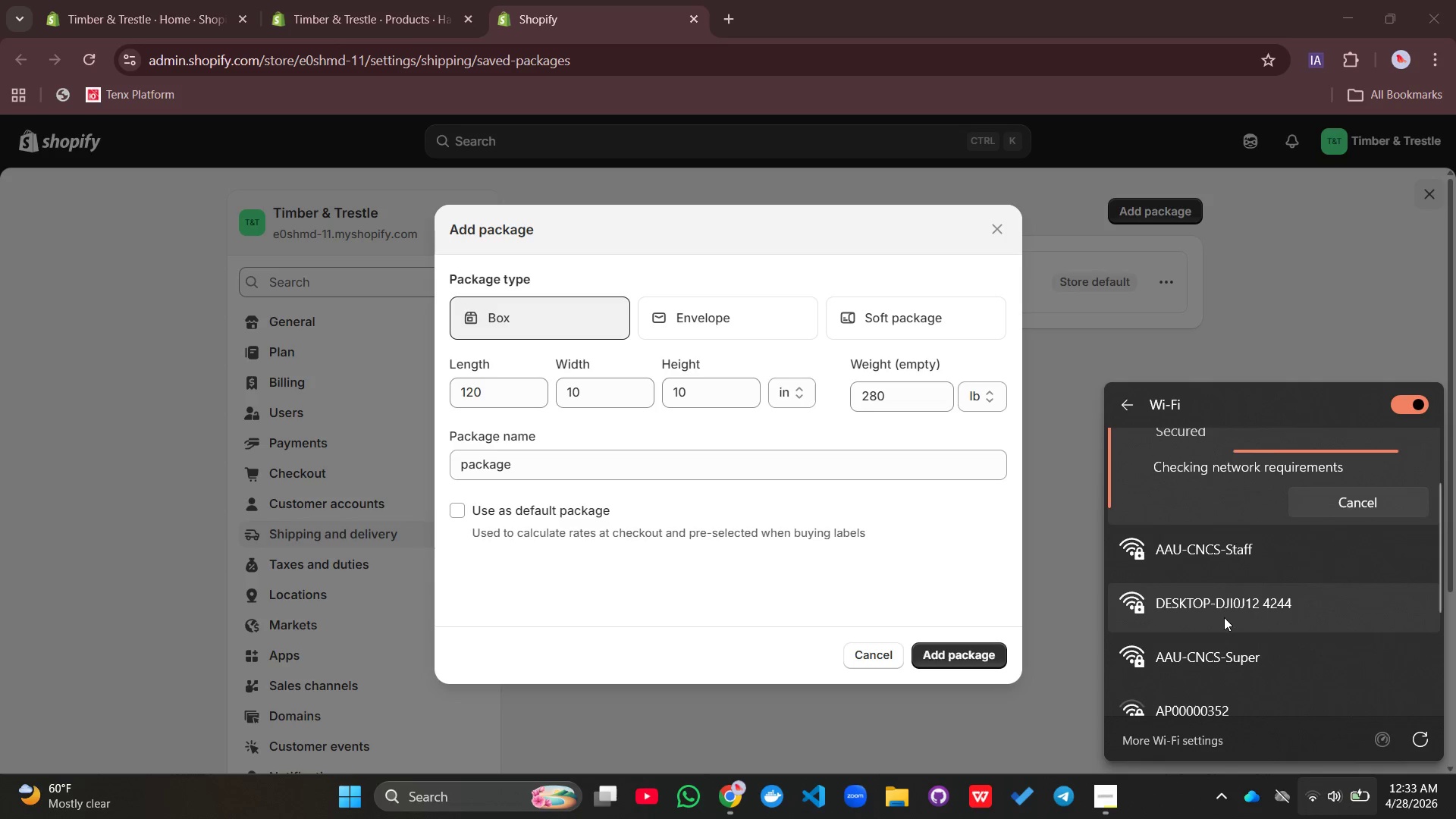 
left_click([1215, 601])
 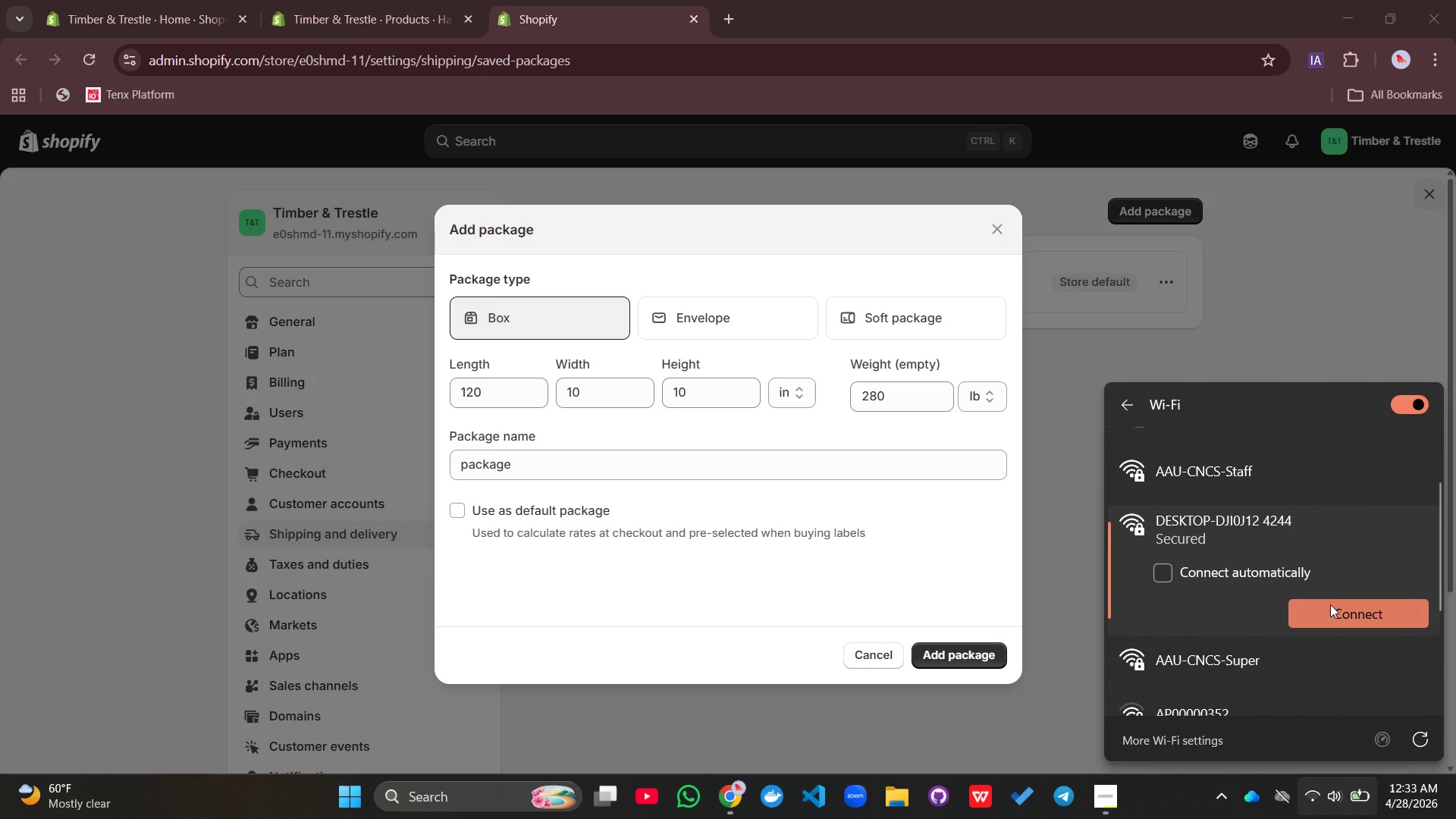 
left_click([1335, 603])
 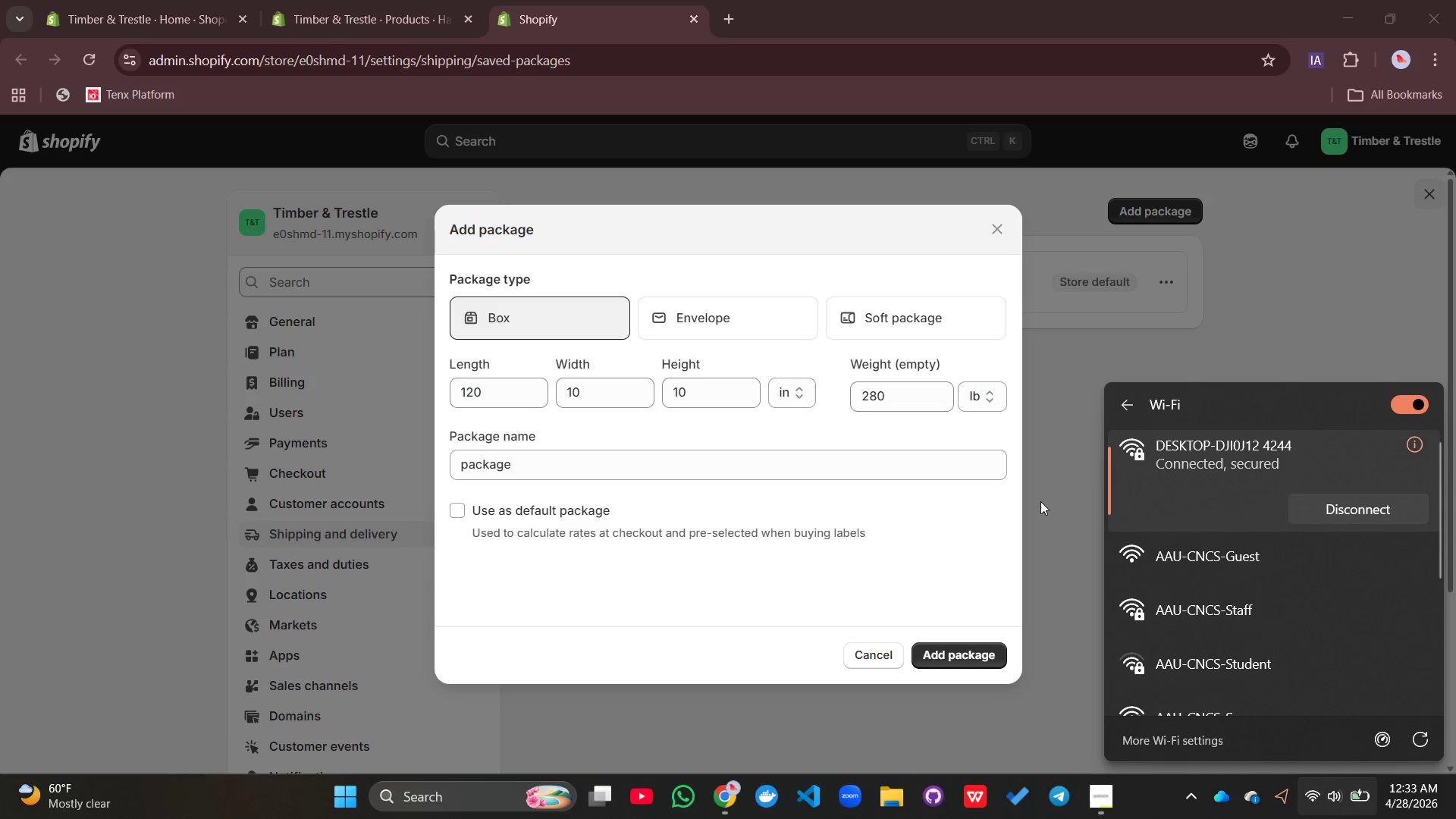 
left_click([959, 648])
 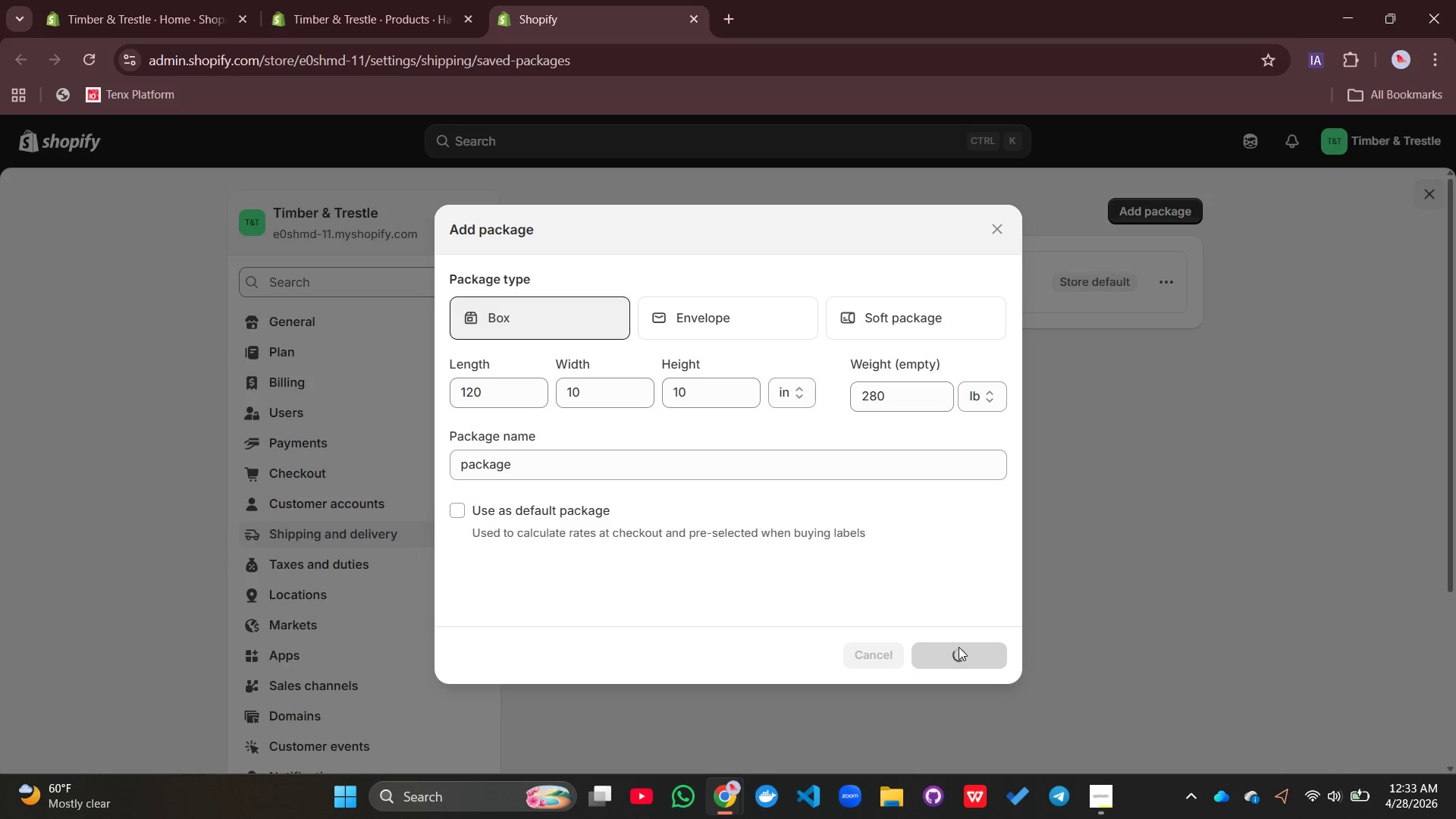 
wait(8.78)
 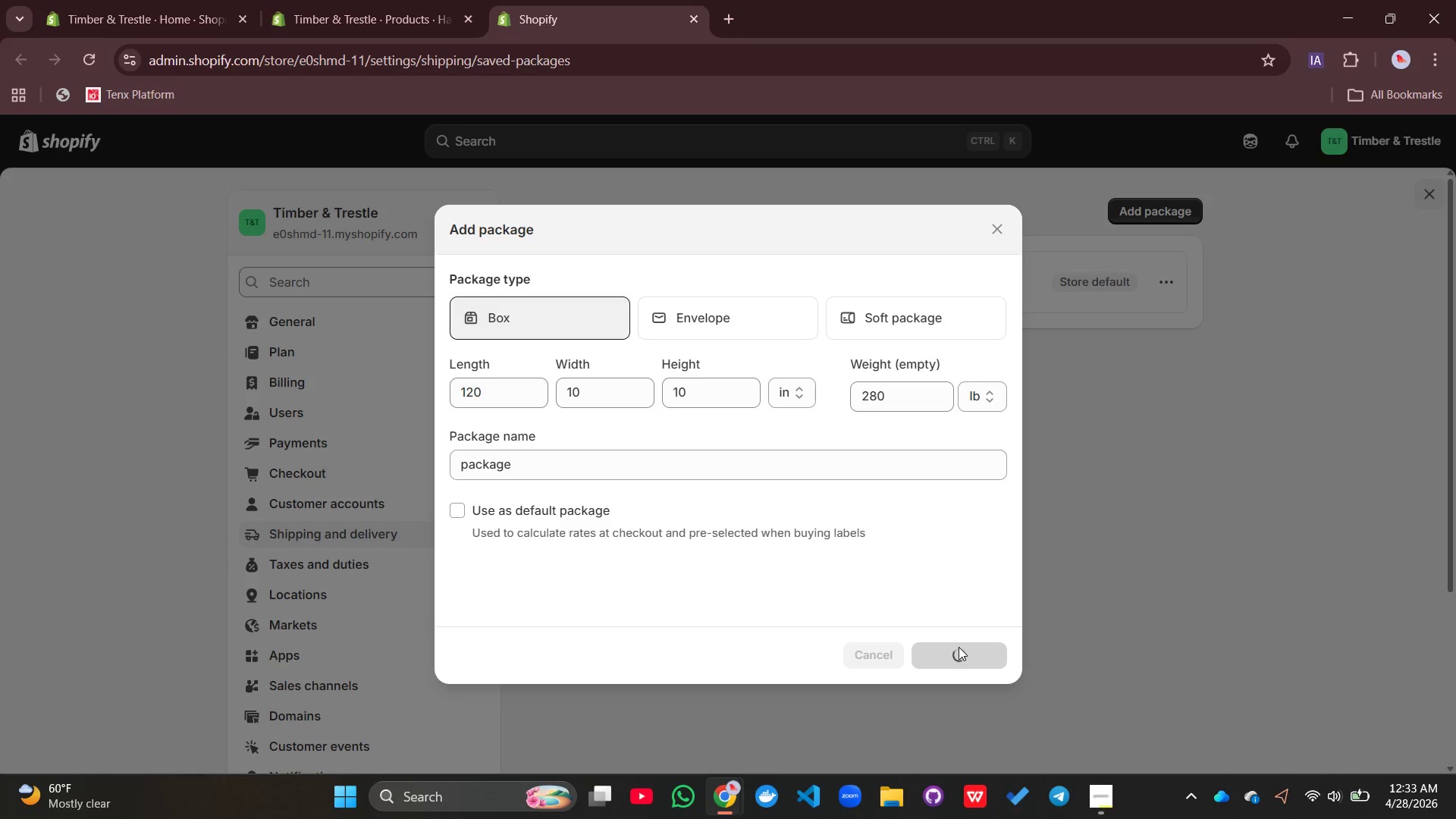 
left_click([71, 148])
 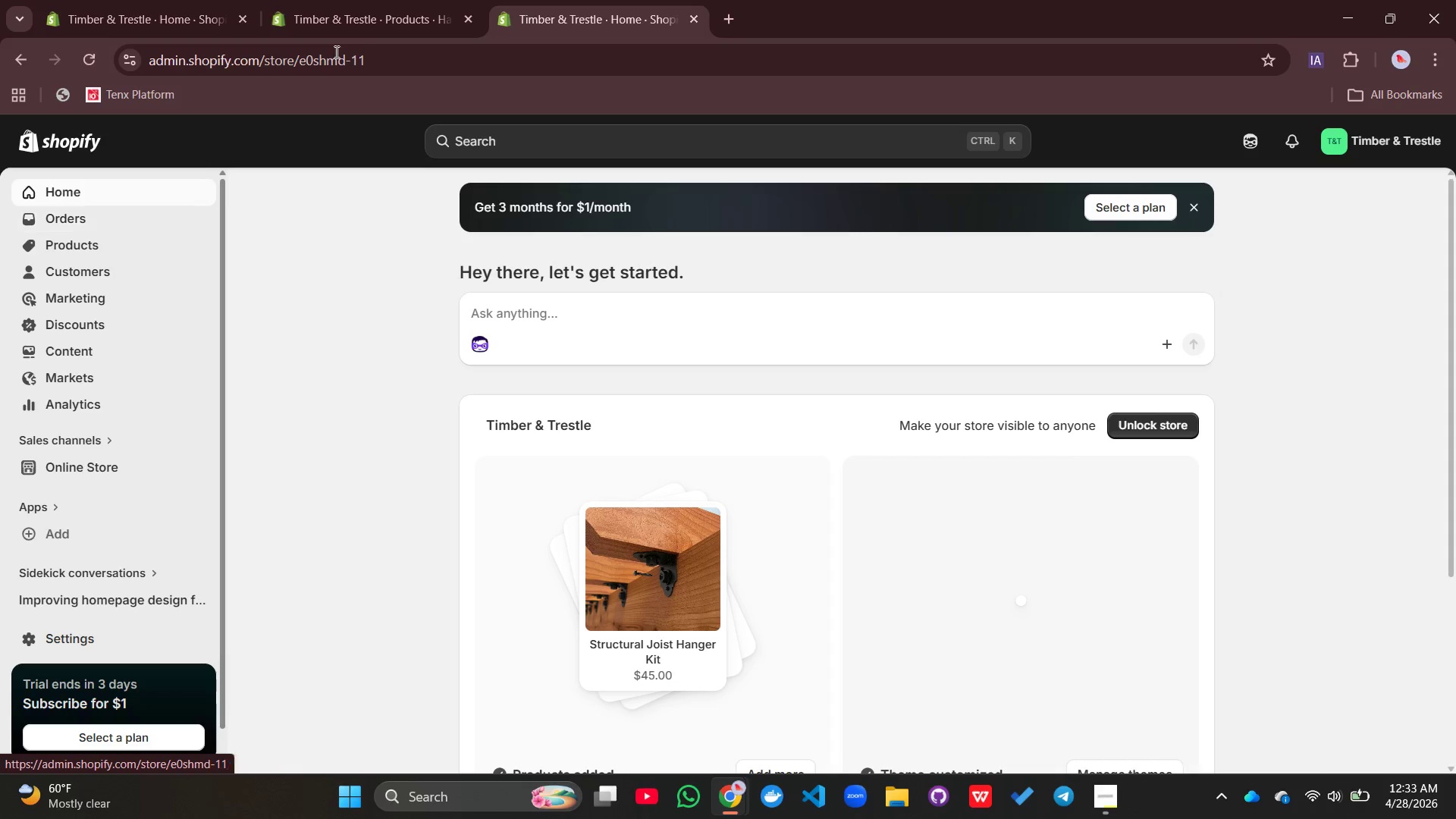 
left_click([378, 17])
 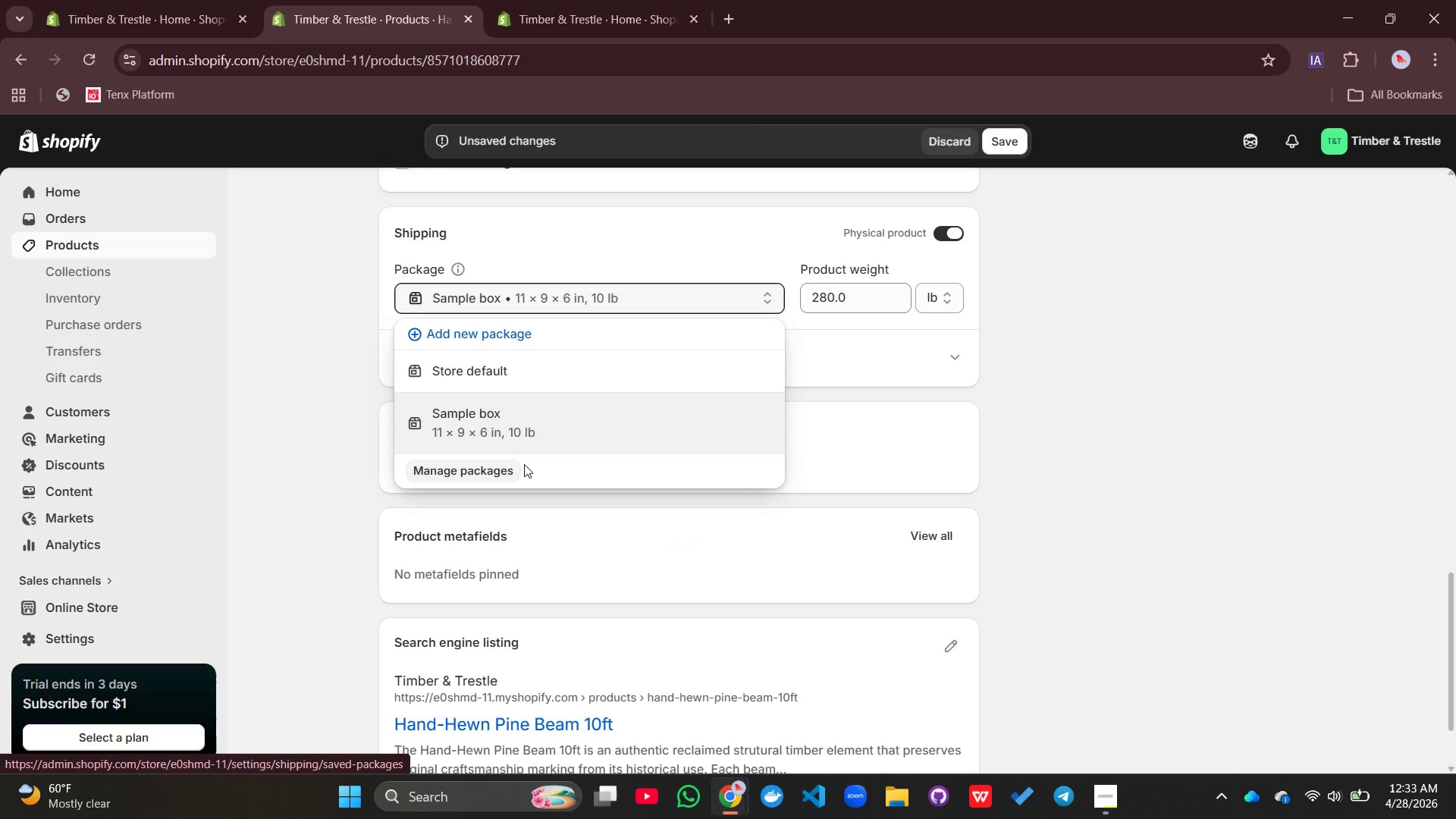 
left_click([906, 425])
 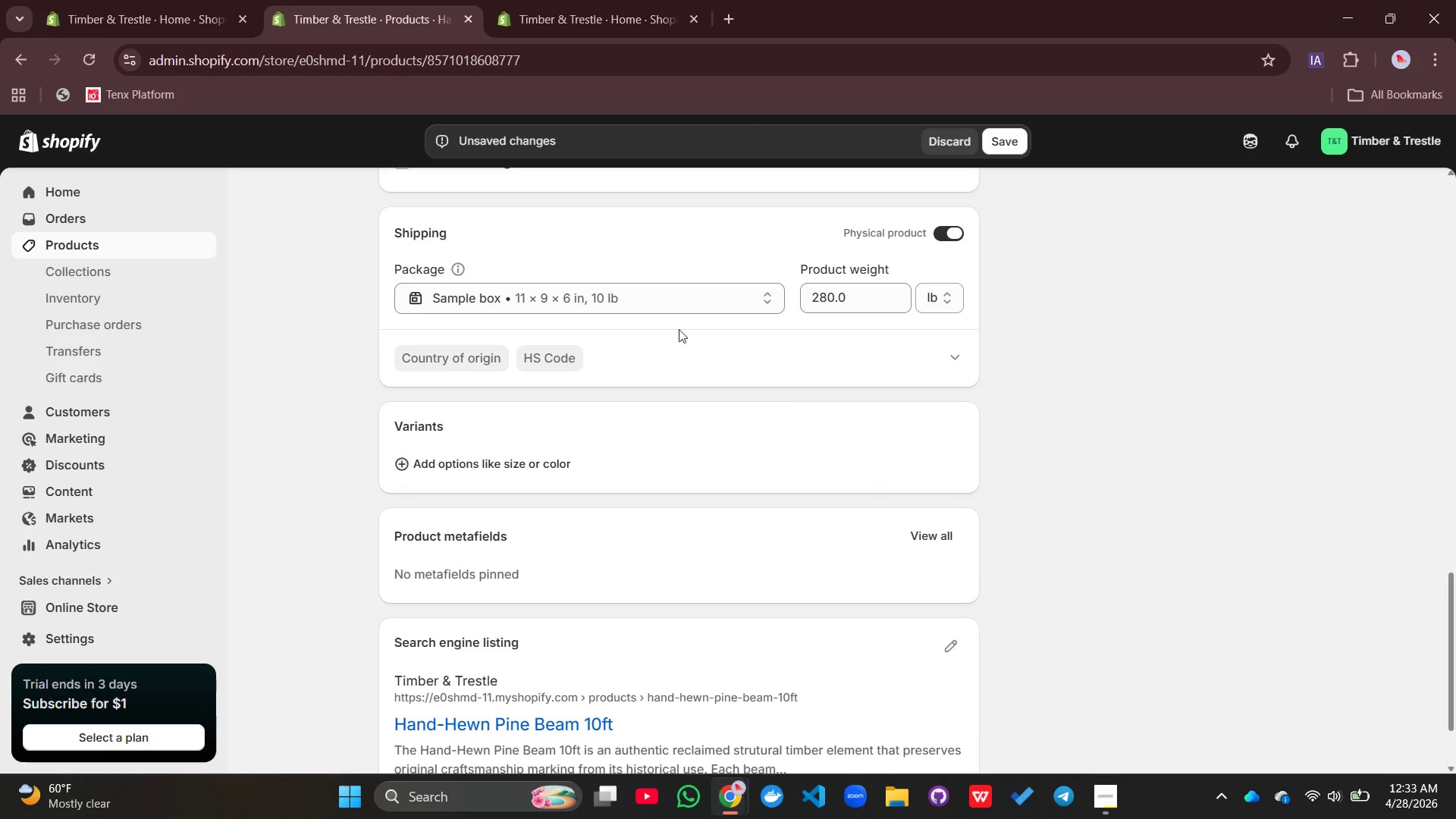 
left_click([677, 303])
 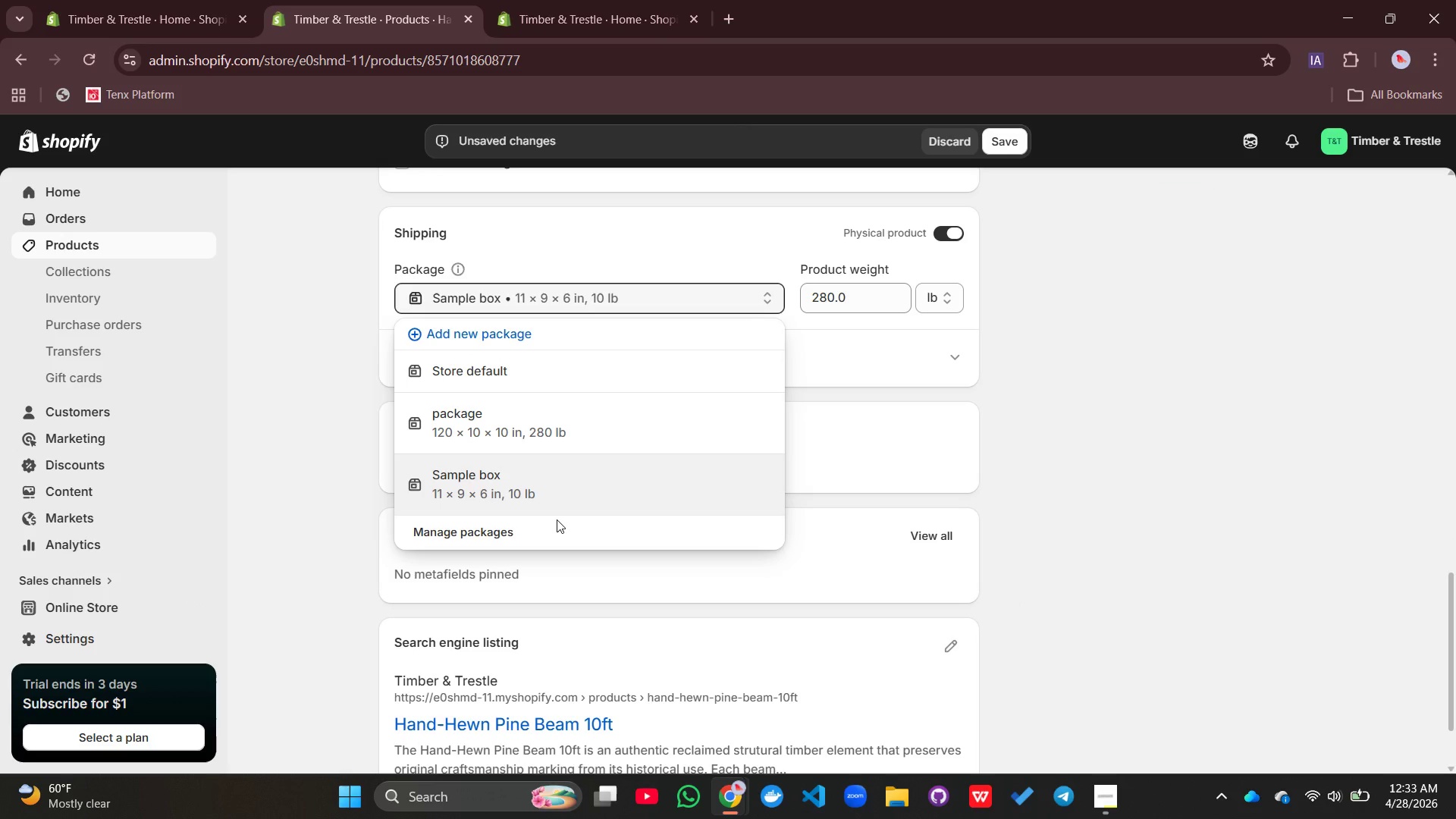 
left_click([559, 431])
 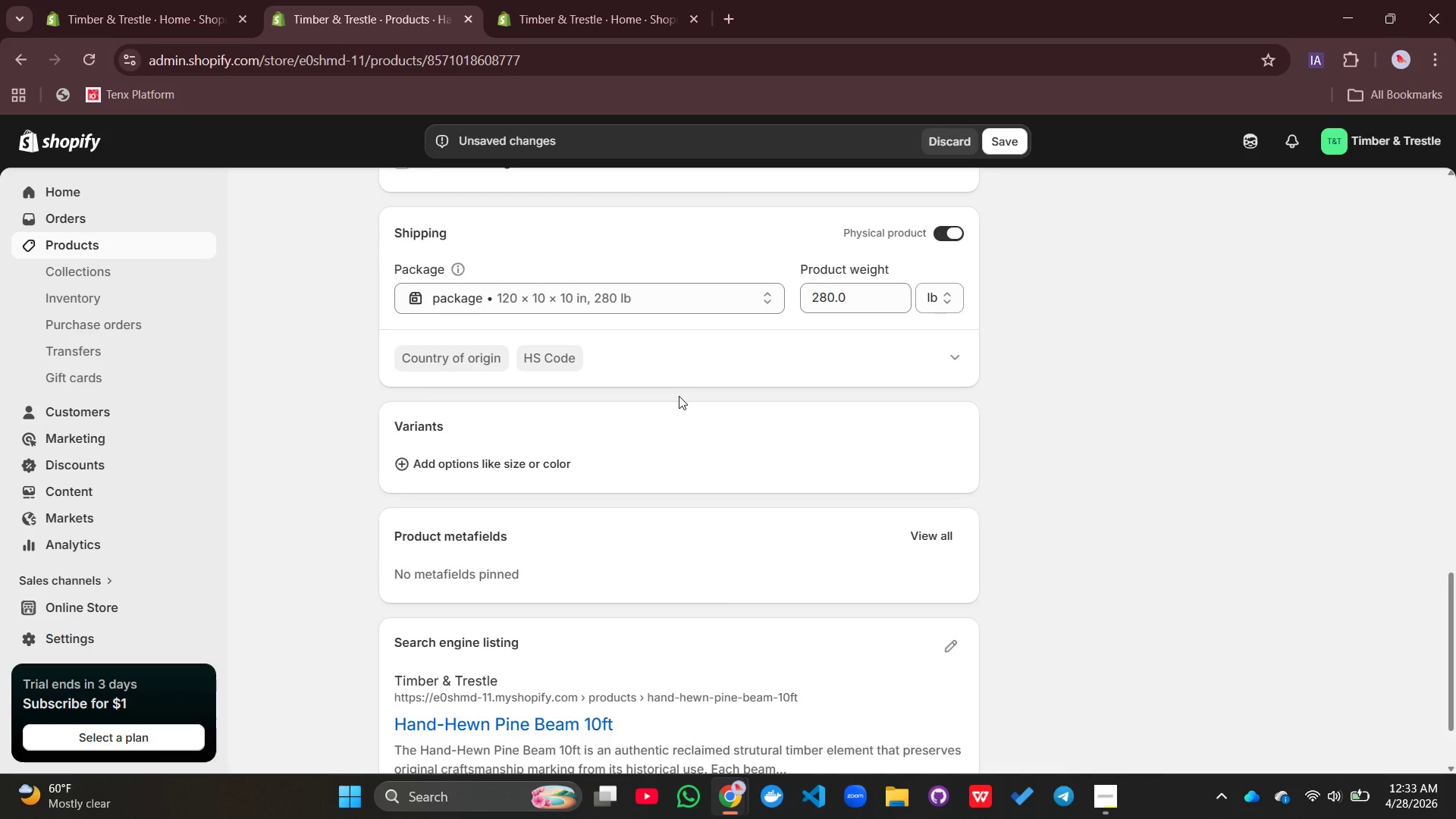 
wait(7.59)
 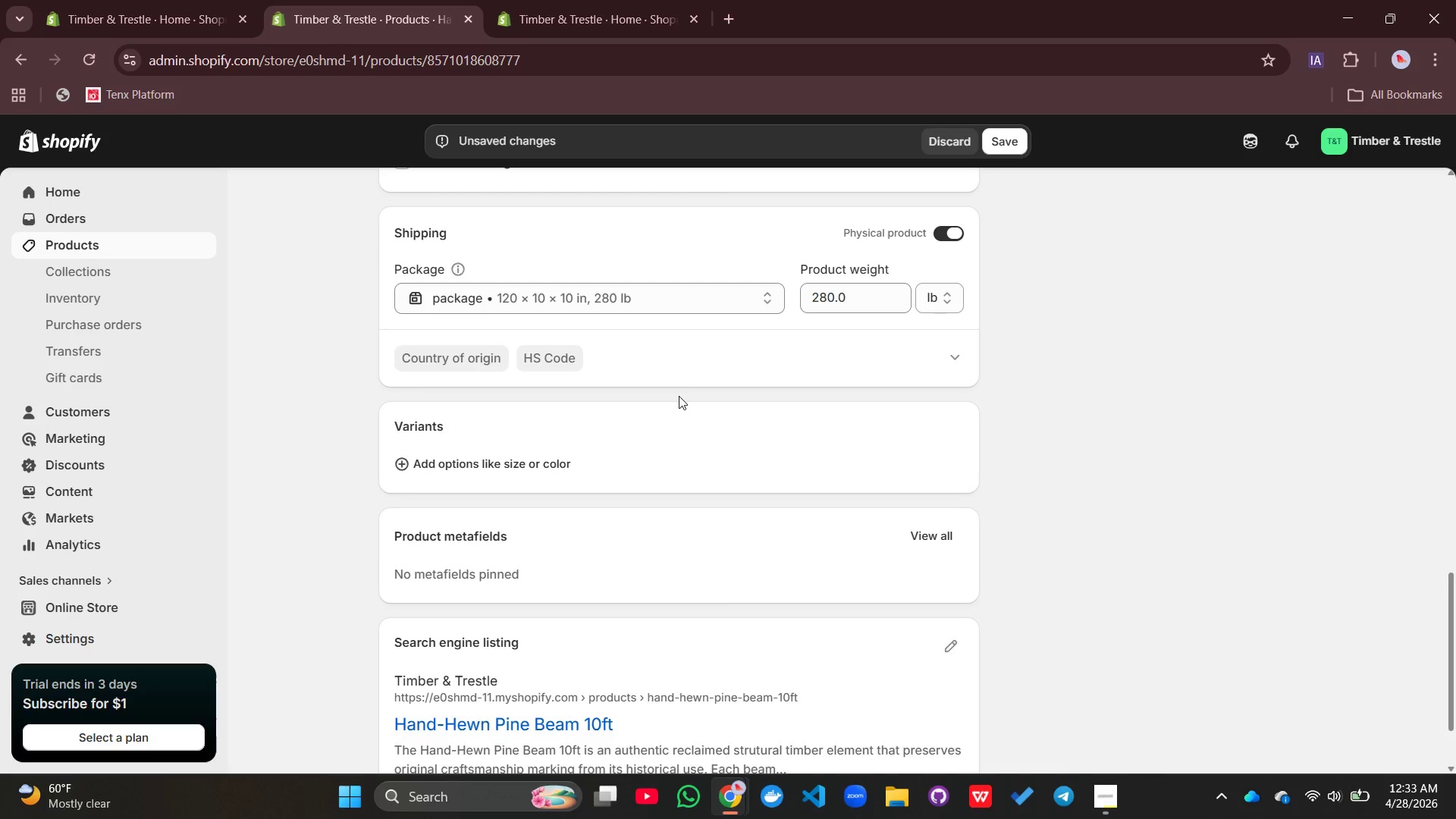 
scroll: coordinate [682, 384], scroll_direction: down, amount: 1.0
 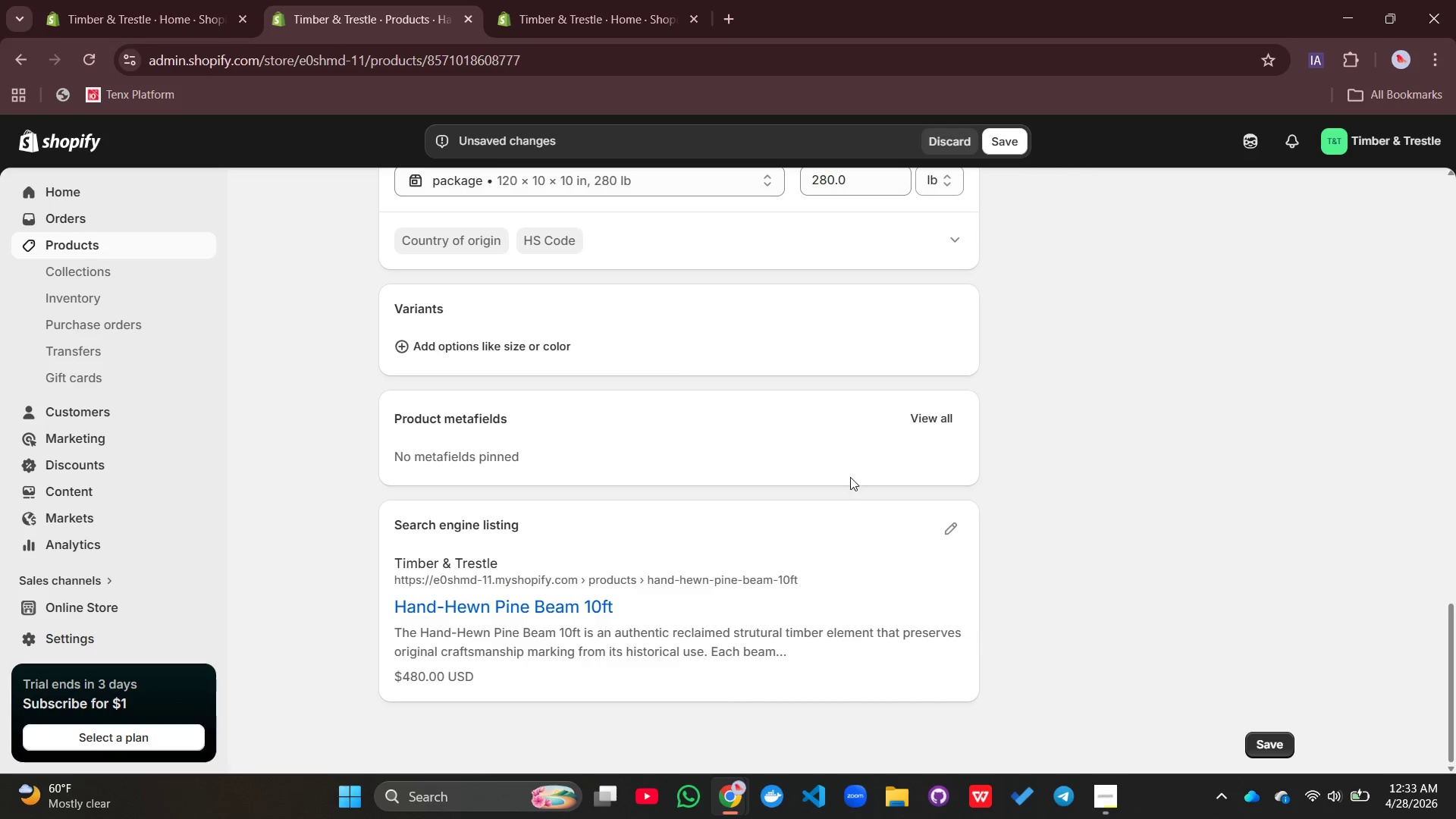 
left_click([952, 536])
 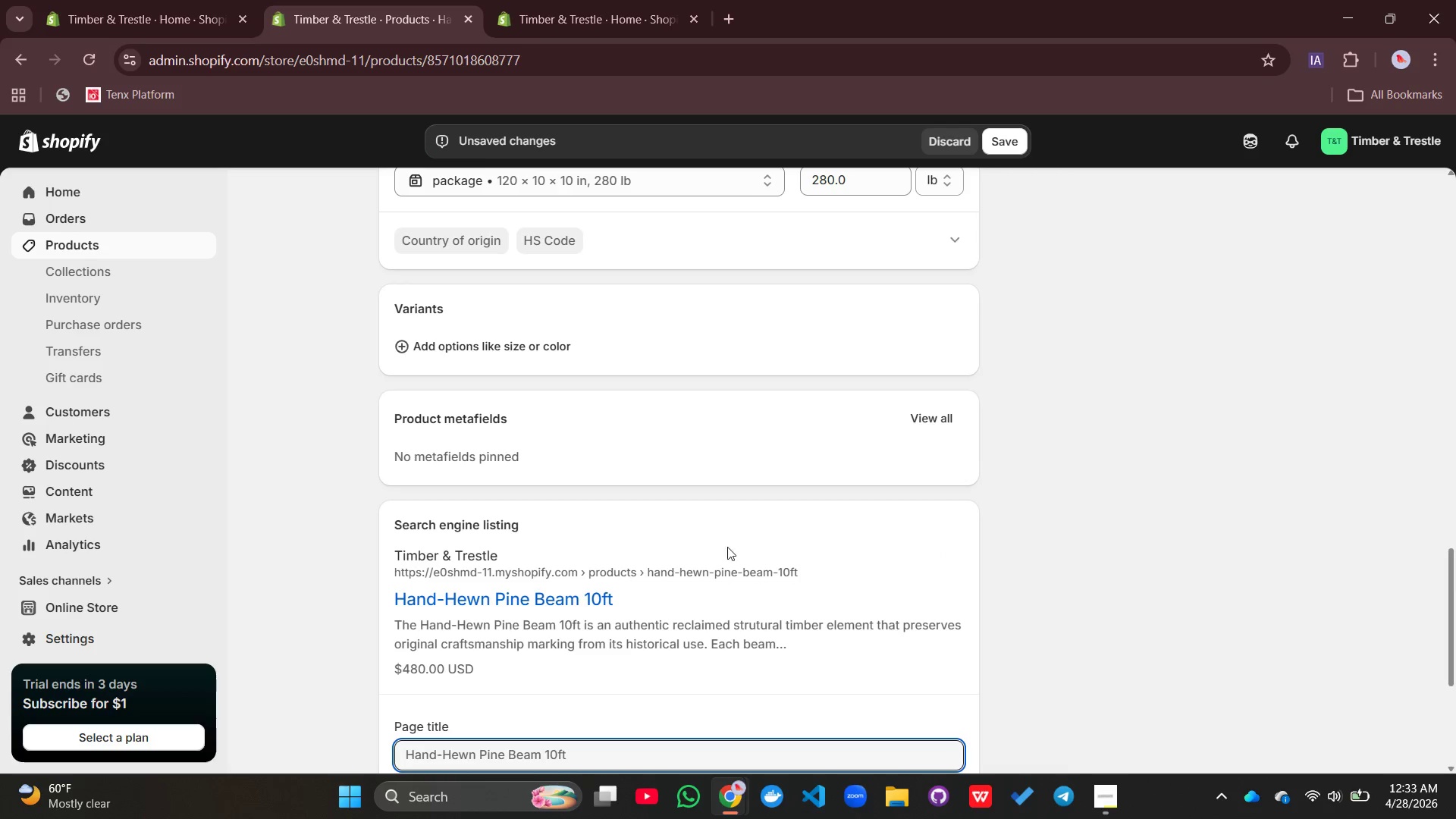 
scroll: coordinate [702, 525], scroll_direction: down, amount: 4.0
 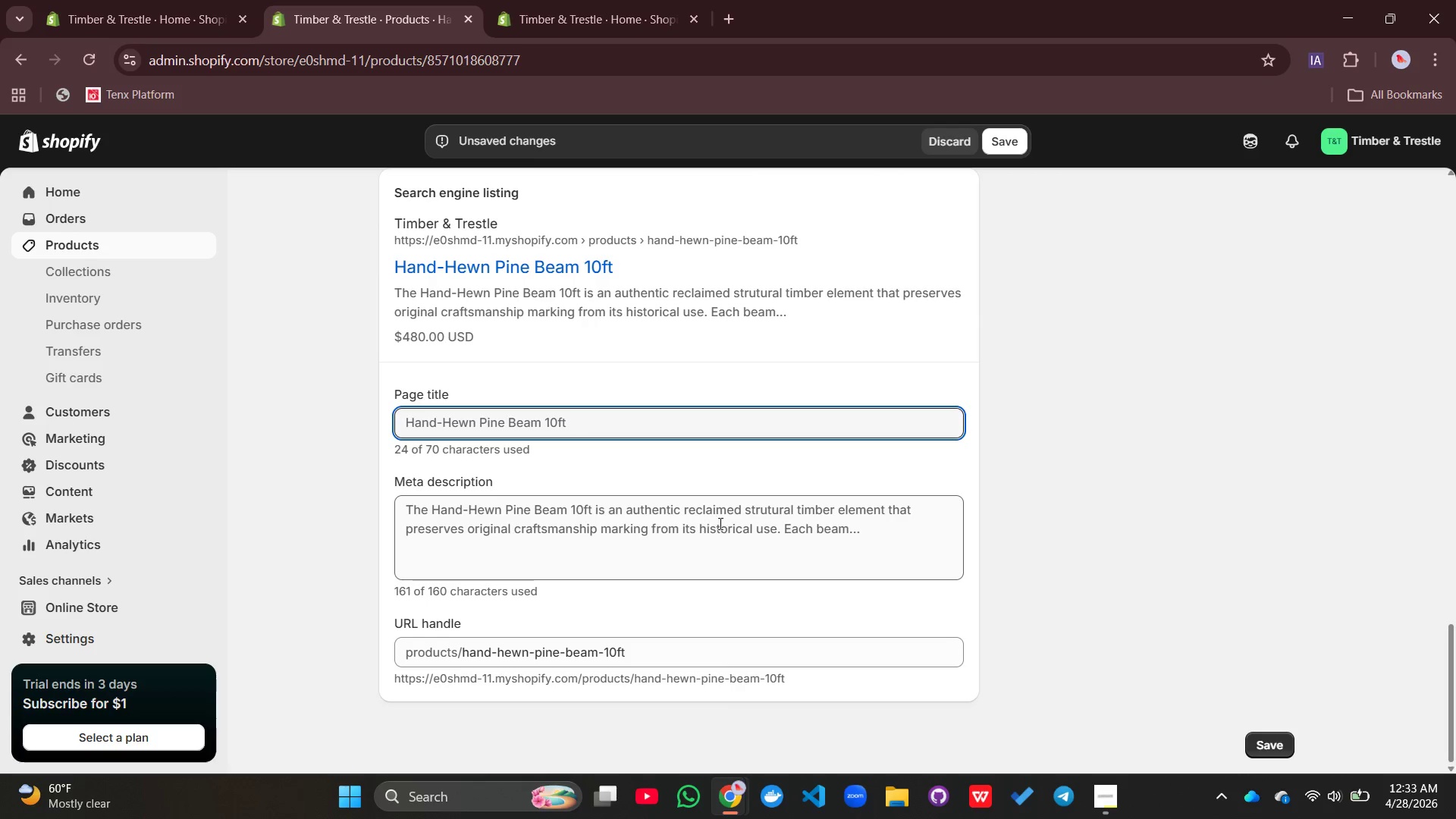 
left_click([611, 424])
 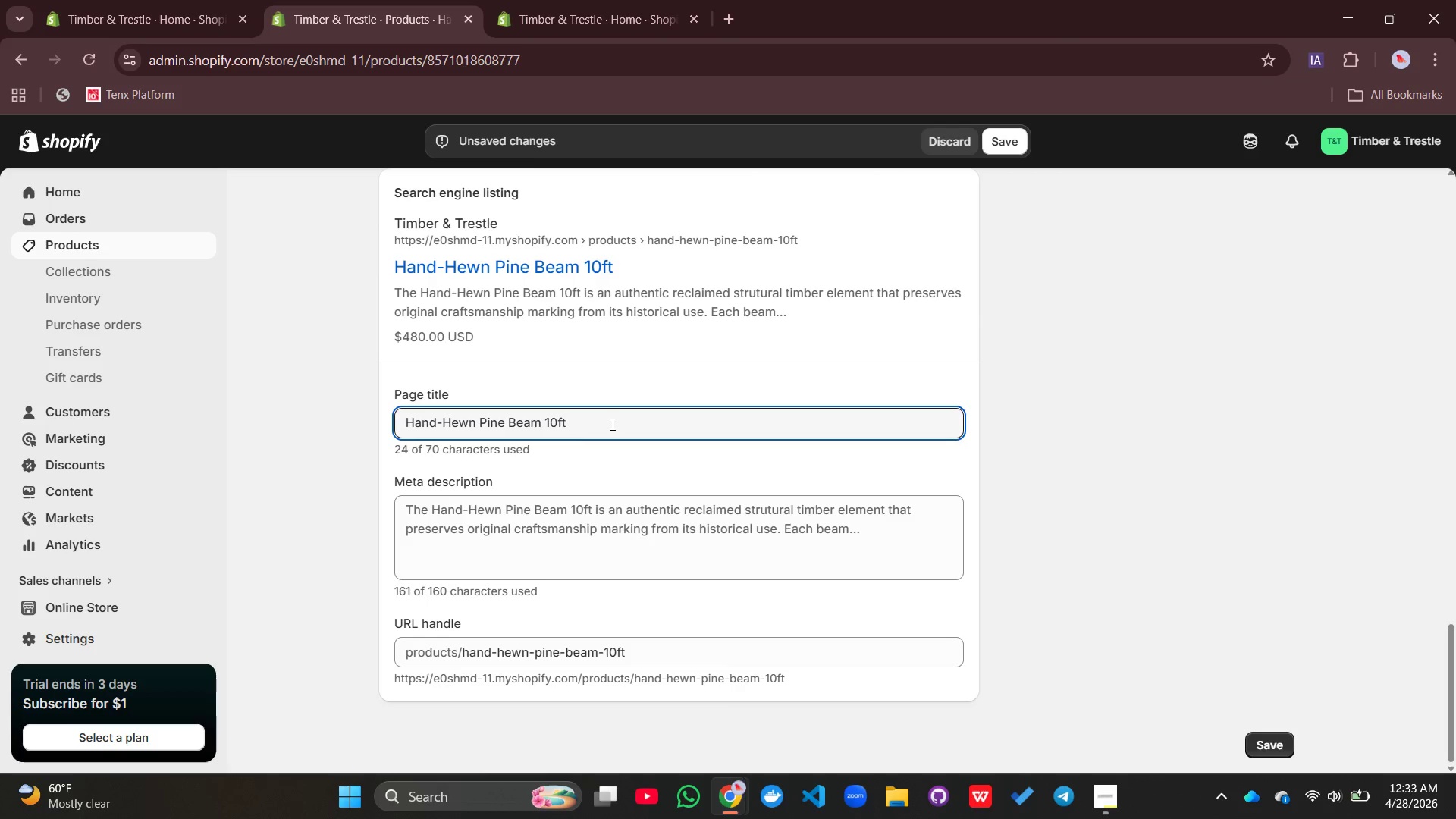 
type( | Stuctural Reclaimed Timber)
 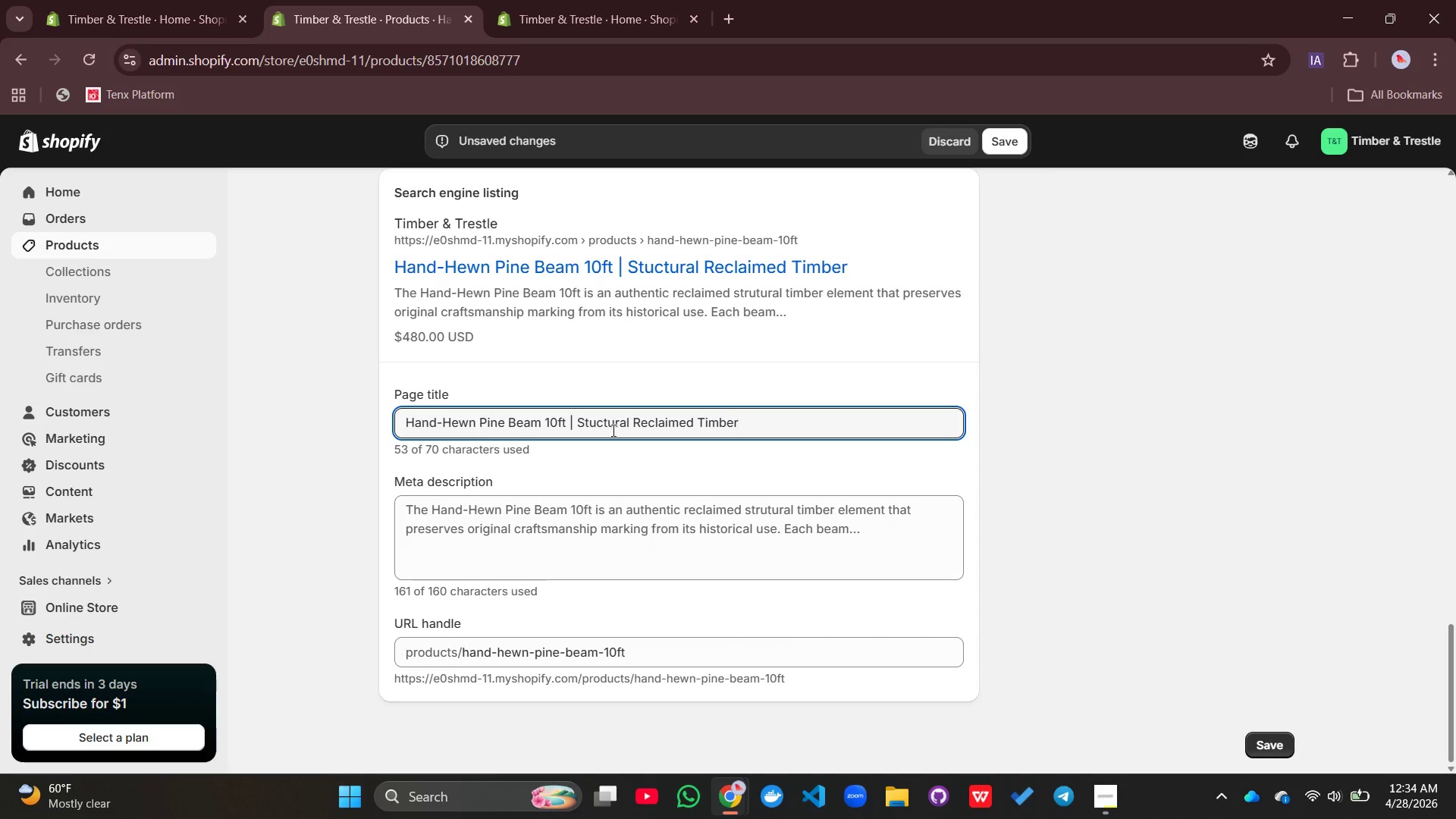 
left_click([598, 575])
 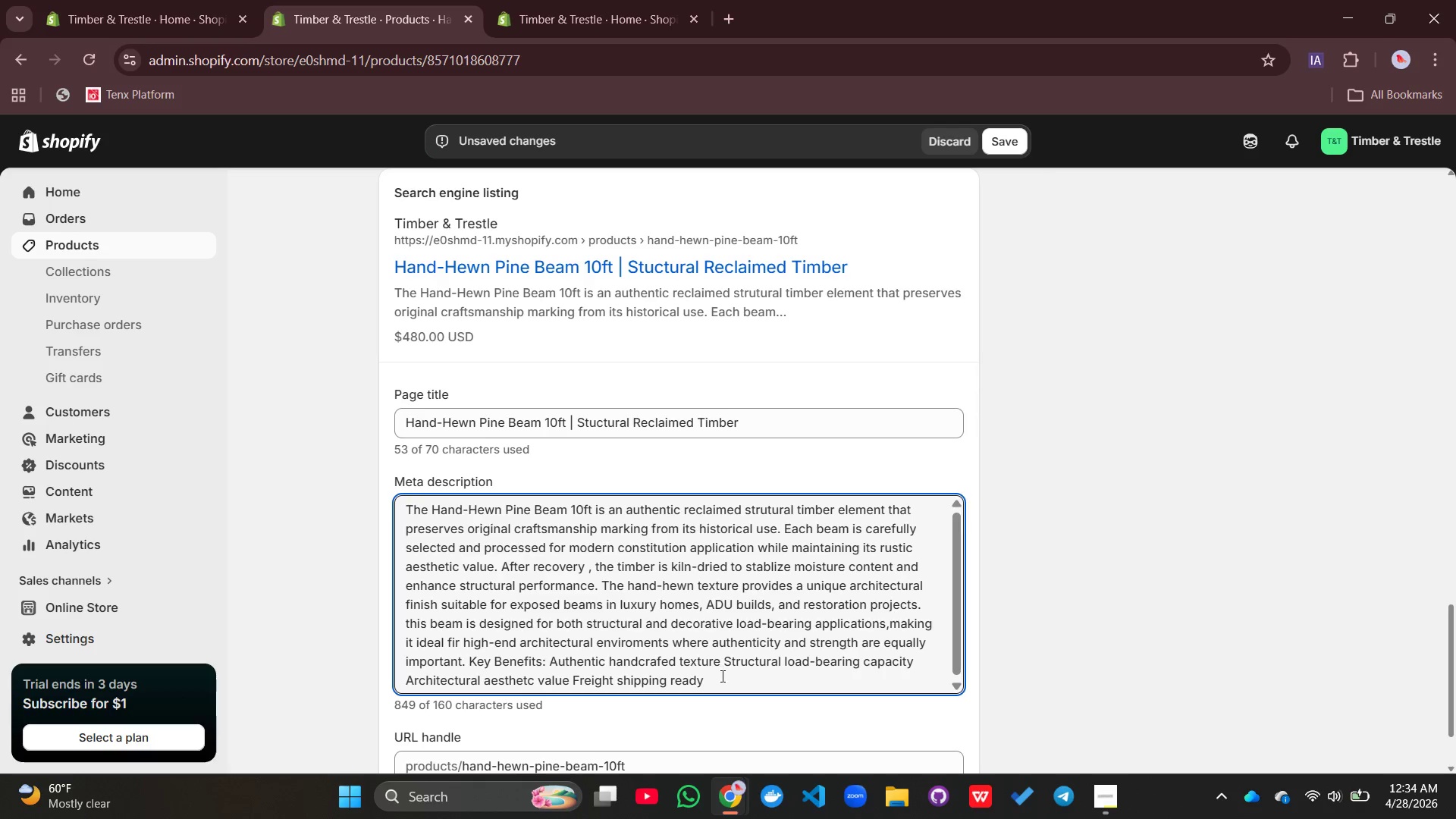 
left_click_drag(start_coordinate=[719, 682], to_coordinate=[395, 479])
 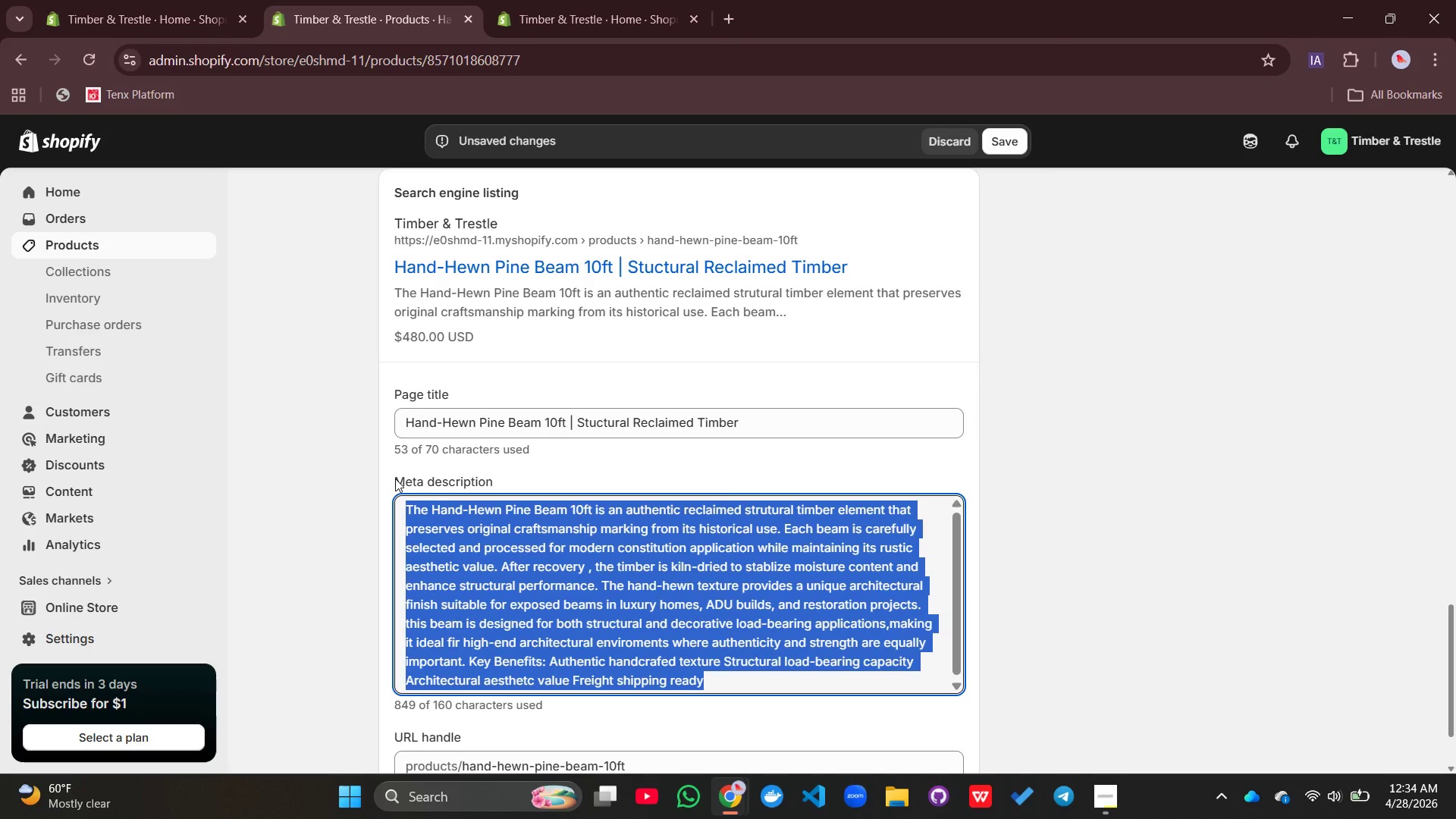 
wait(7.97)
 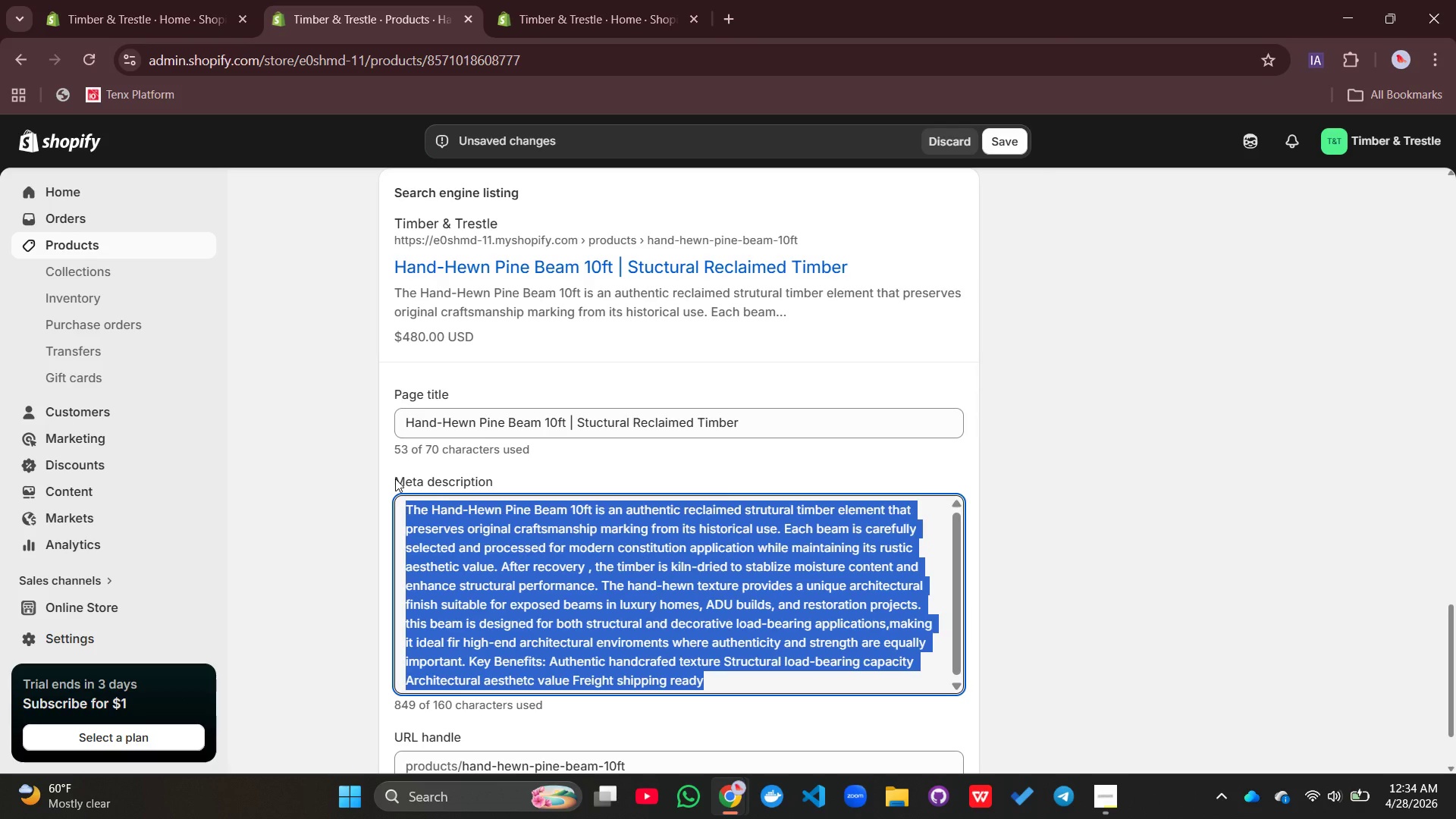 
type(Hand-hewn reclaimed pine beam for structural framing and srchitectura;)
key(Backspace)
type(l)
 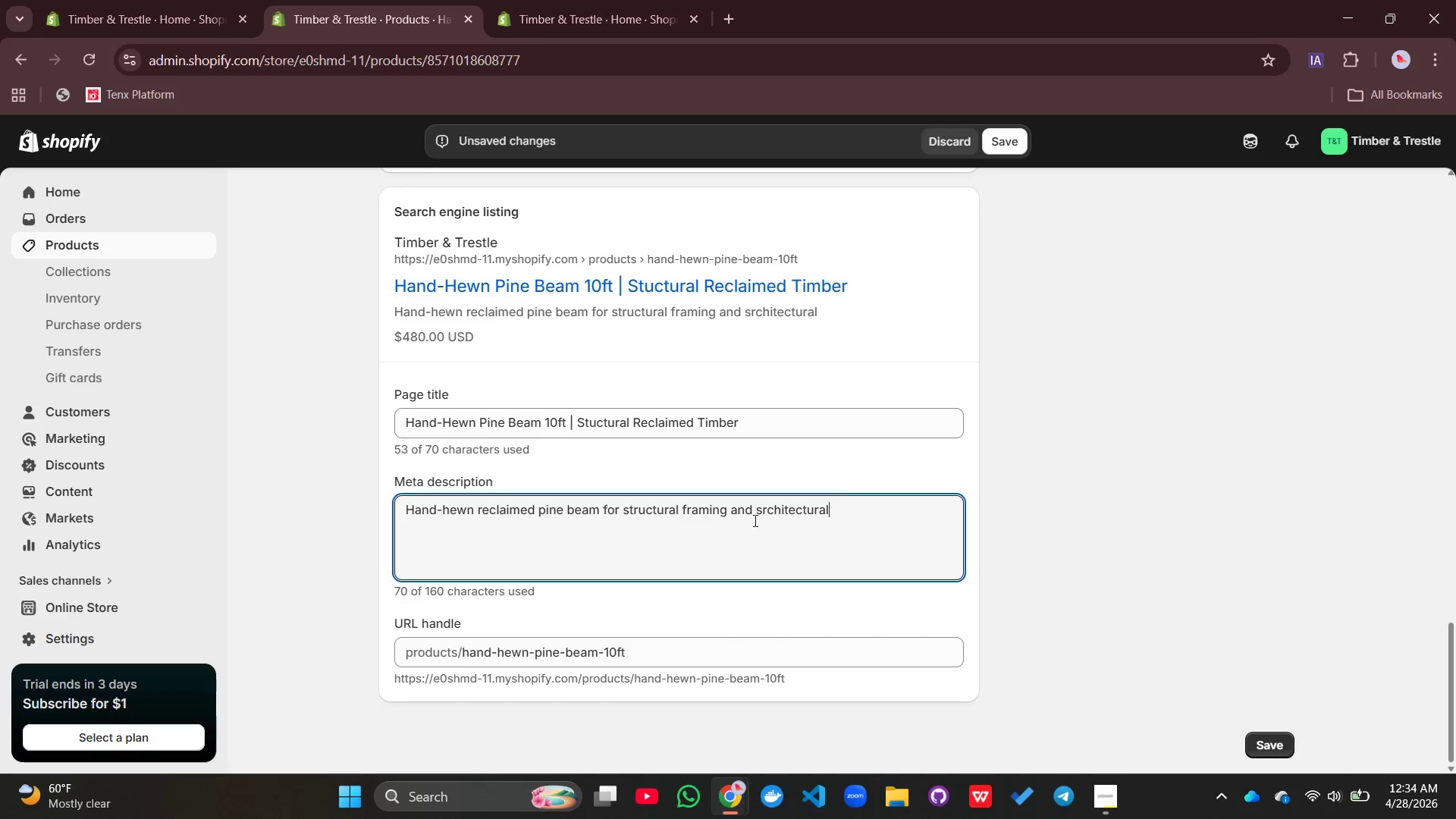 
left_click([764, 515])
 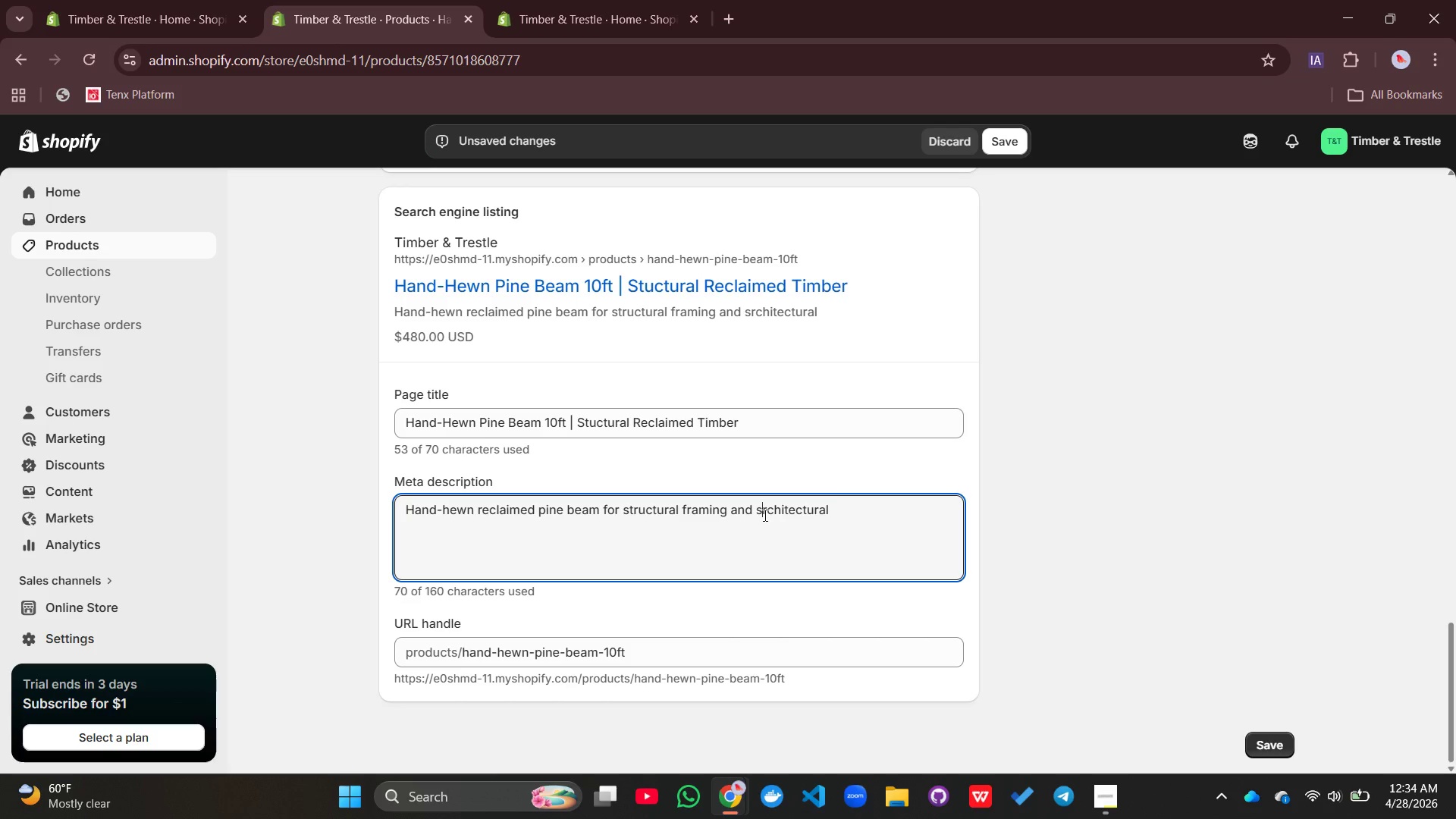 
key(Backspace)
 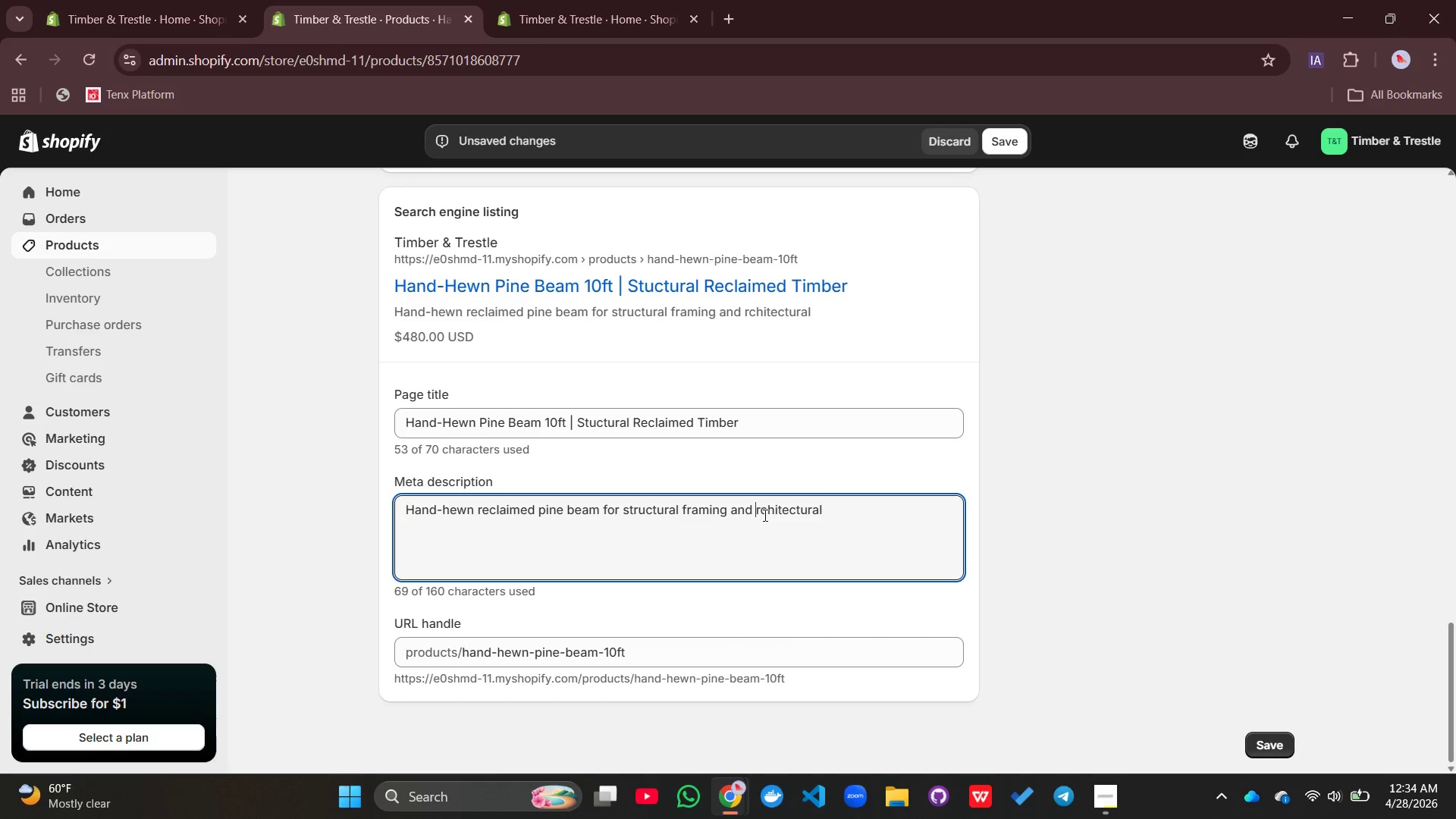 
key(A)
 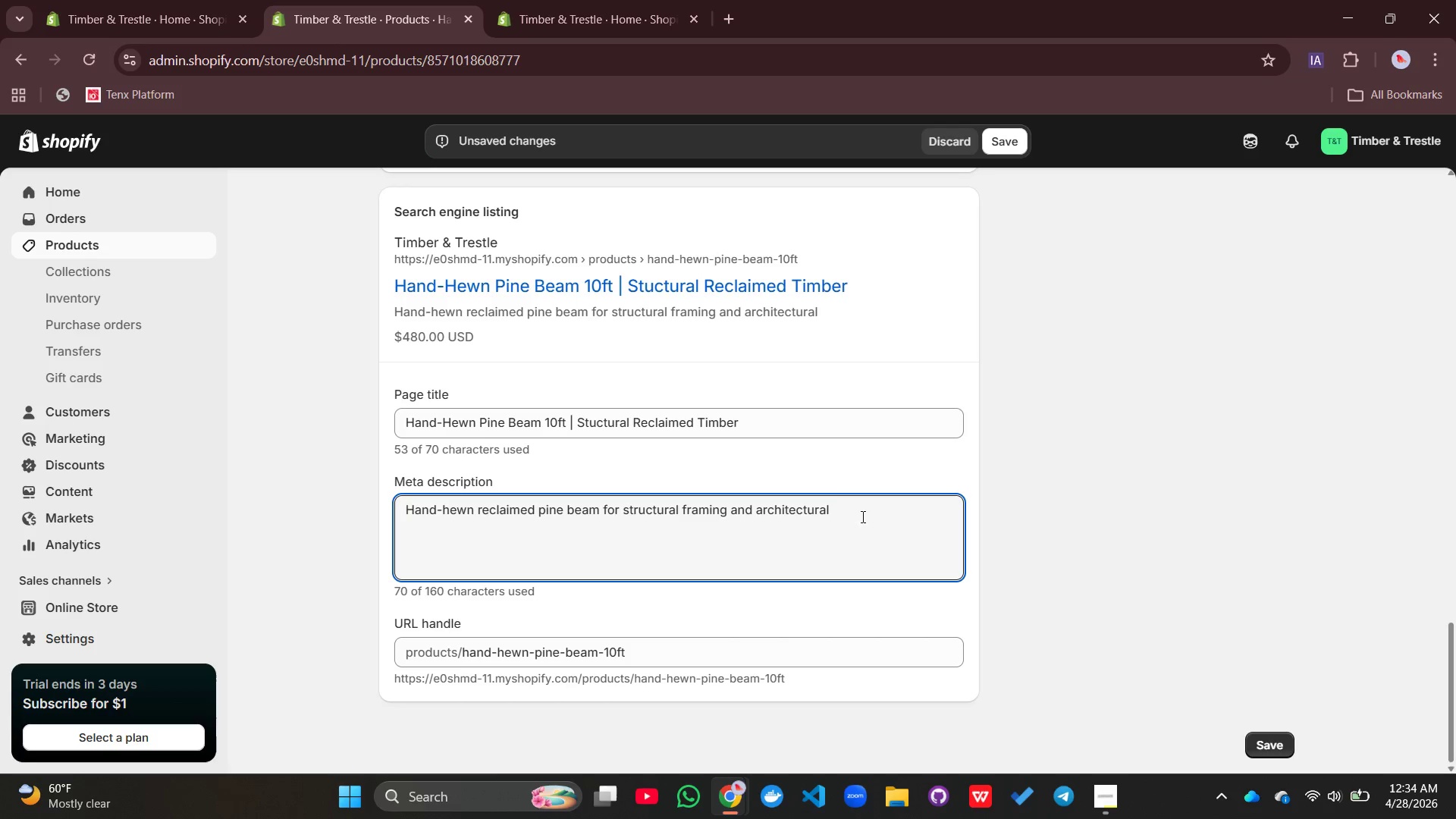 
left_click([865, 516])
 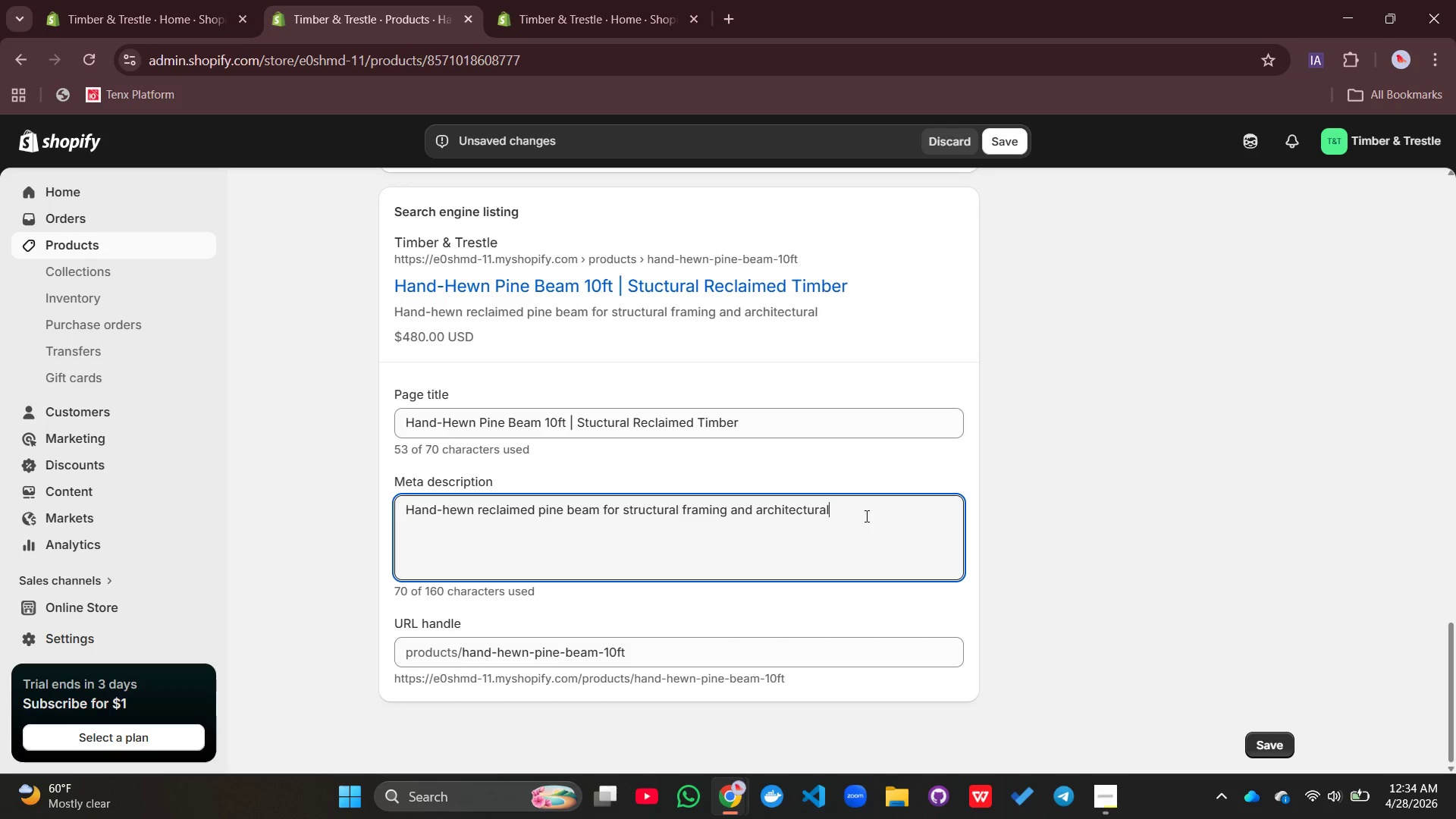 
type( restoration projects.)
 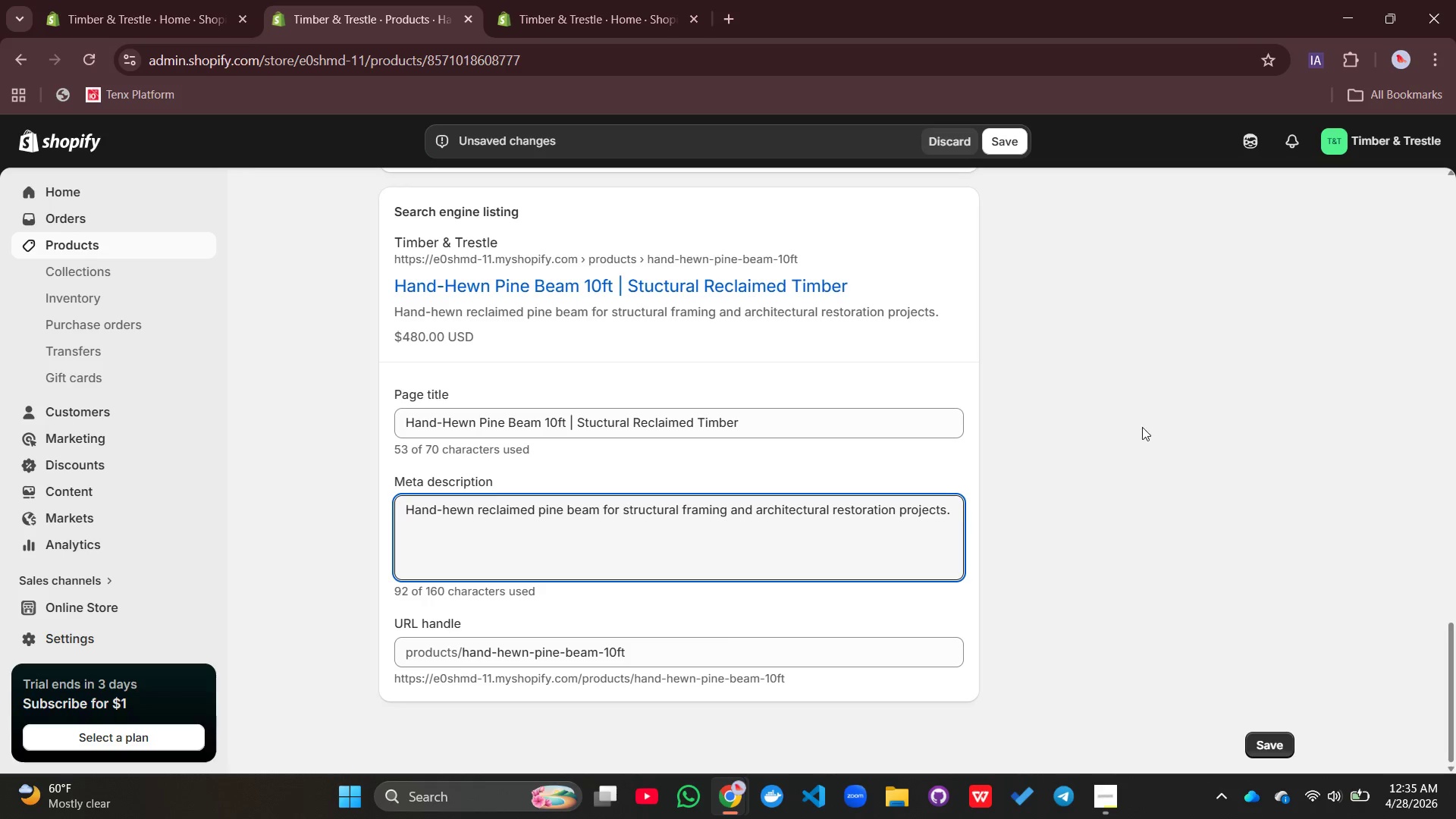 
scroll: coordinate [1296, 465], scroll_direction: up, amount: 19.0
 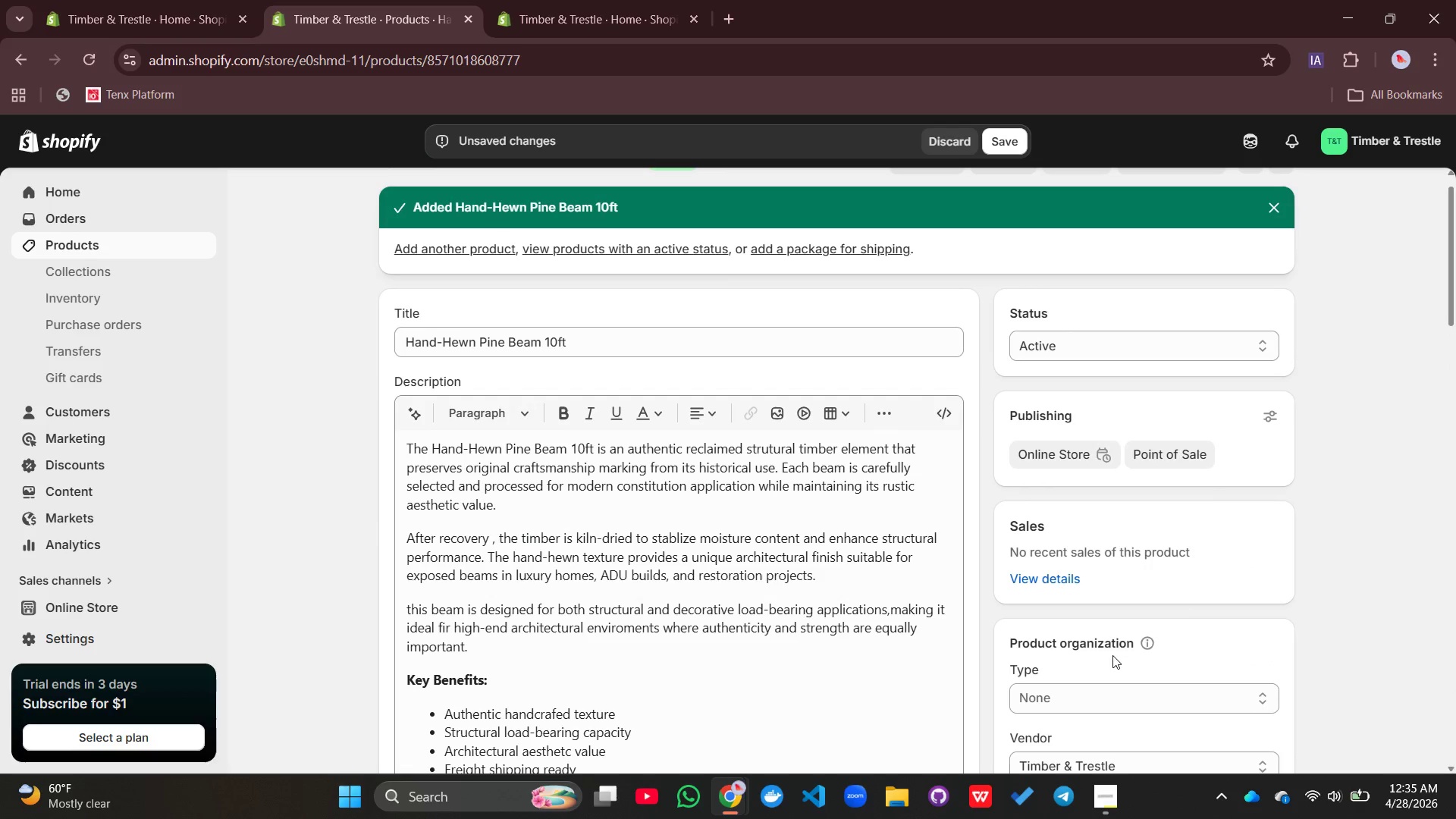 
scroll: coordinate [1113, 652], scroll_direction: down, amount: 2.0
 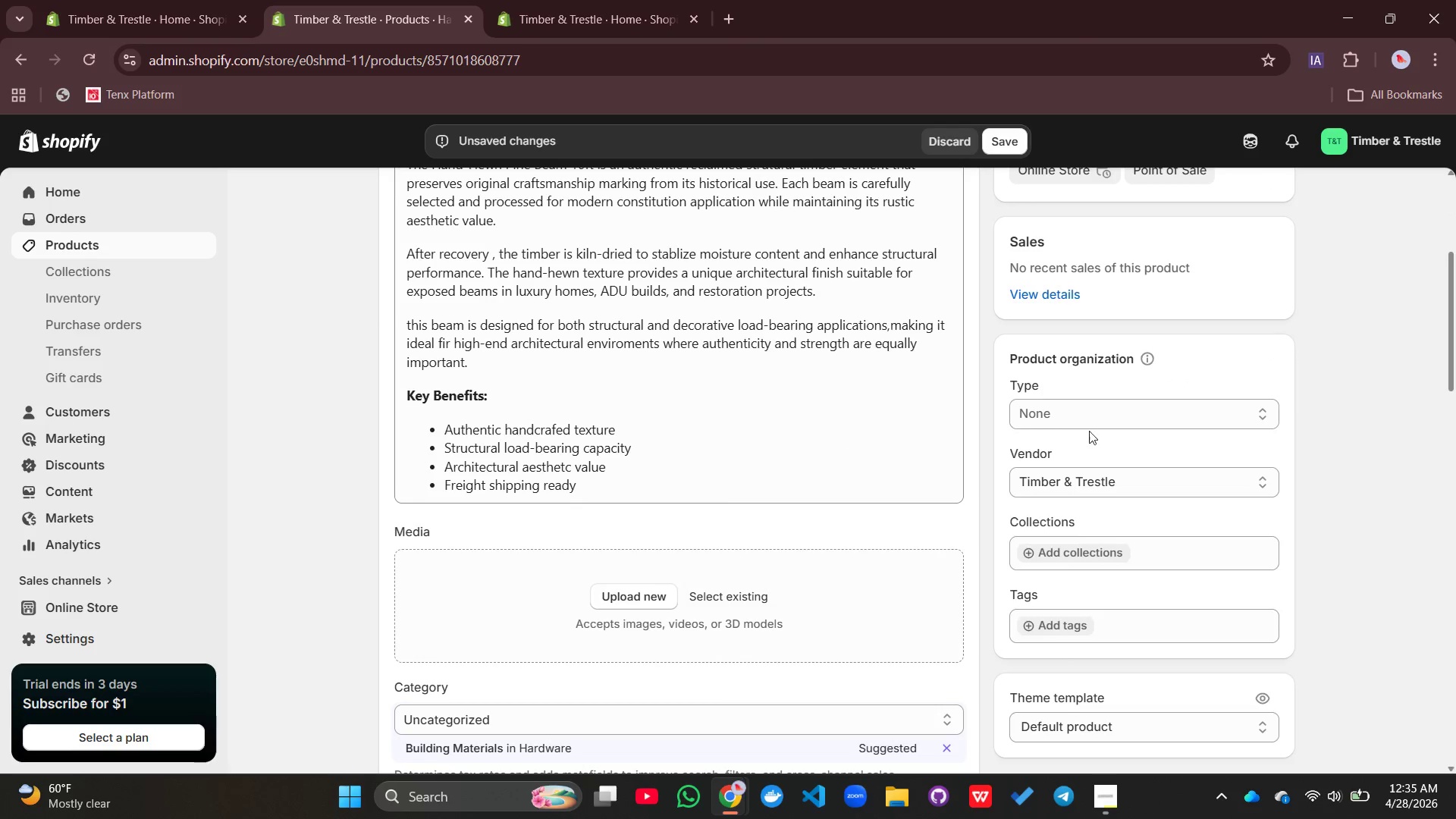 
left_click([1089, 419])
 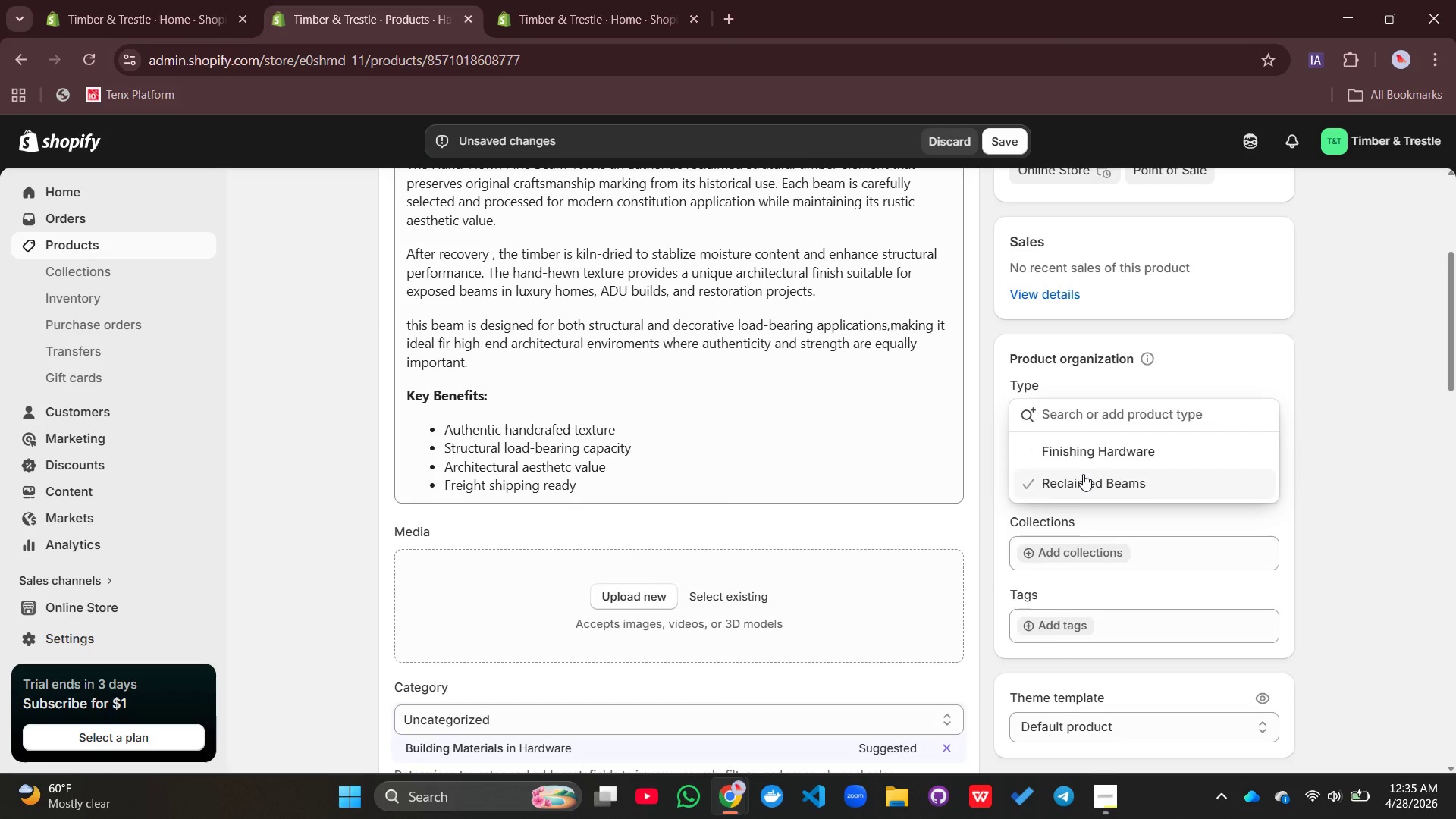 
left_click([1082, 477])
 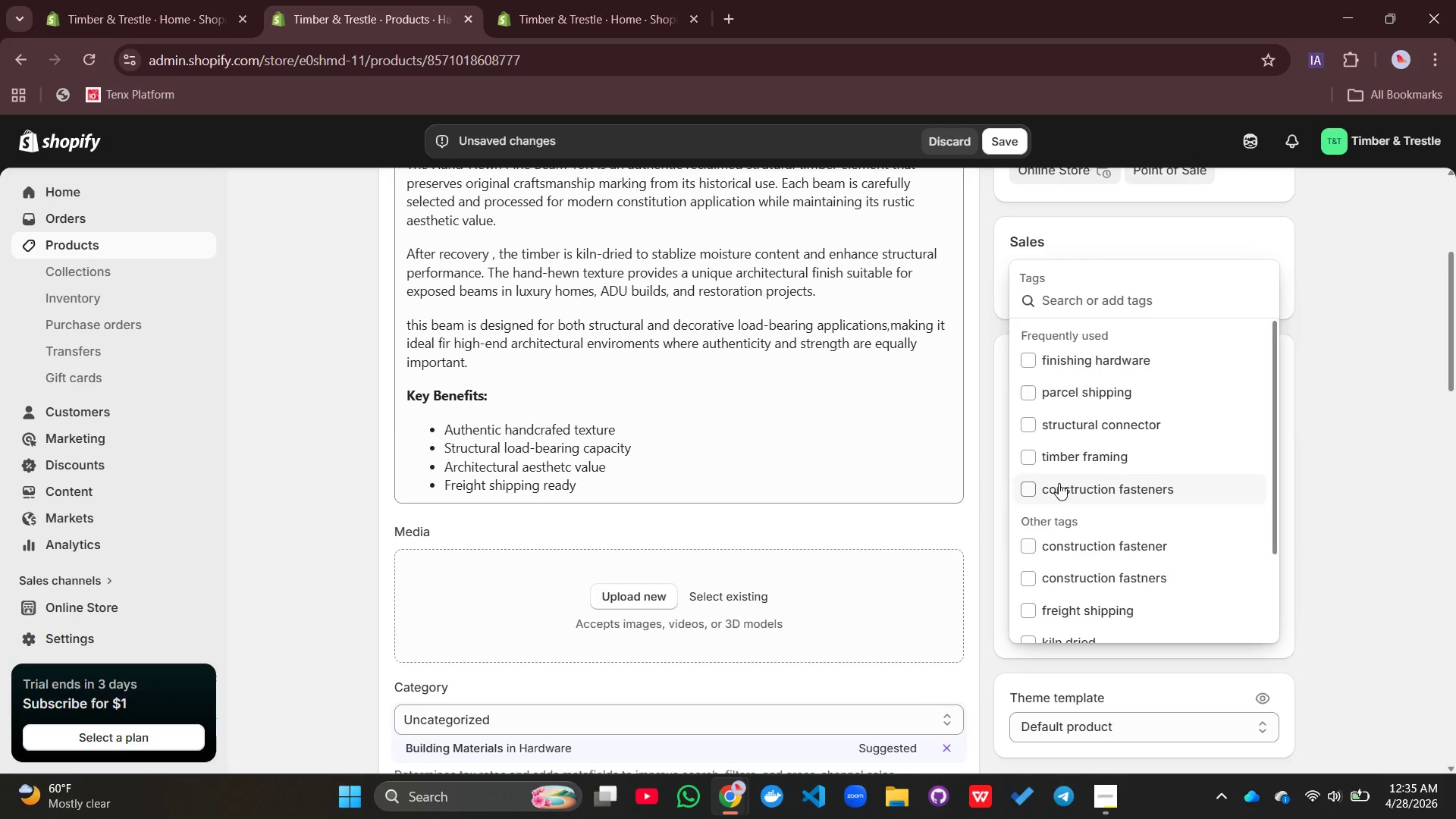 
wait(16.44)
 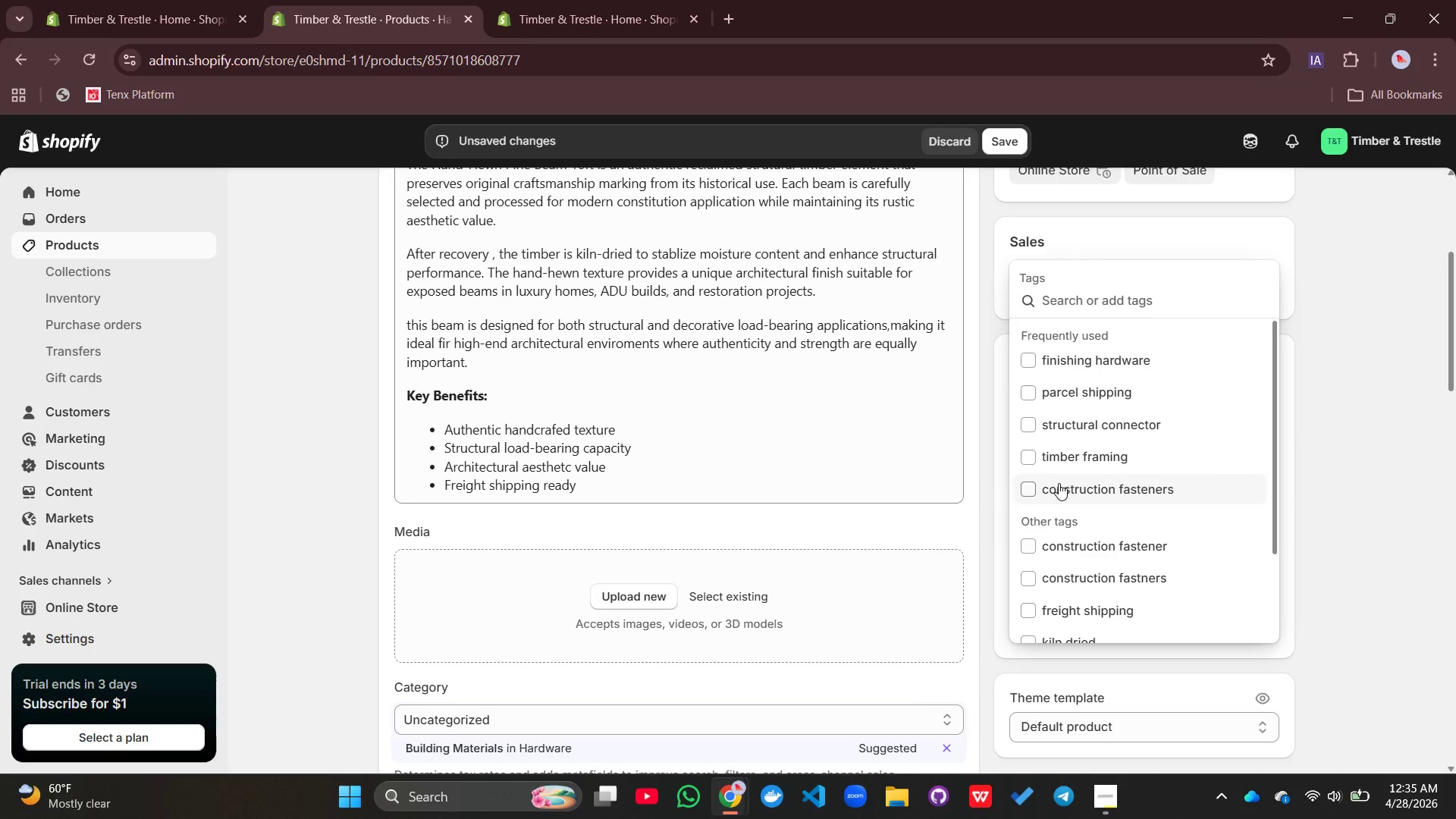 
type(reclamied timber, kiln dried , load bearing, structural e)
key(Backspace)
type(beam, frie)
key(Backspace)
key(Backspace)
type(eight shipping)
 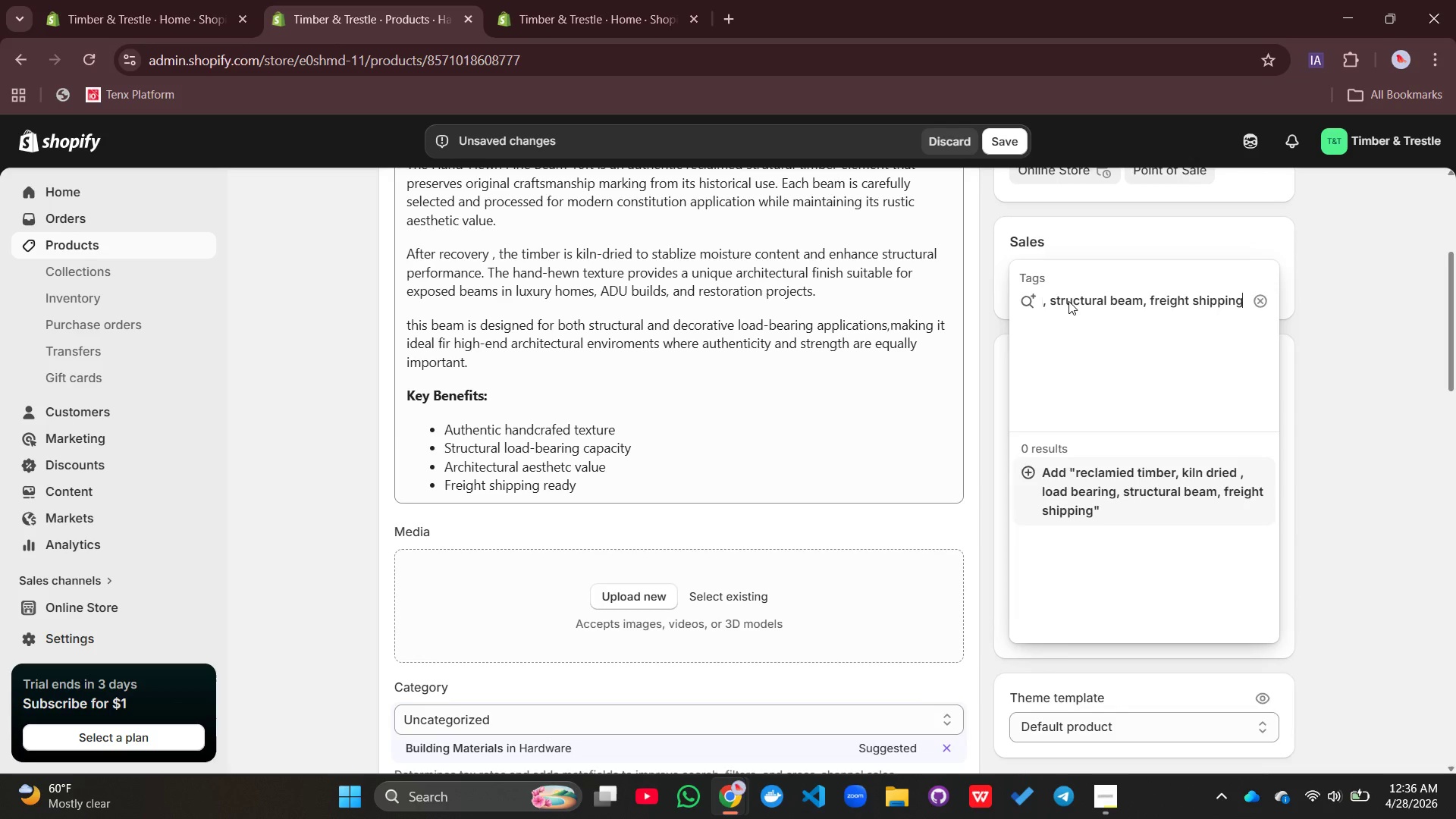 
key(Enter)
 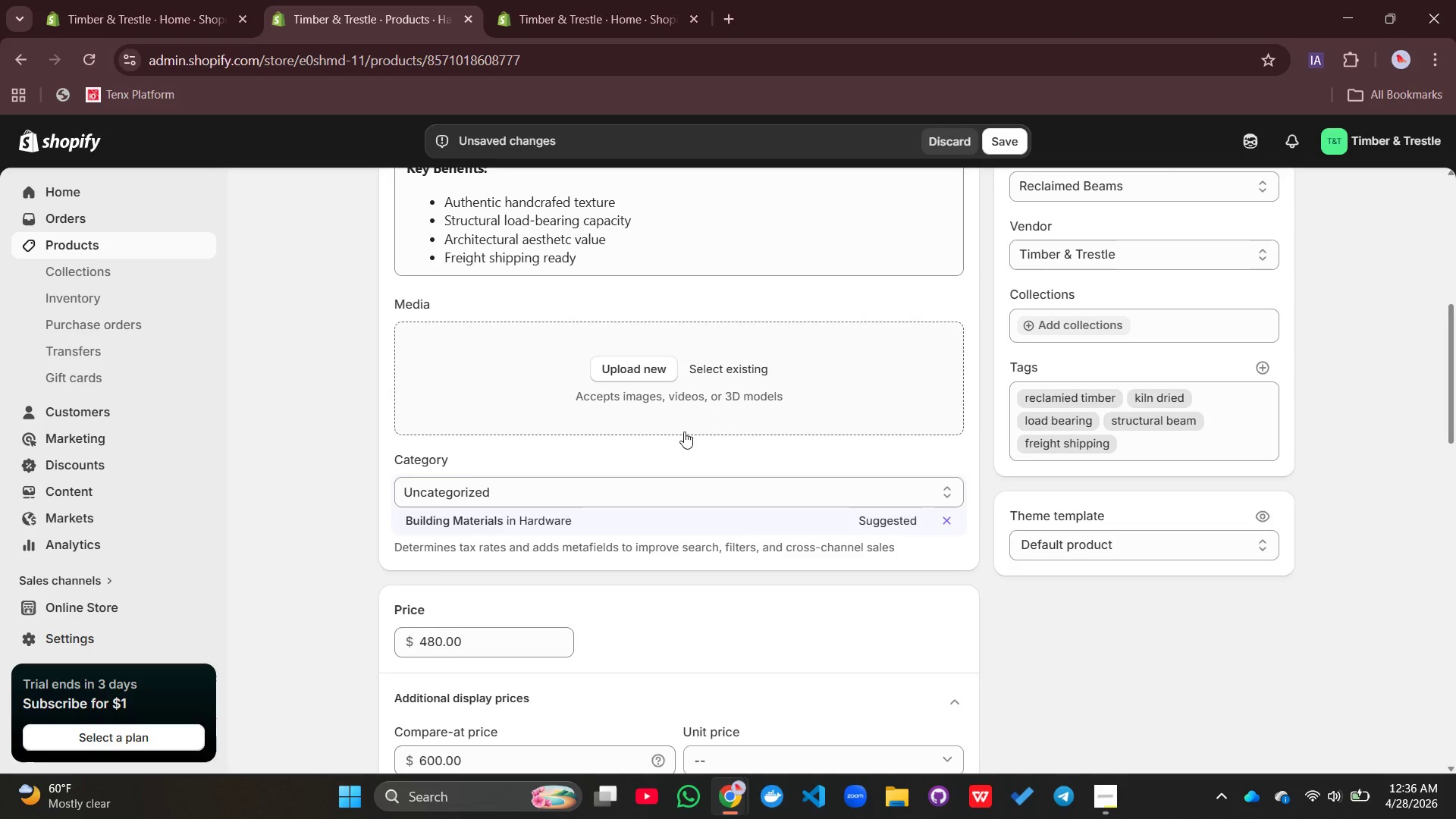 
left_click([651, 367])
 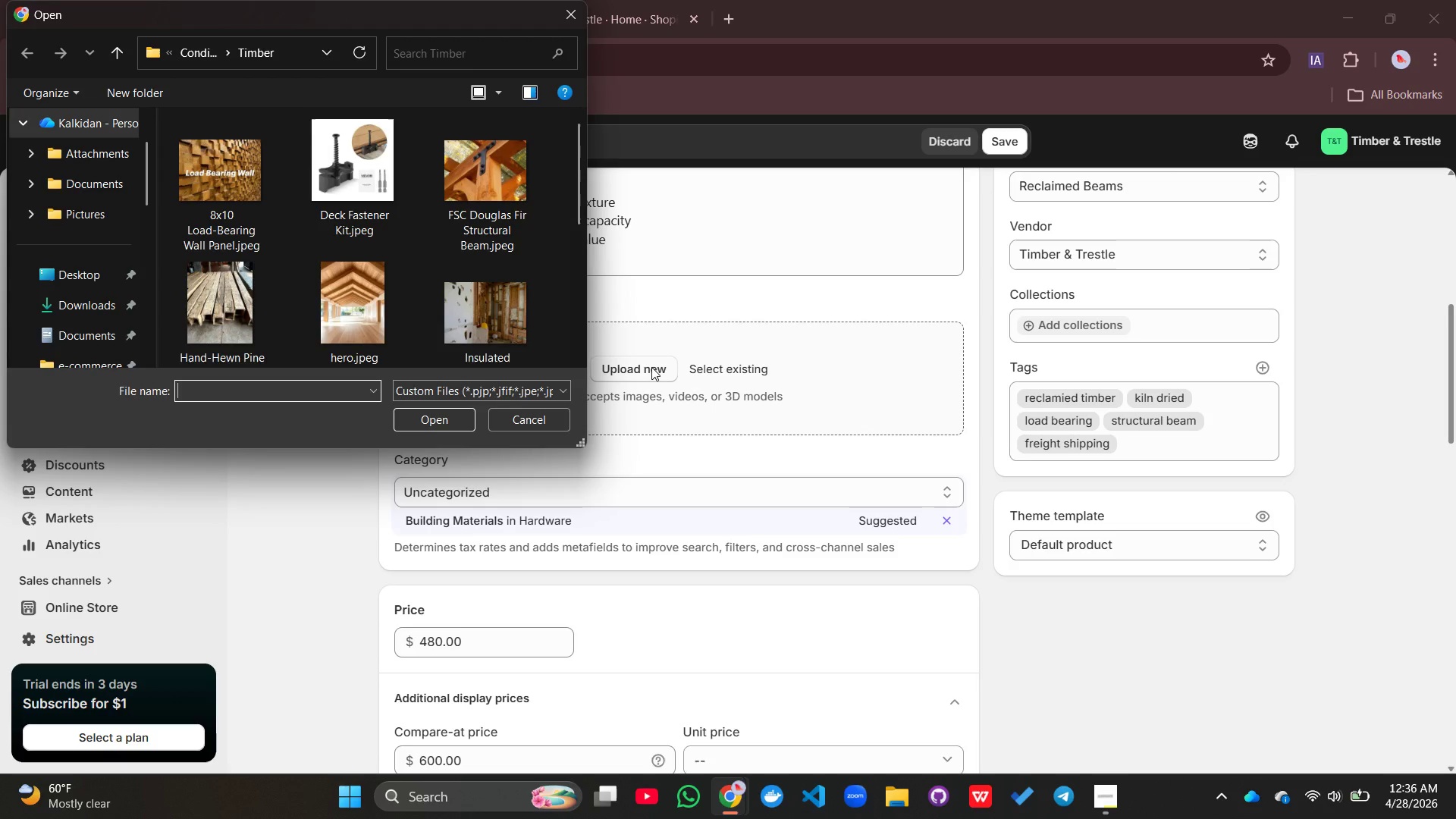 
wait(18.52)
 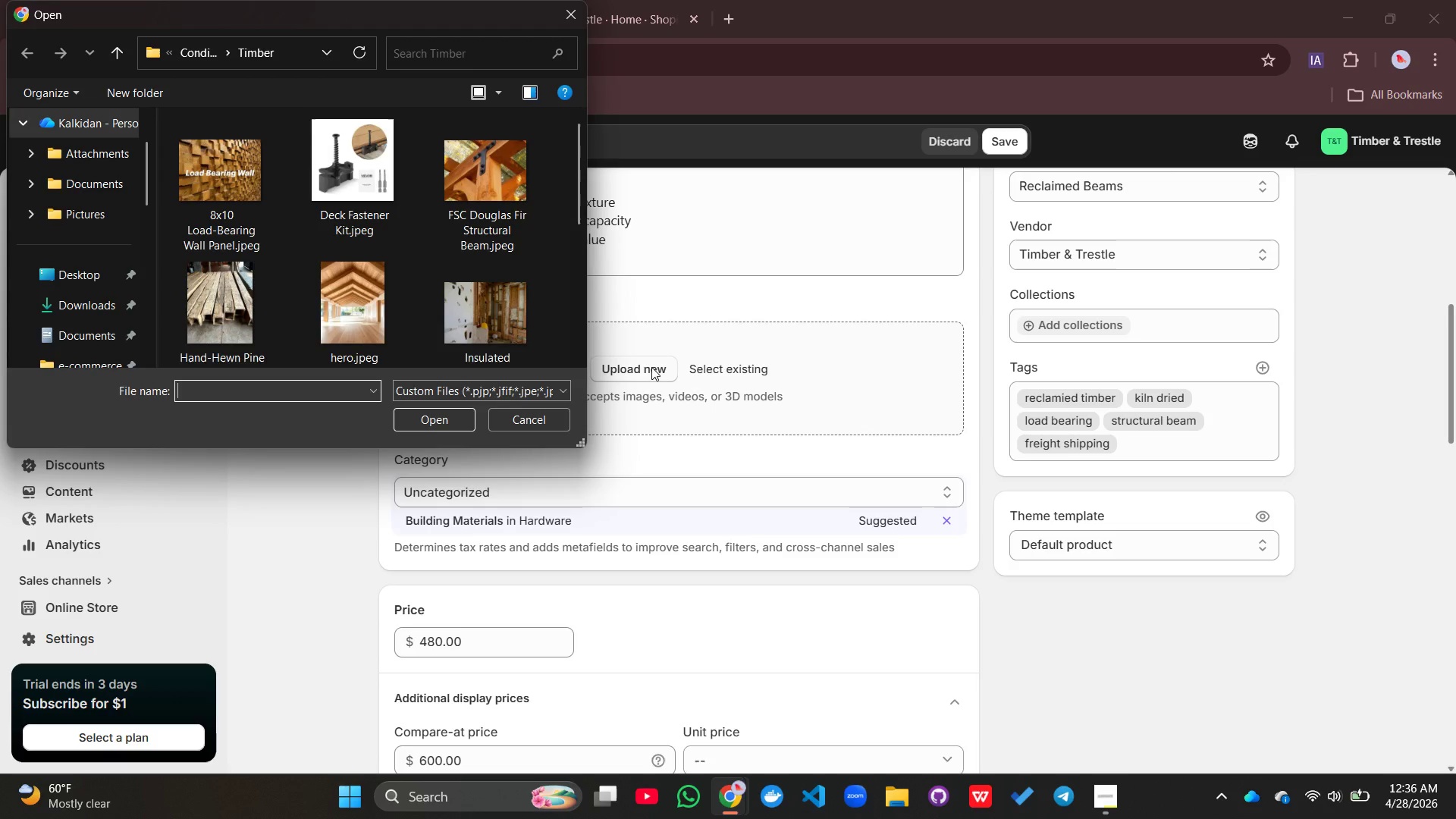 
scroll: coordinate [250, 282], scroll_direction: down, amount: 1.0
 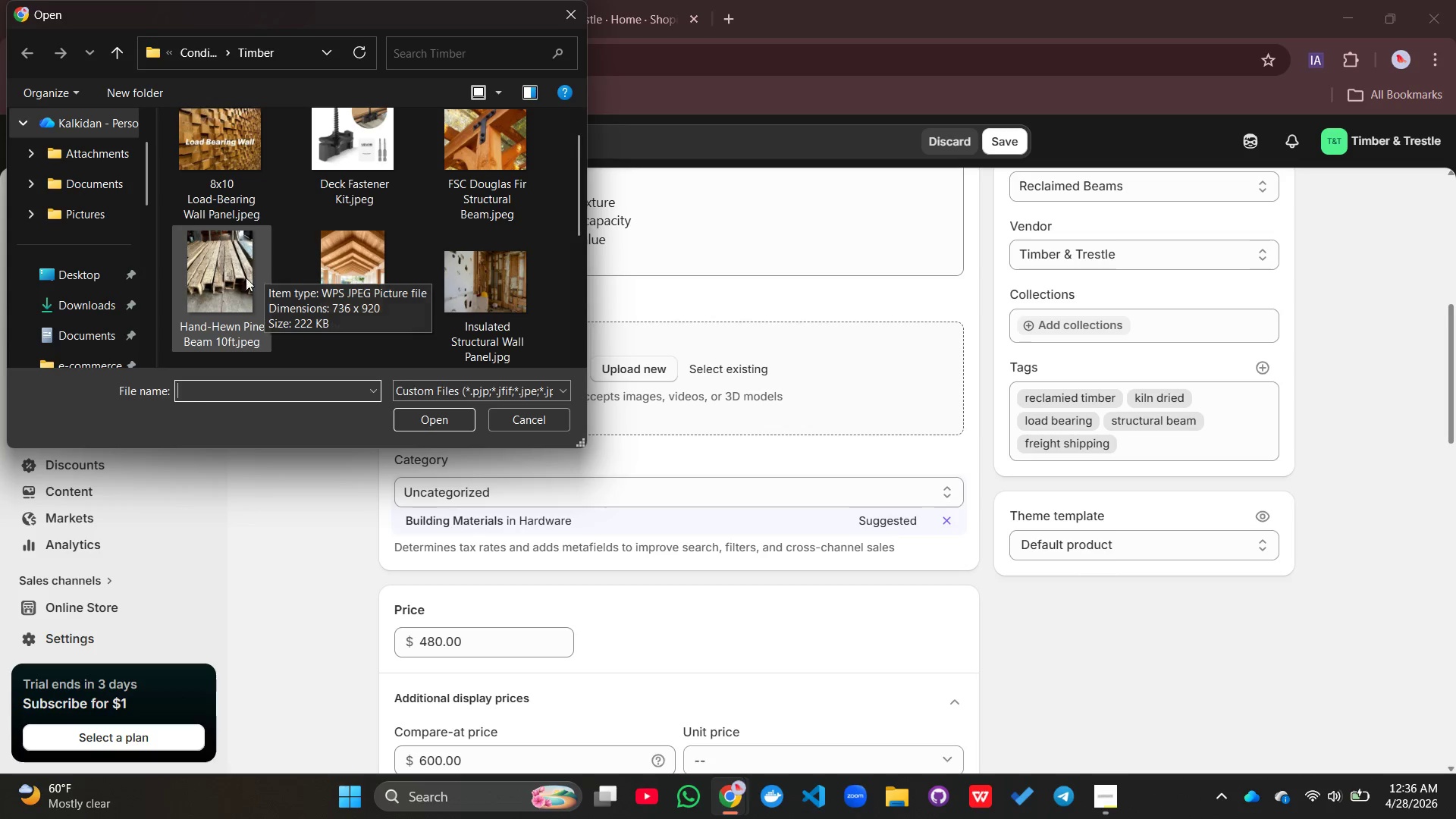 
left_click([218, 281])
 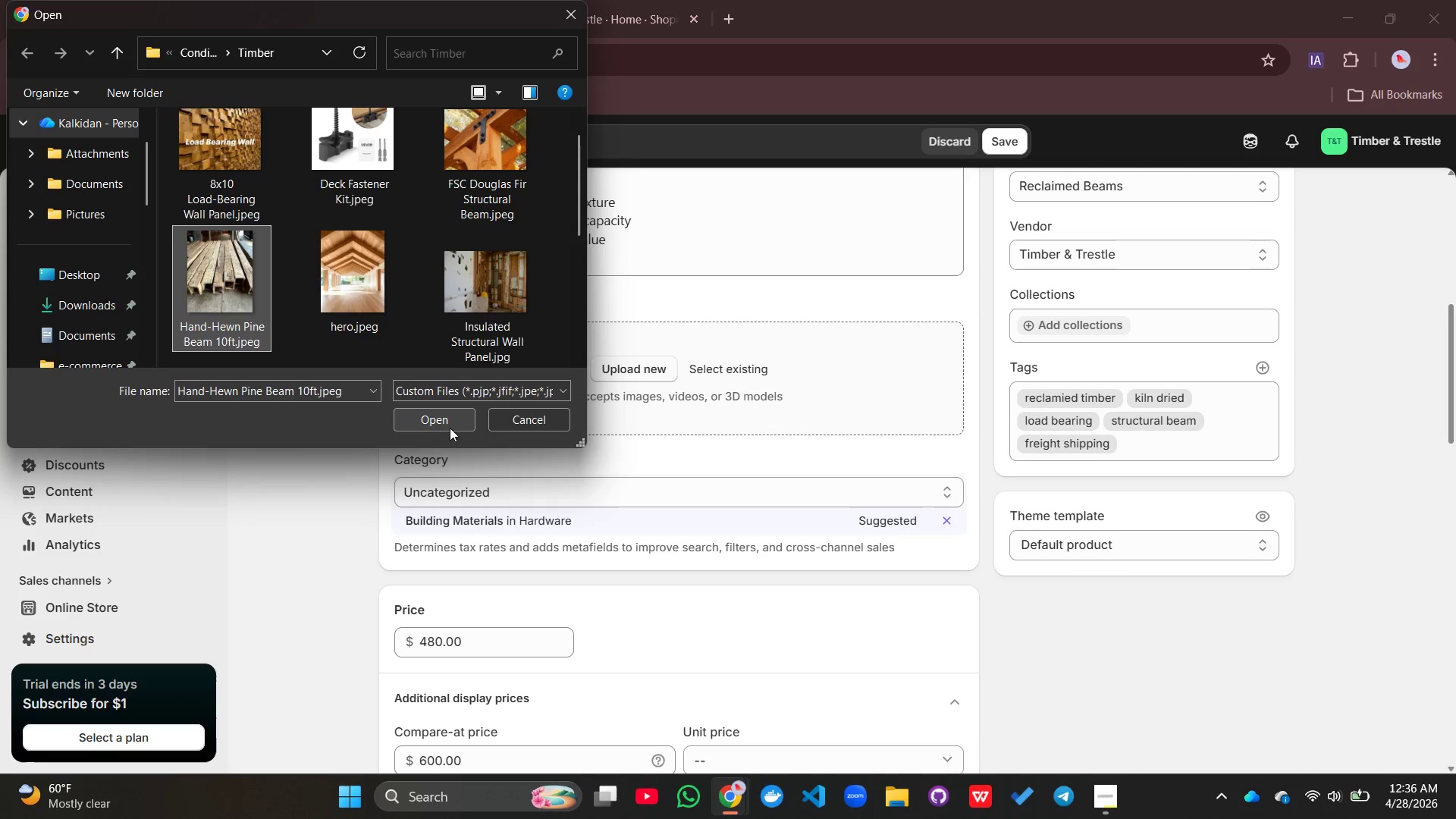 
left_click([447, 421])
 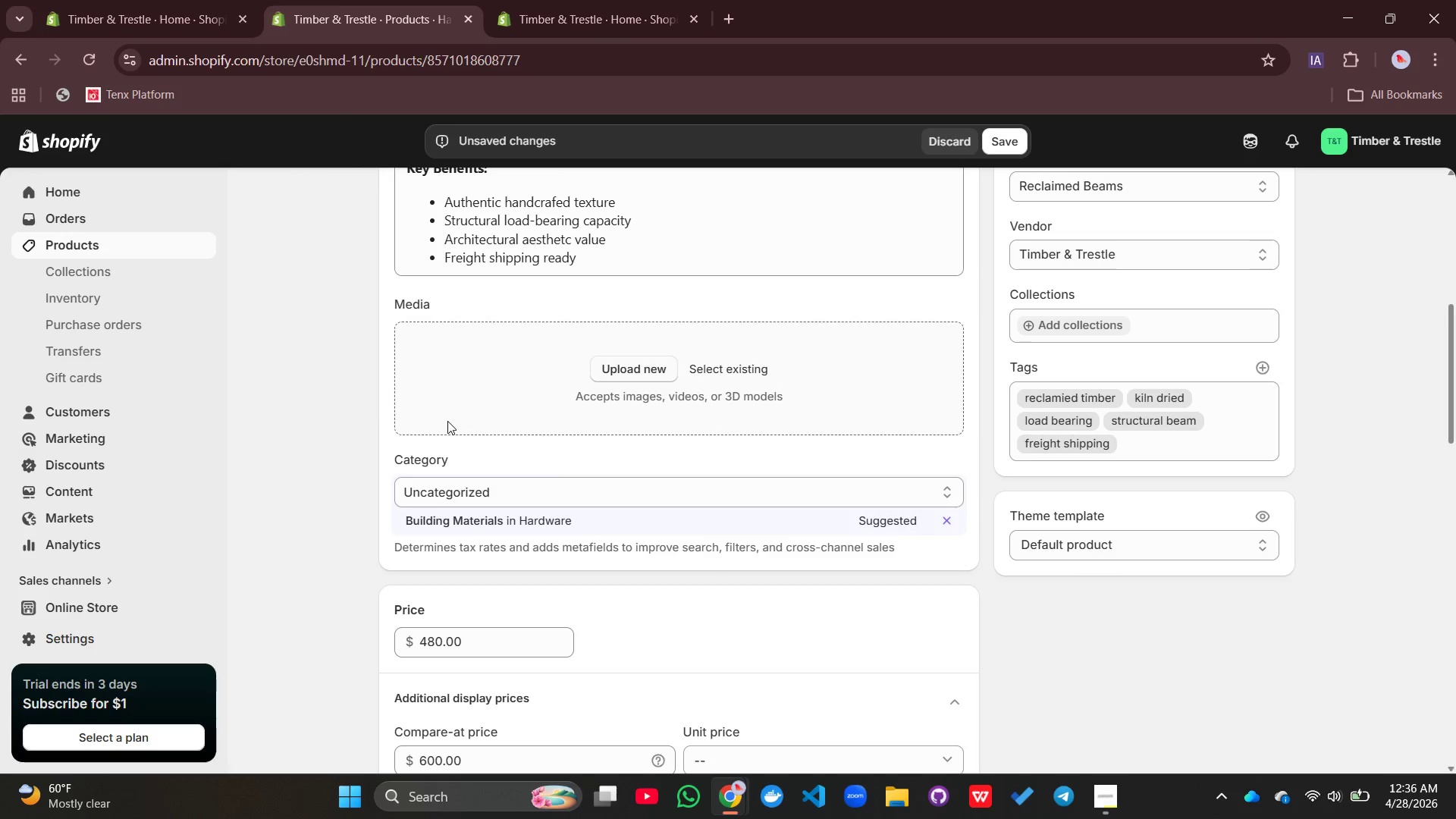 
left_click([626, 366])
 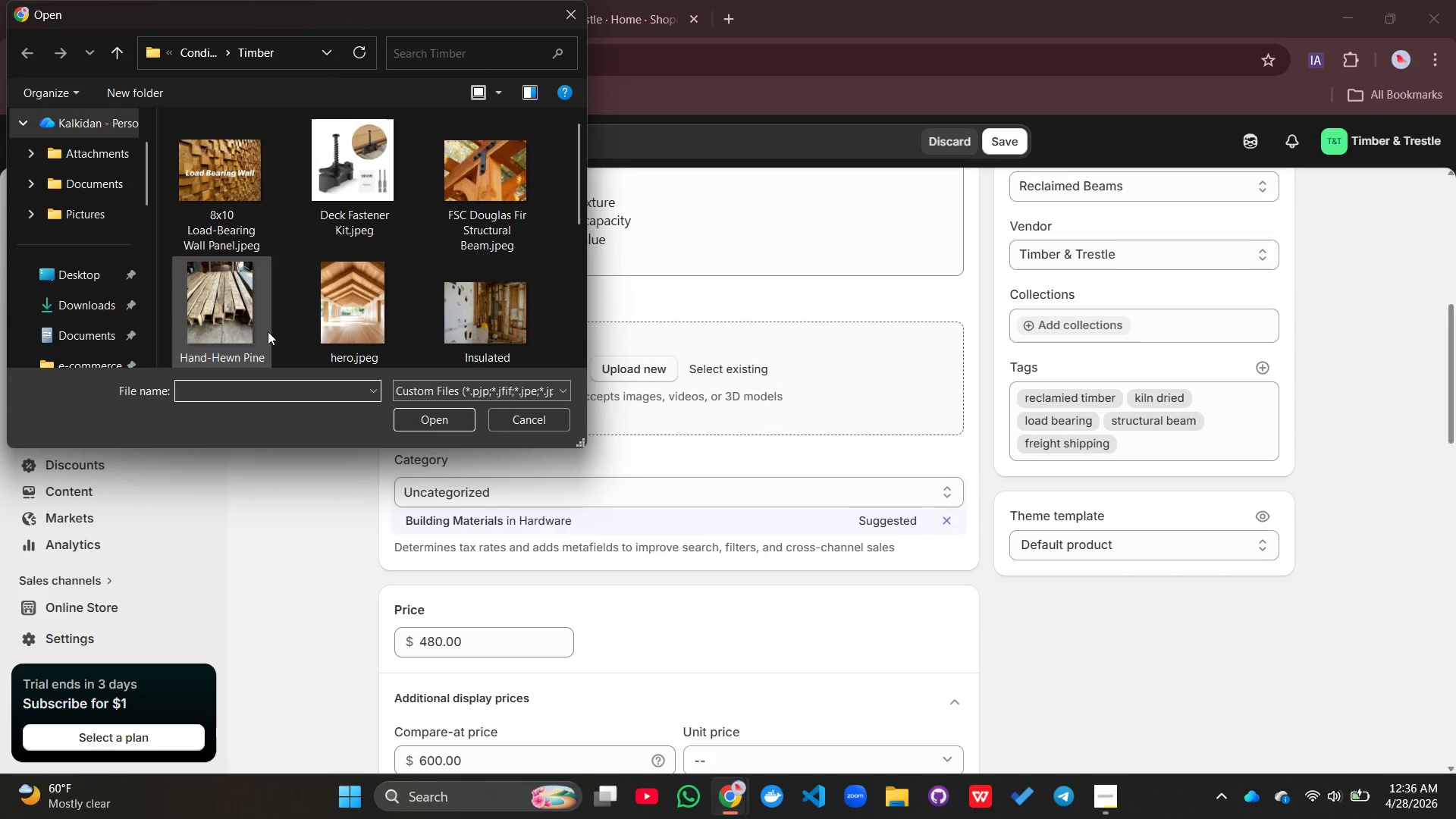 
left_click([224, 318])
 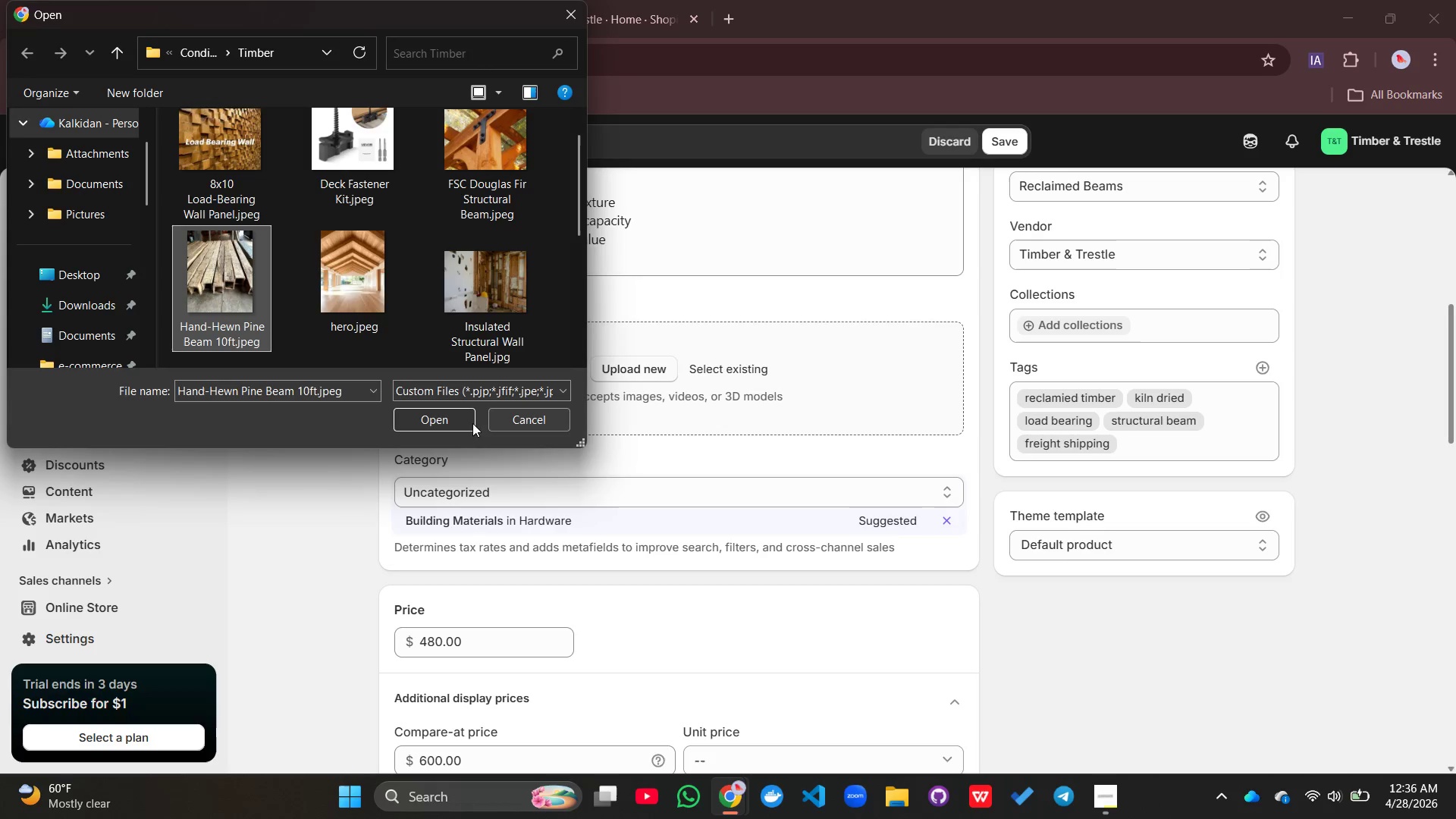 
left_click([447, 417])
 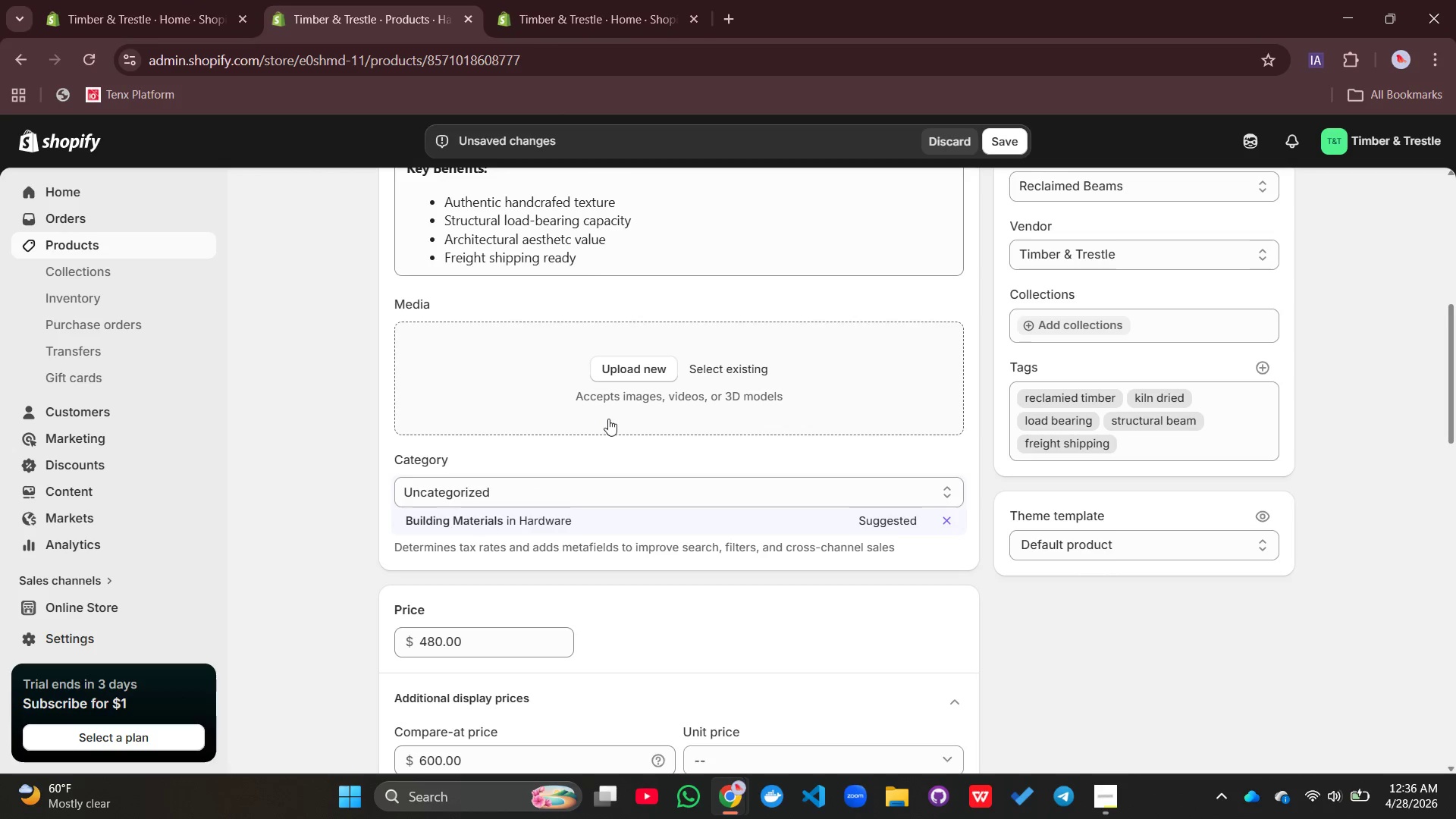 
scroll: coordinate [611, 417], scroll_direction: down, amount: 16.0
 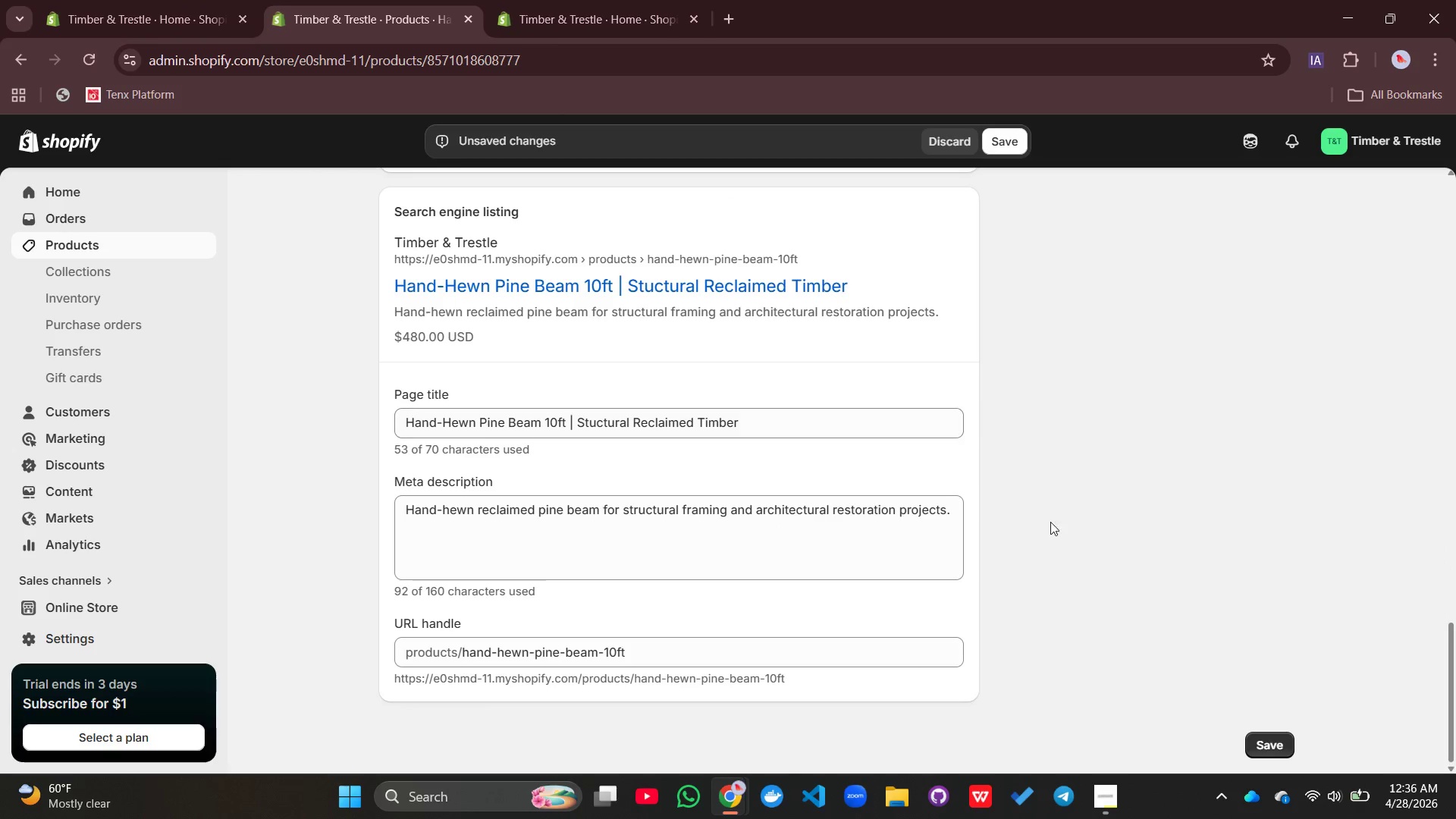 
scroll: coordinate [1098, 529], scroll_direction: up, amount: 7.0
 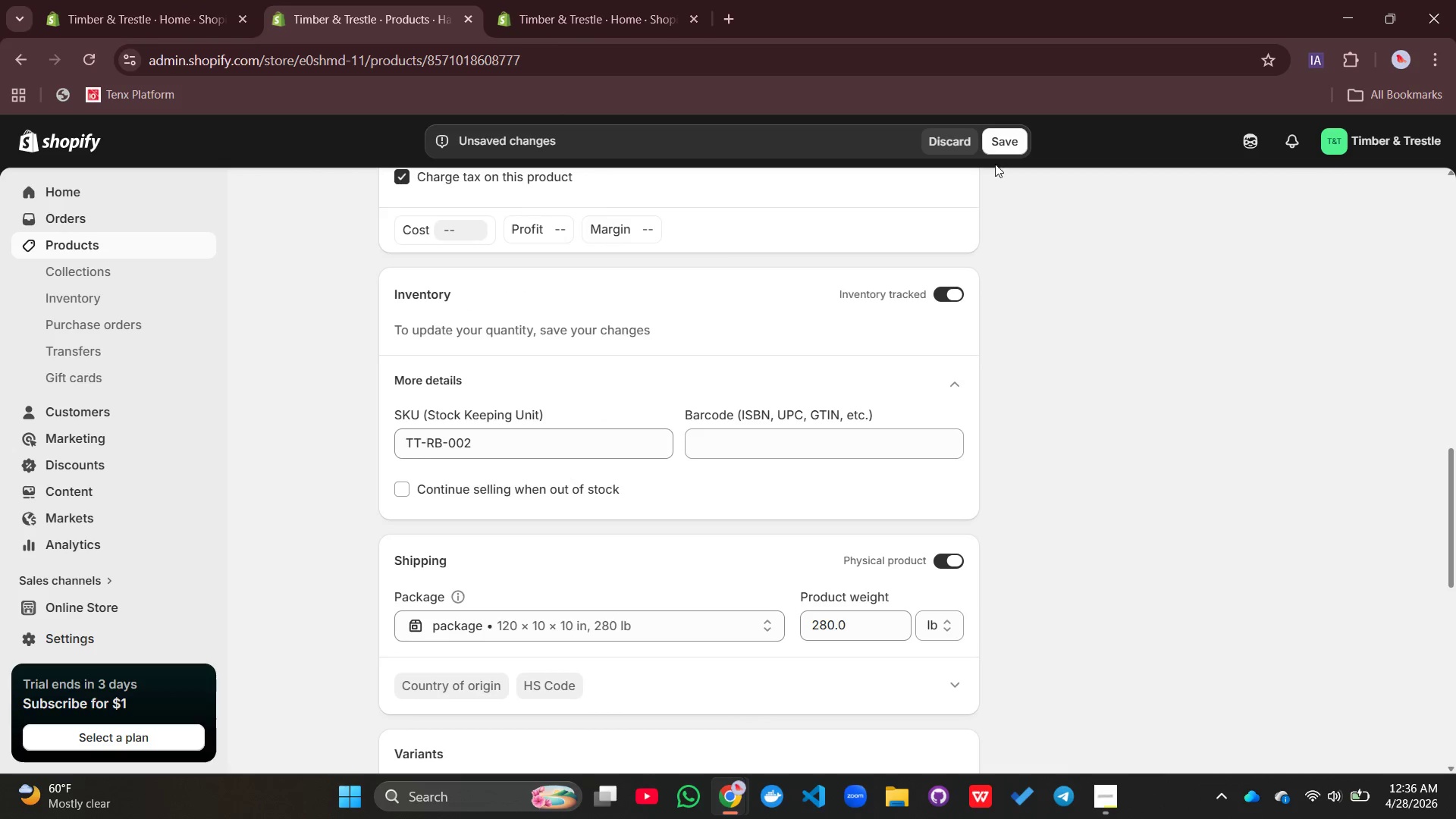 
left_click([996, 135])
 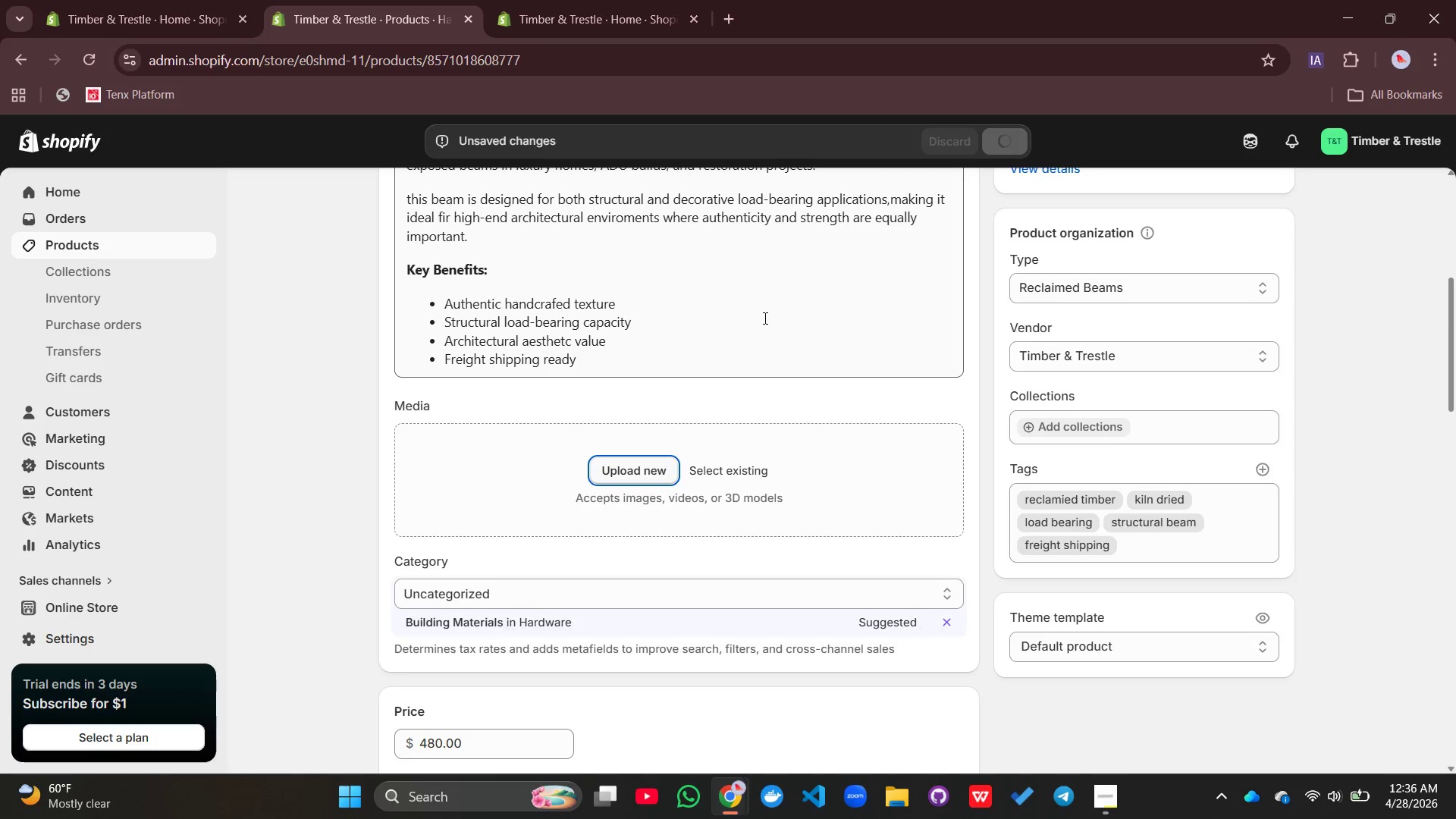 
wait(6.36)
 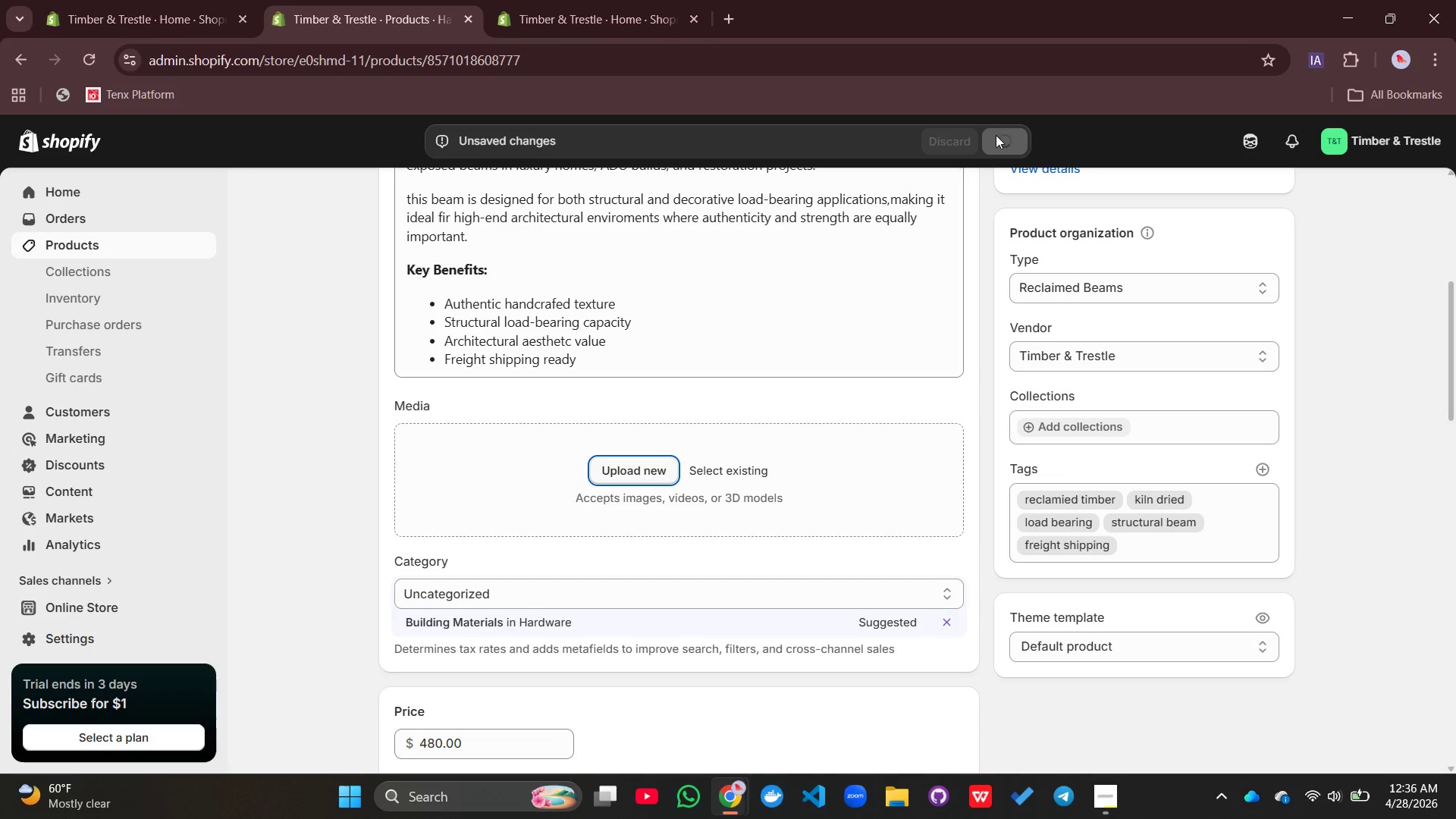 
scroll: coordinate [764, 318], scroll_direction: down, amount: 1.0
 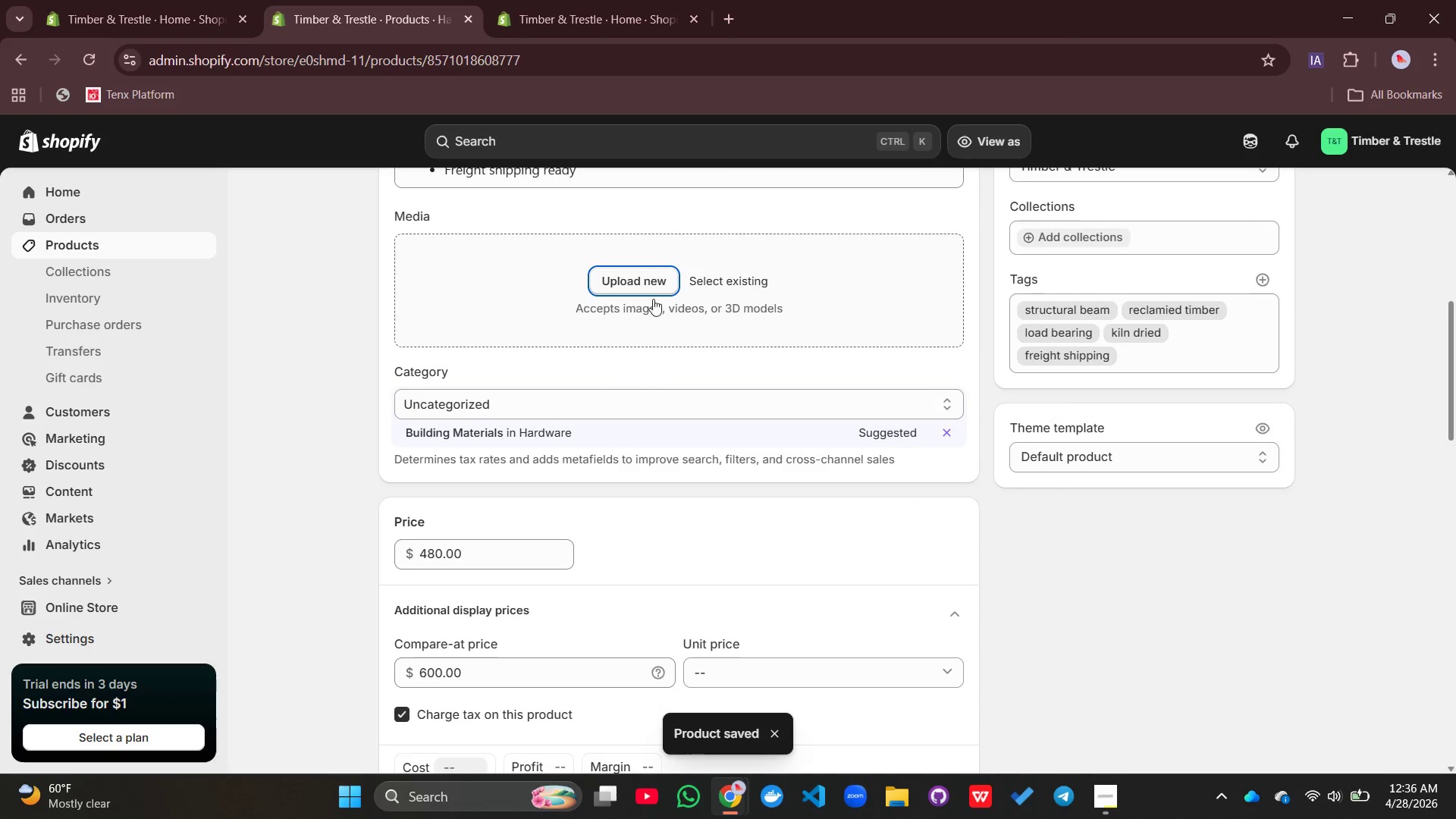 
left_click([639, 285])
 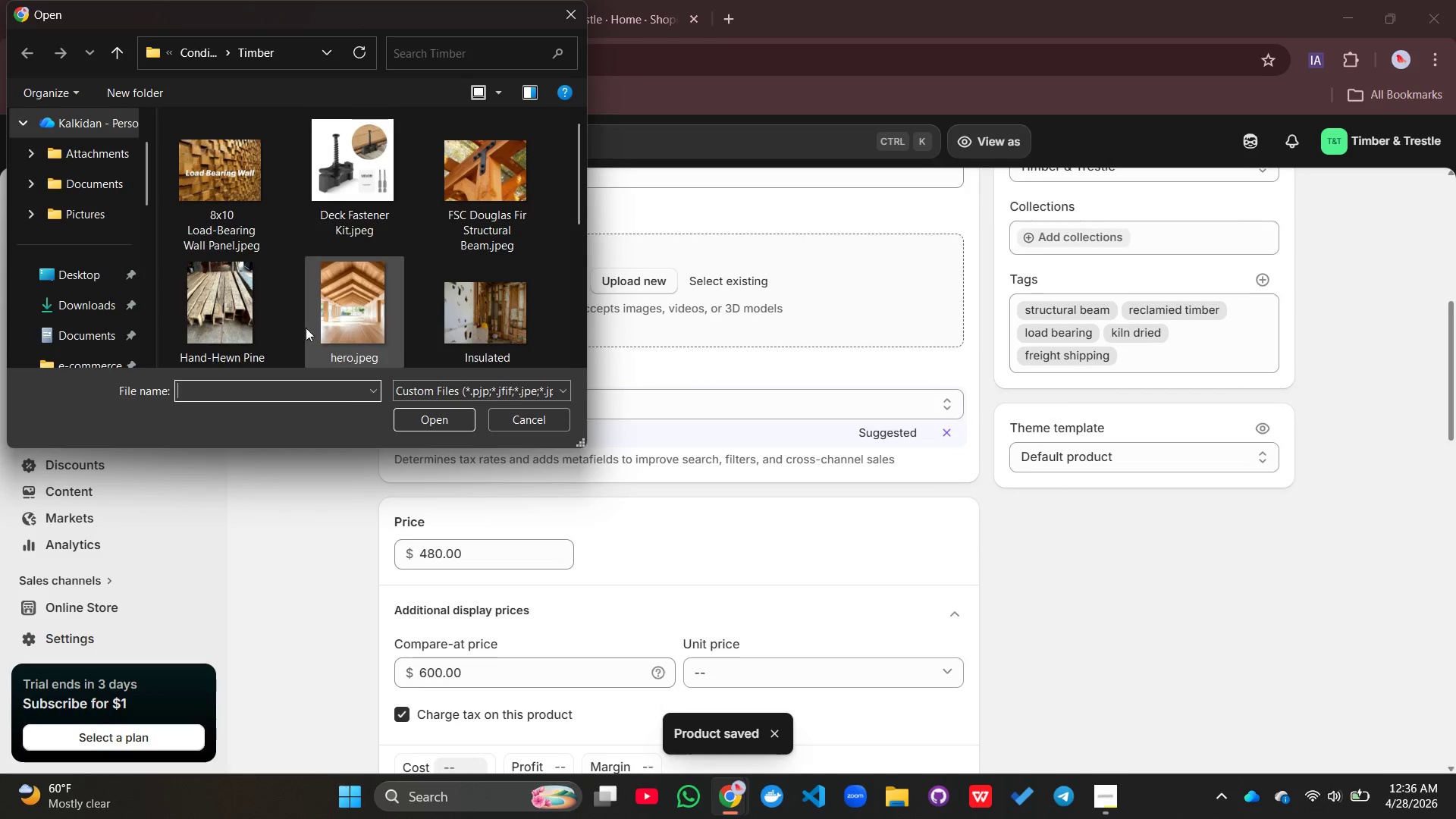 
left_click([228, 337])
 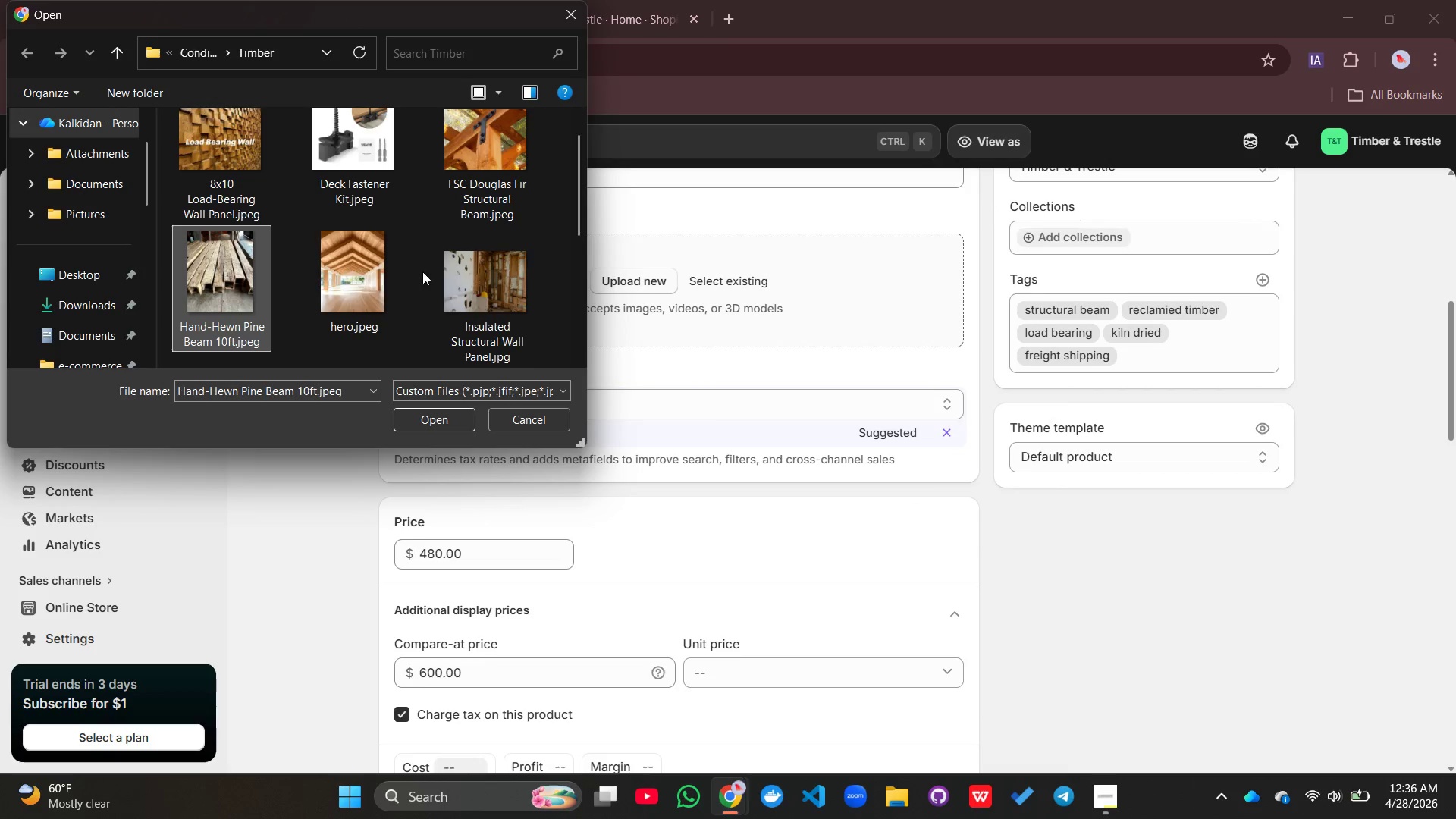 
left_click([460, 280])
 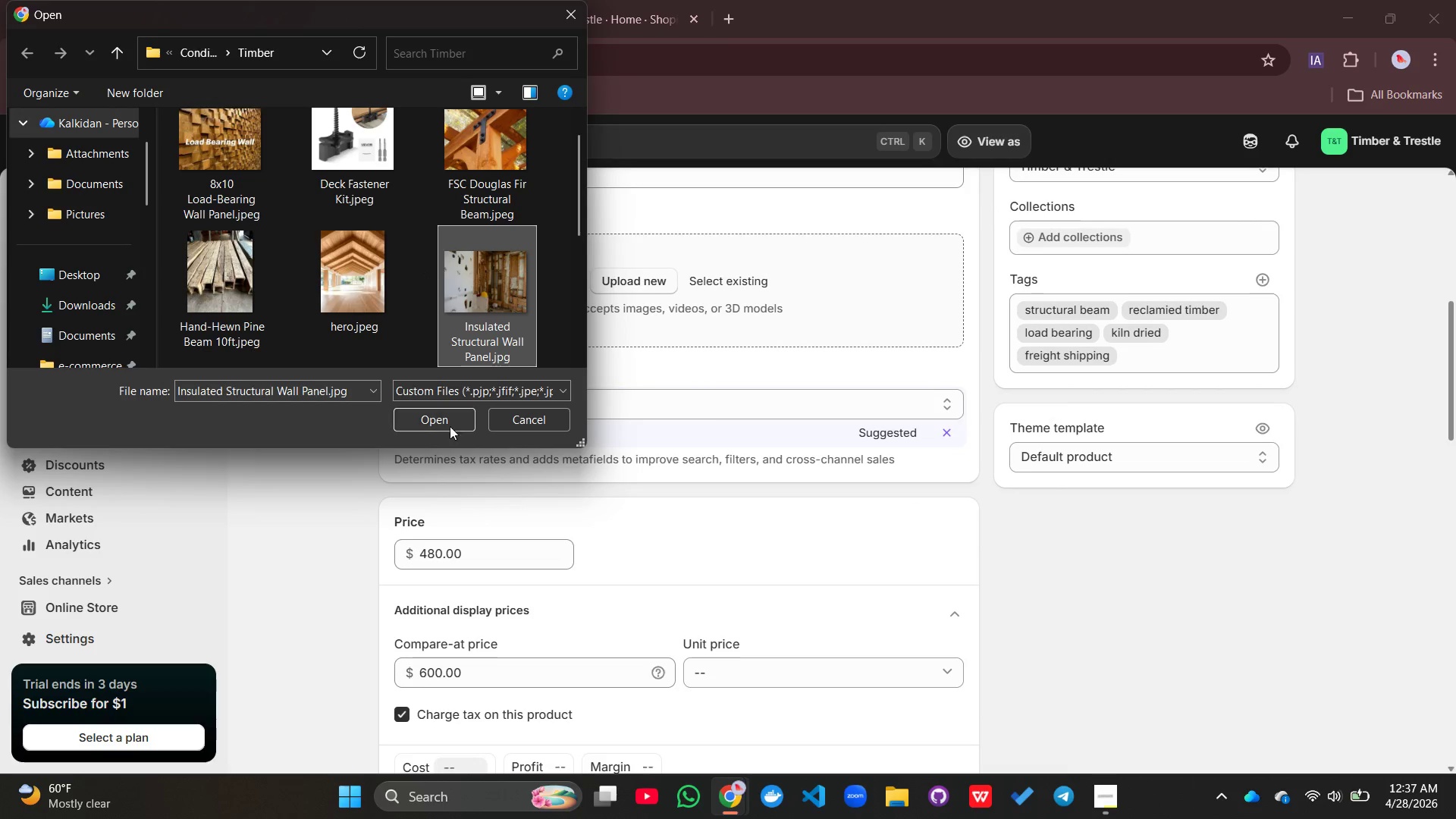 
double_click([438, 429])
 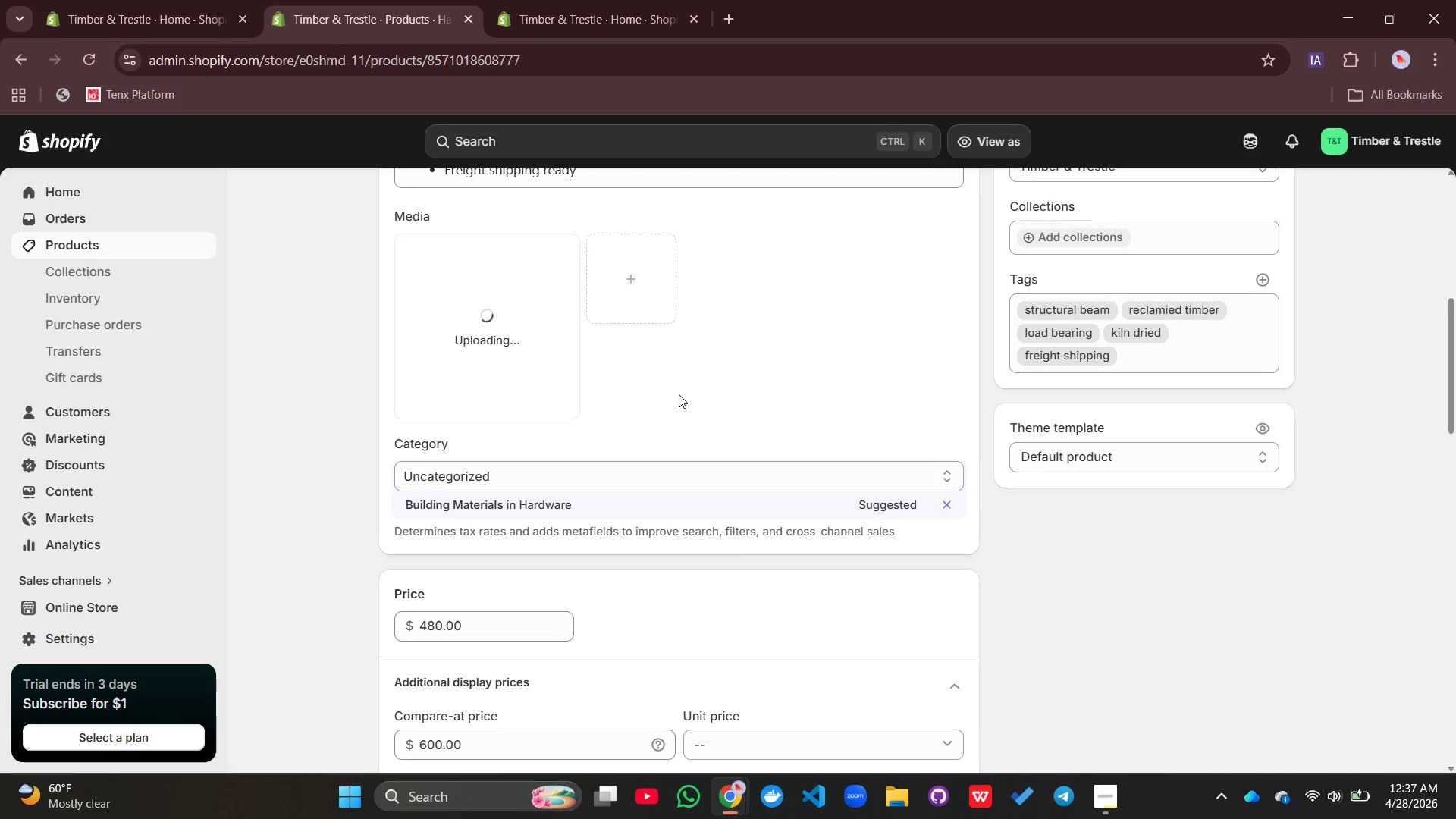 
wait(6.53)
 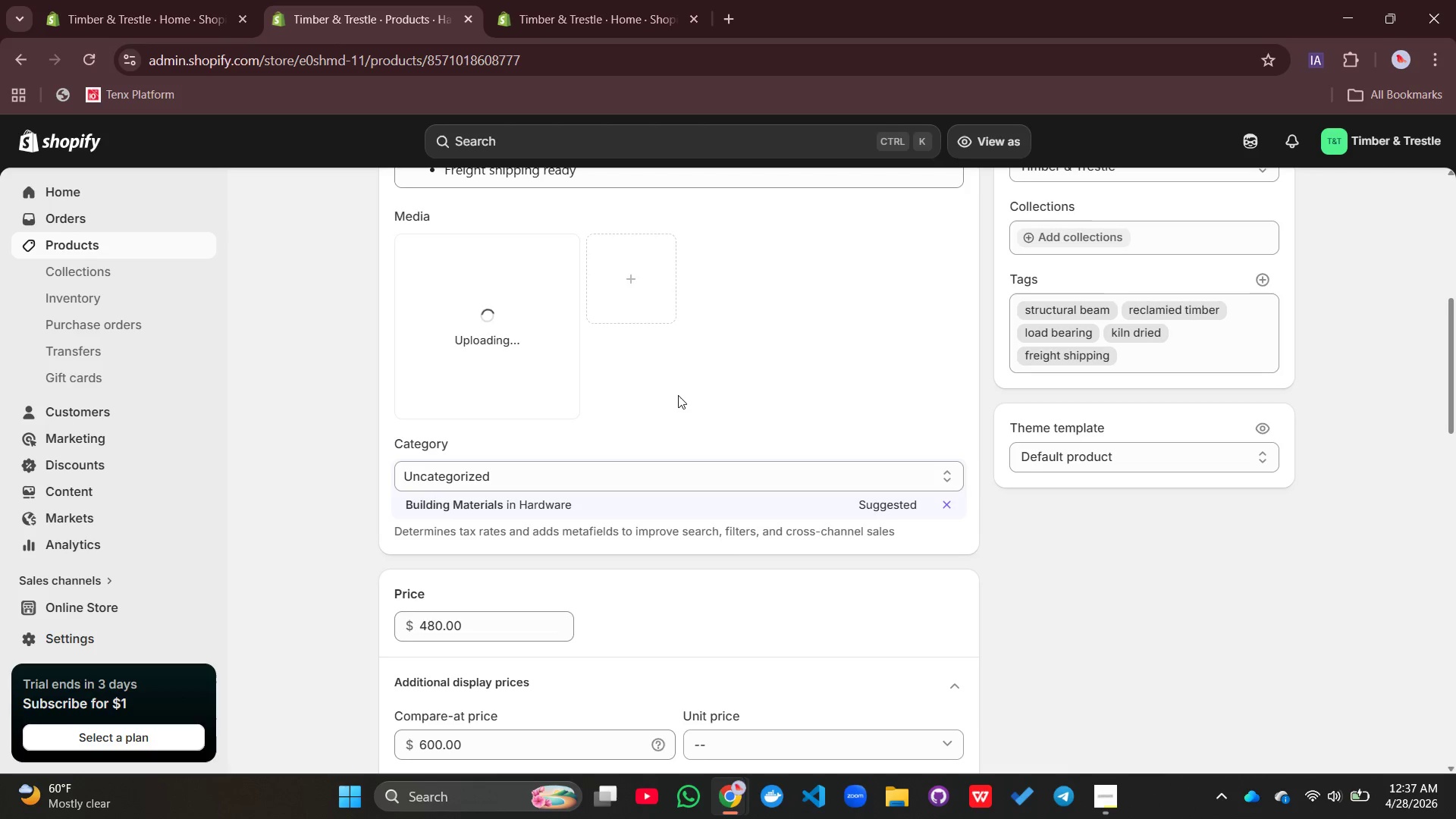 
scroll: coordinate [679, 394], scroll_direction: none, amount: 0.0
 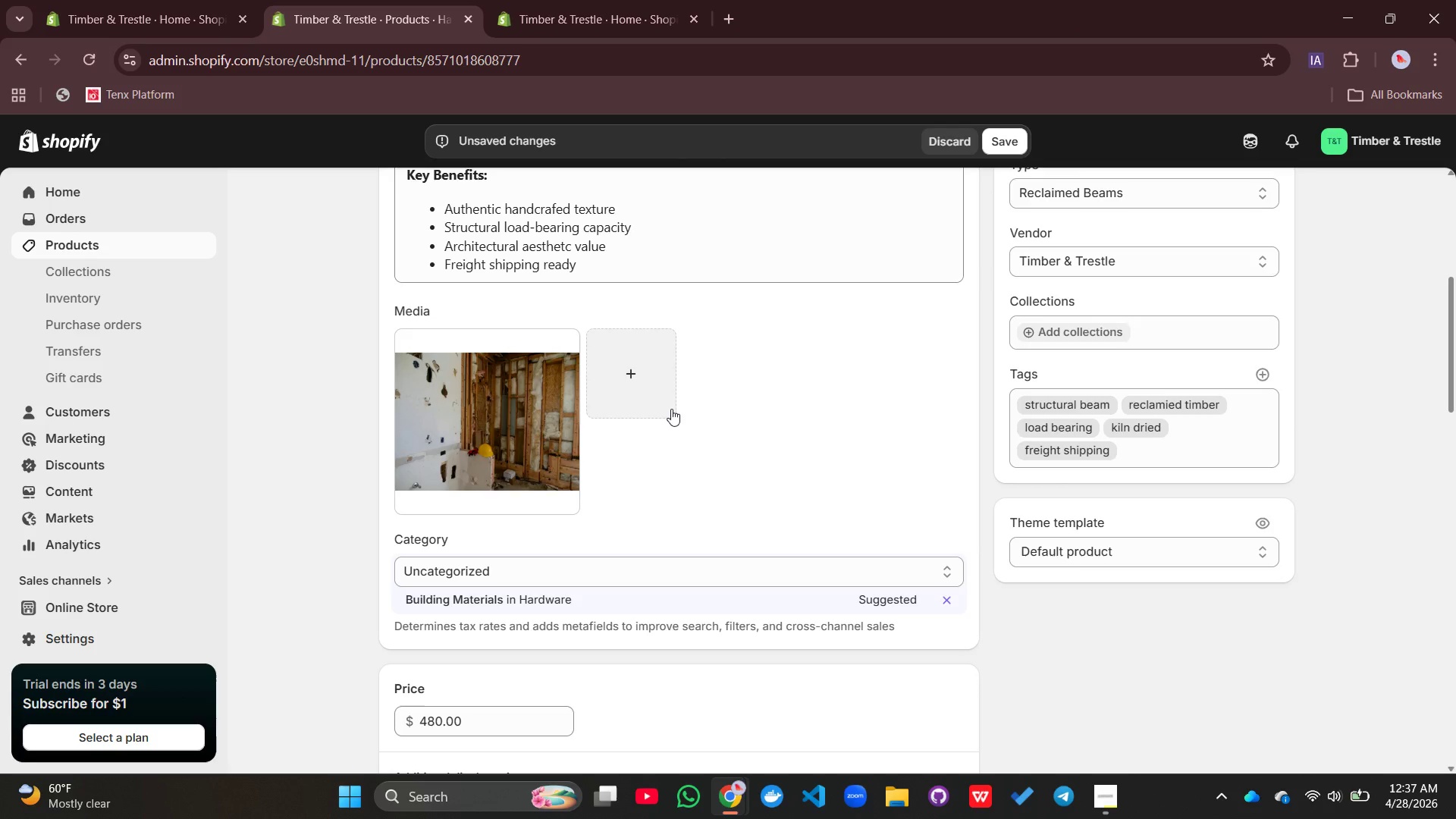 
wait(29.19)
 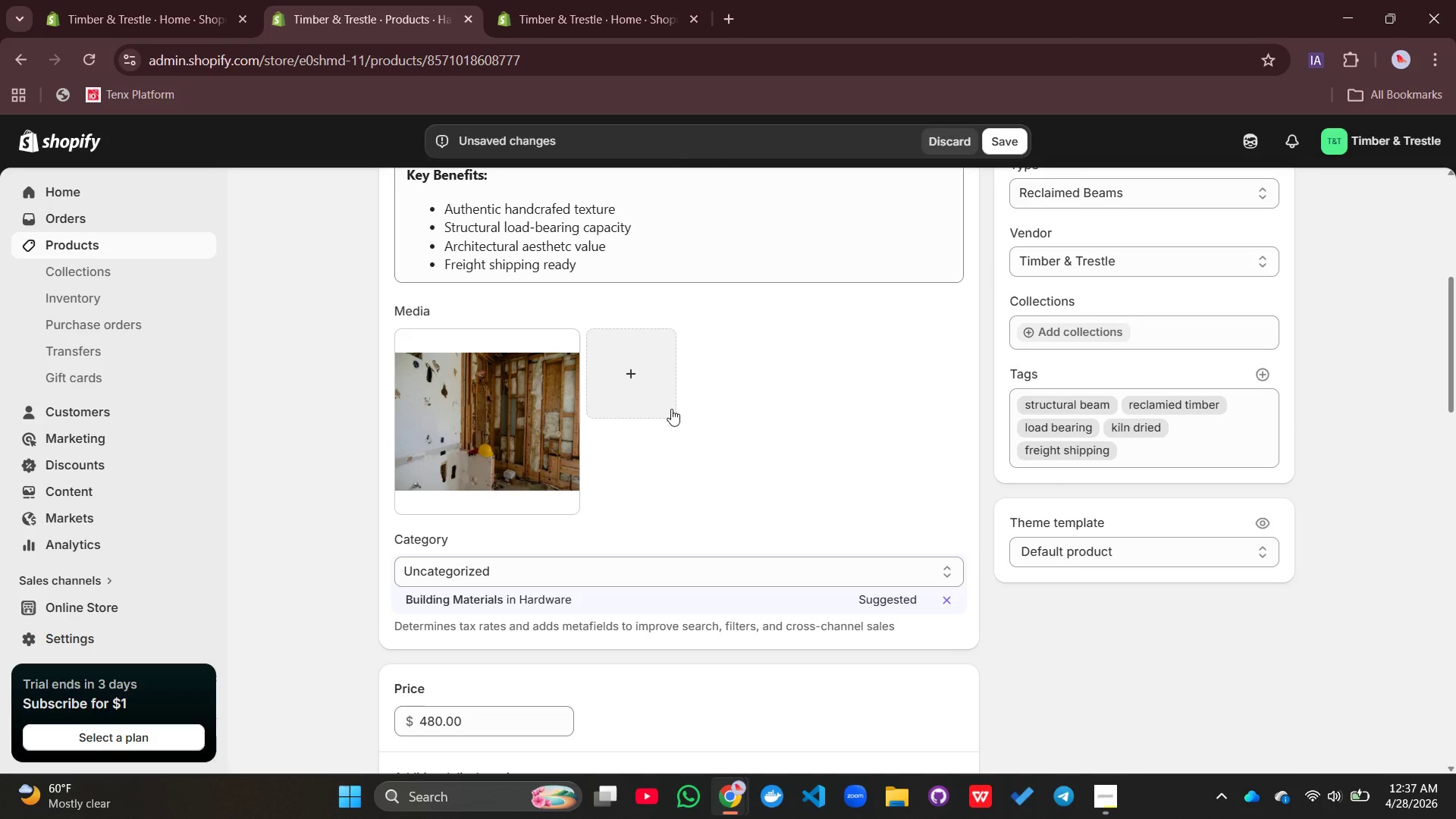 
left_click([478, 389])
 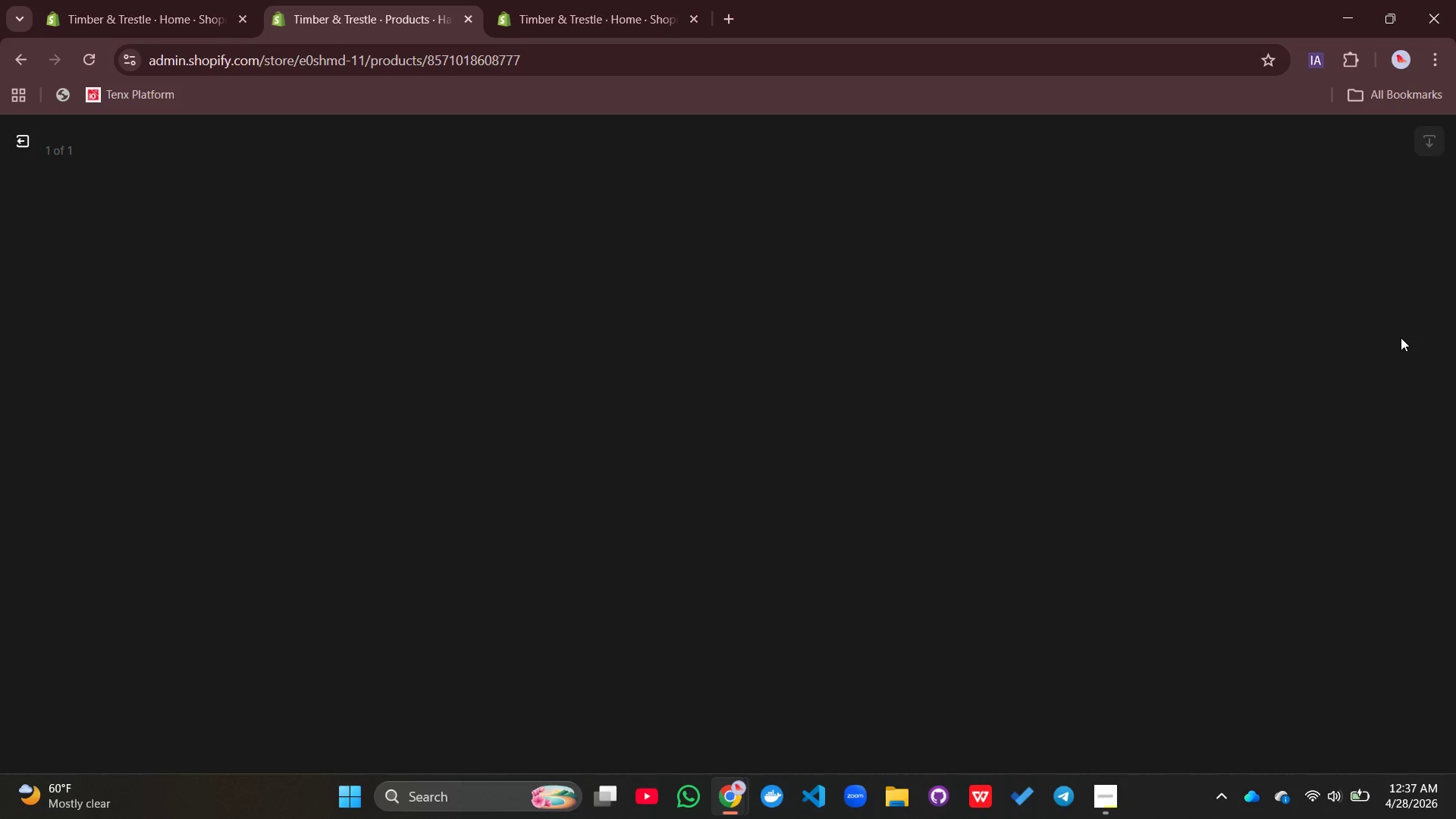 
wait(7.09)
 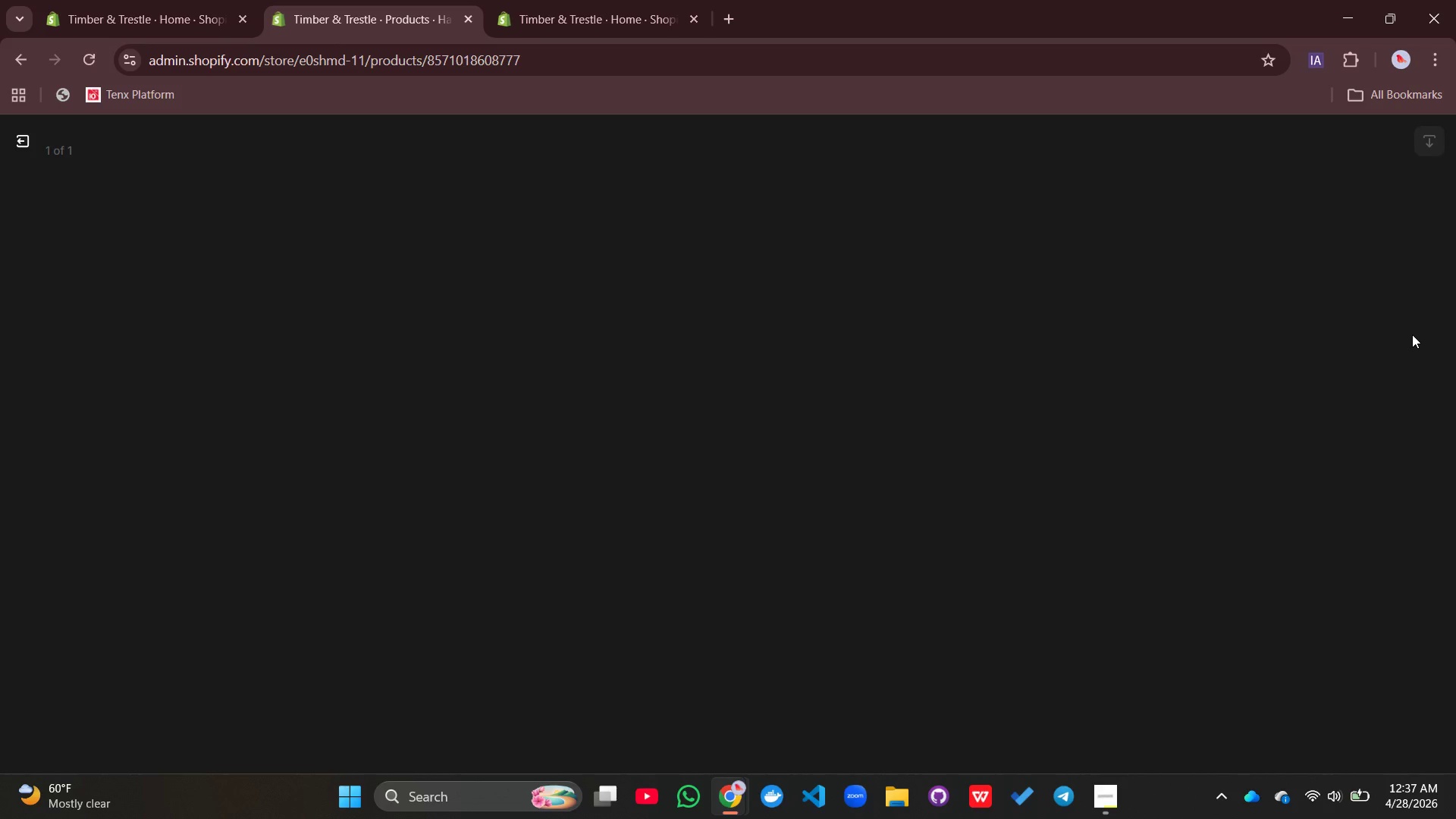 
left_click([173, 295])
 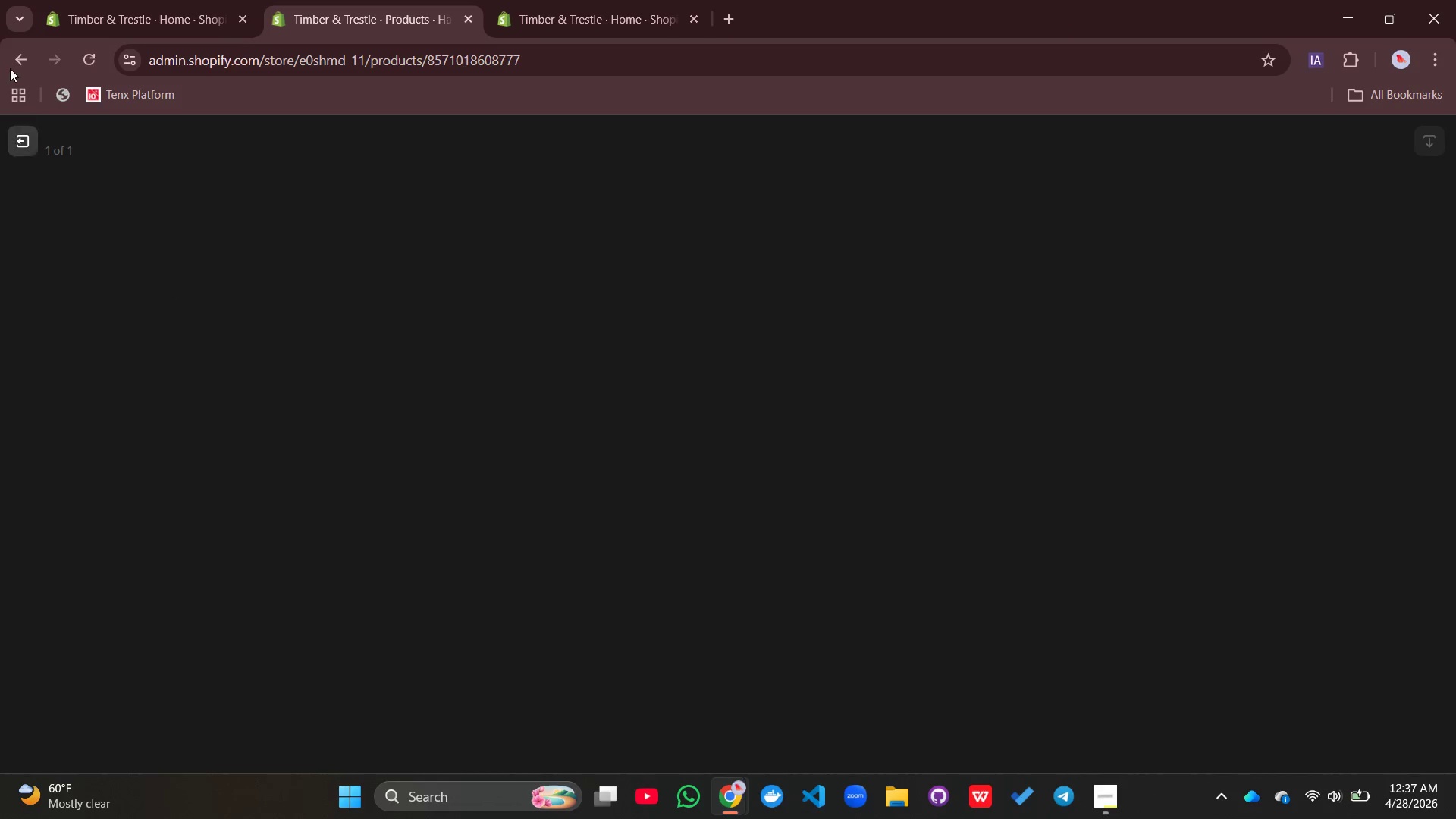 
wait(5.39)
 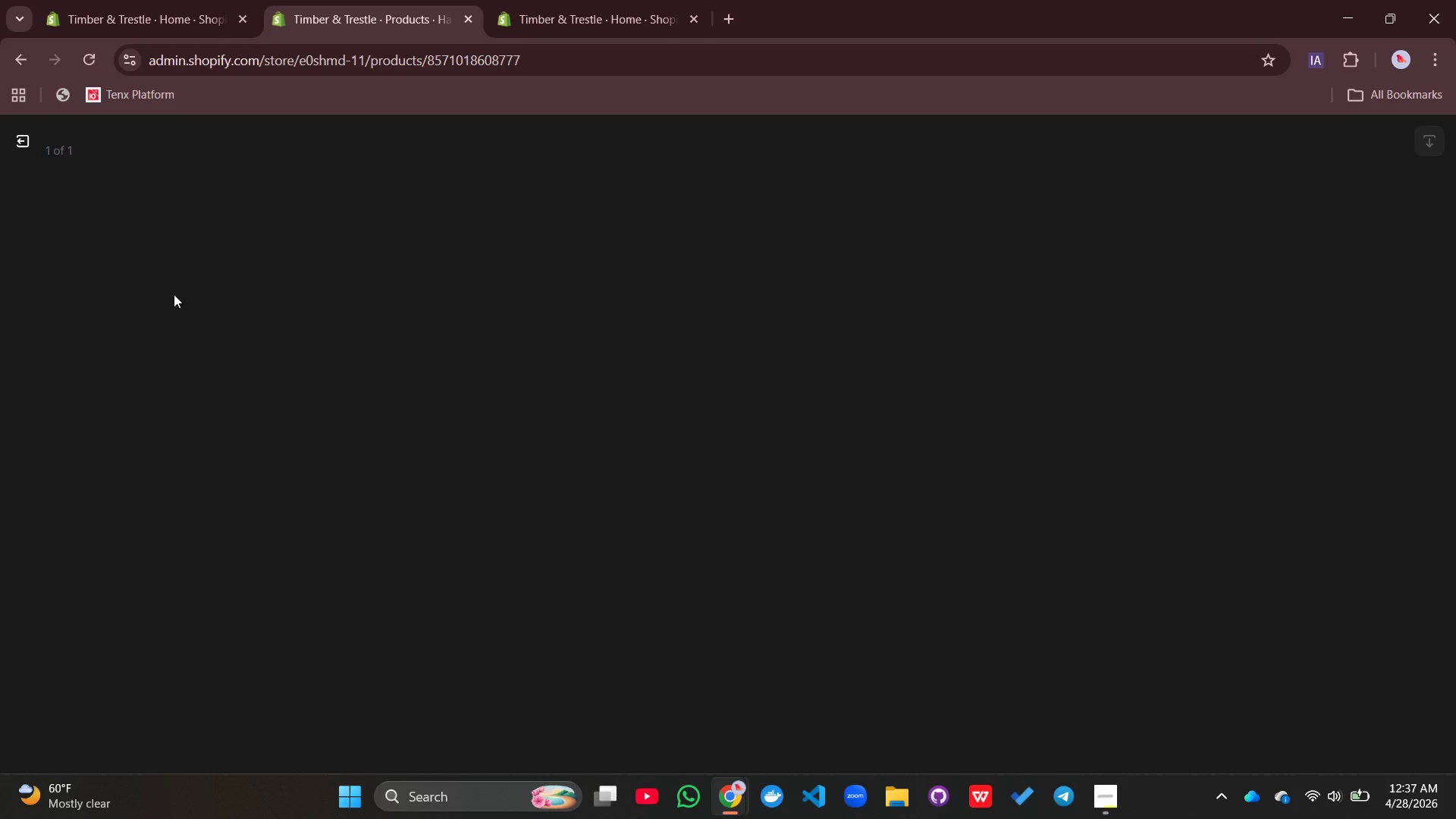 
left_click([14, 137])
 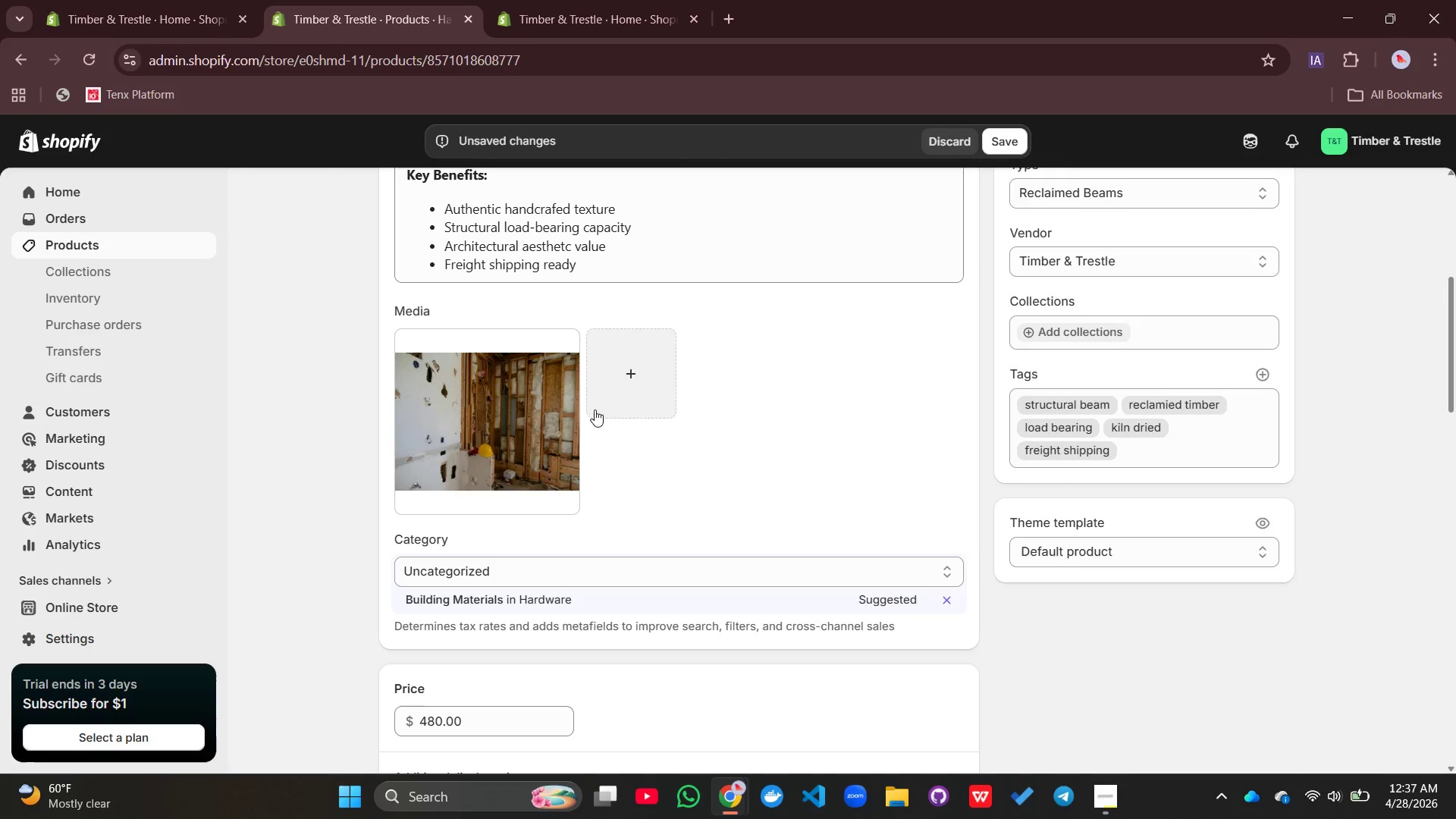 
left_click([510, 416])
 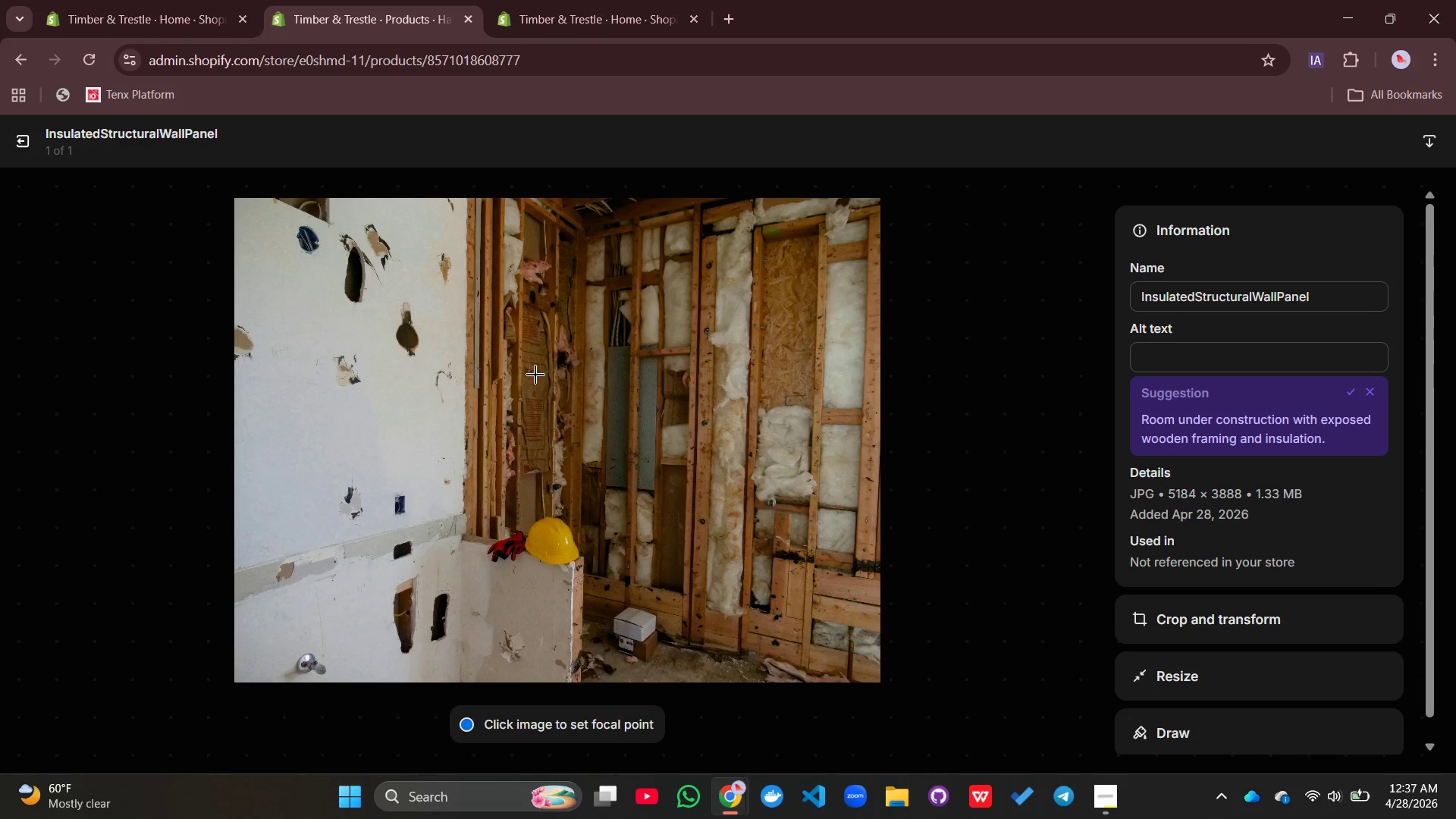 
wait(7.72)
 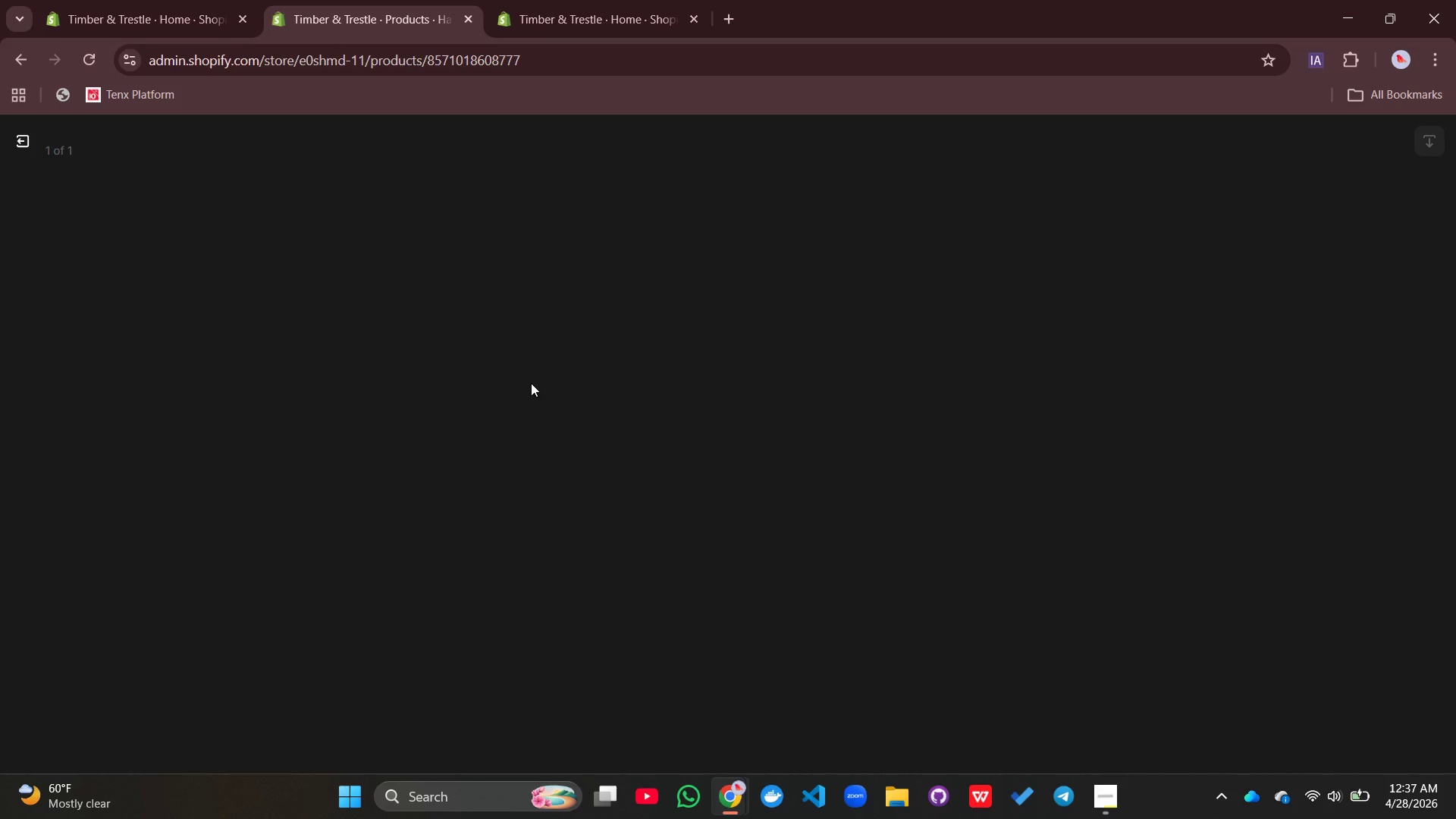 
left_click([1151, 356])
 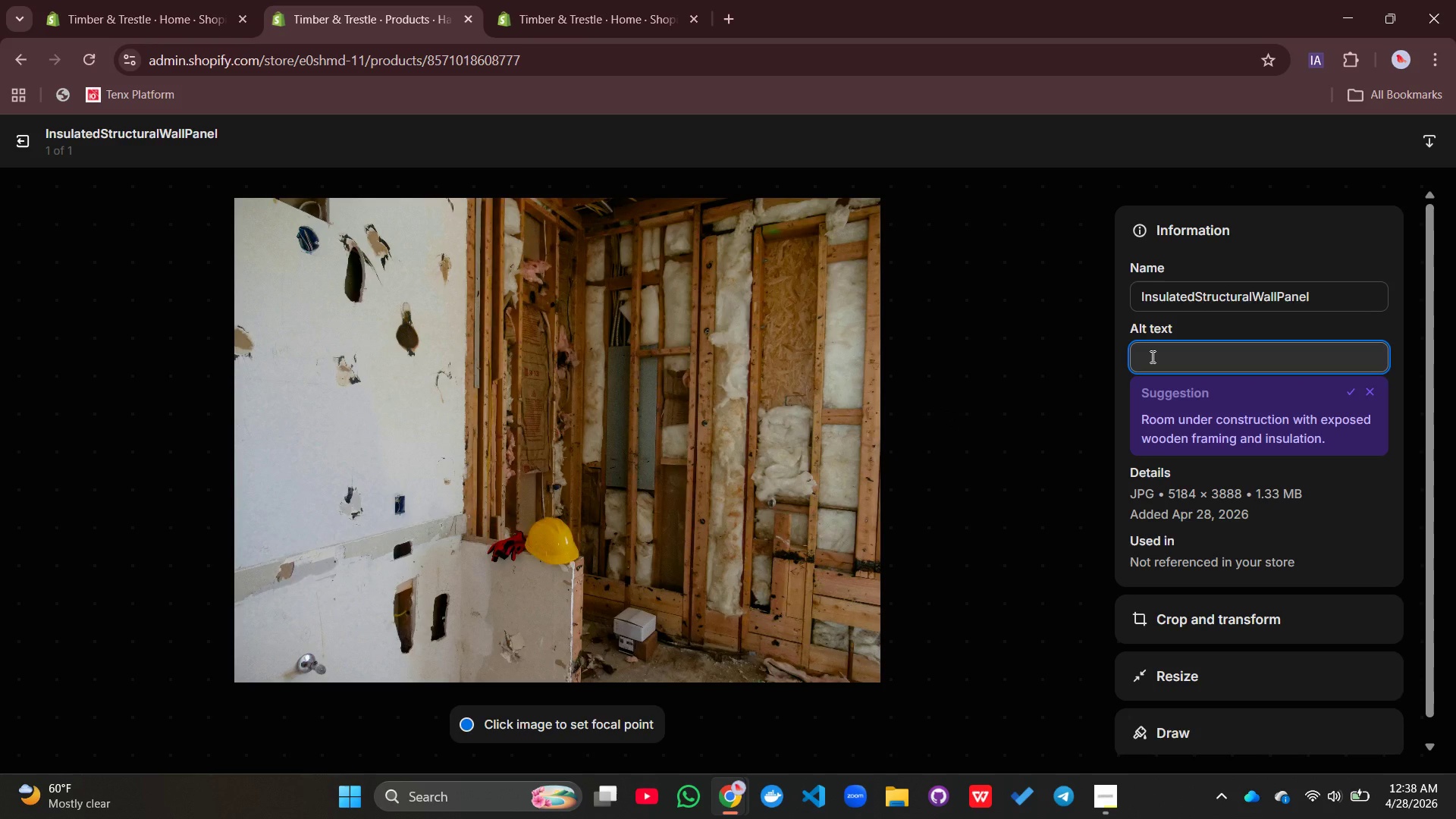 
type(Dou)
 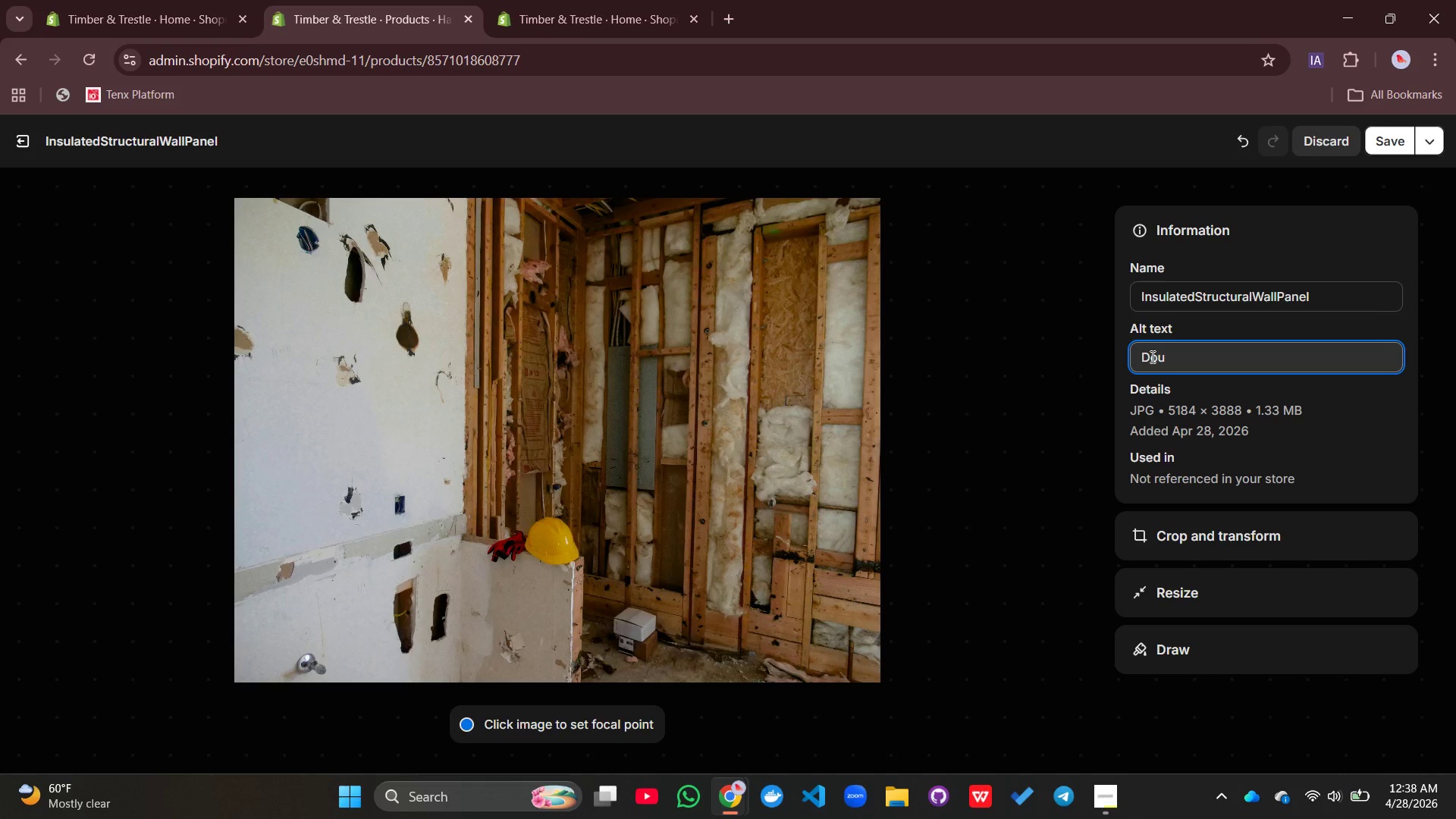 
type(glas fir structural timber beam FSC v)
key(Backspace)
type(certified wood)
 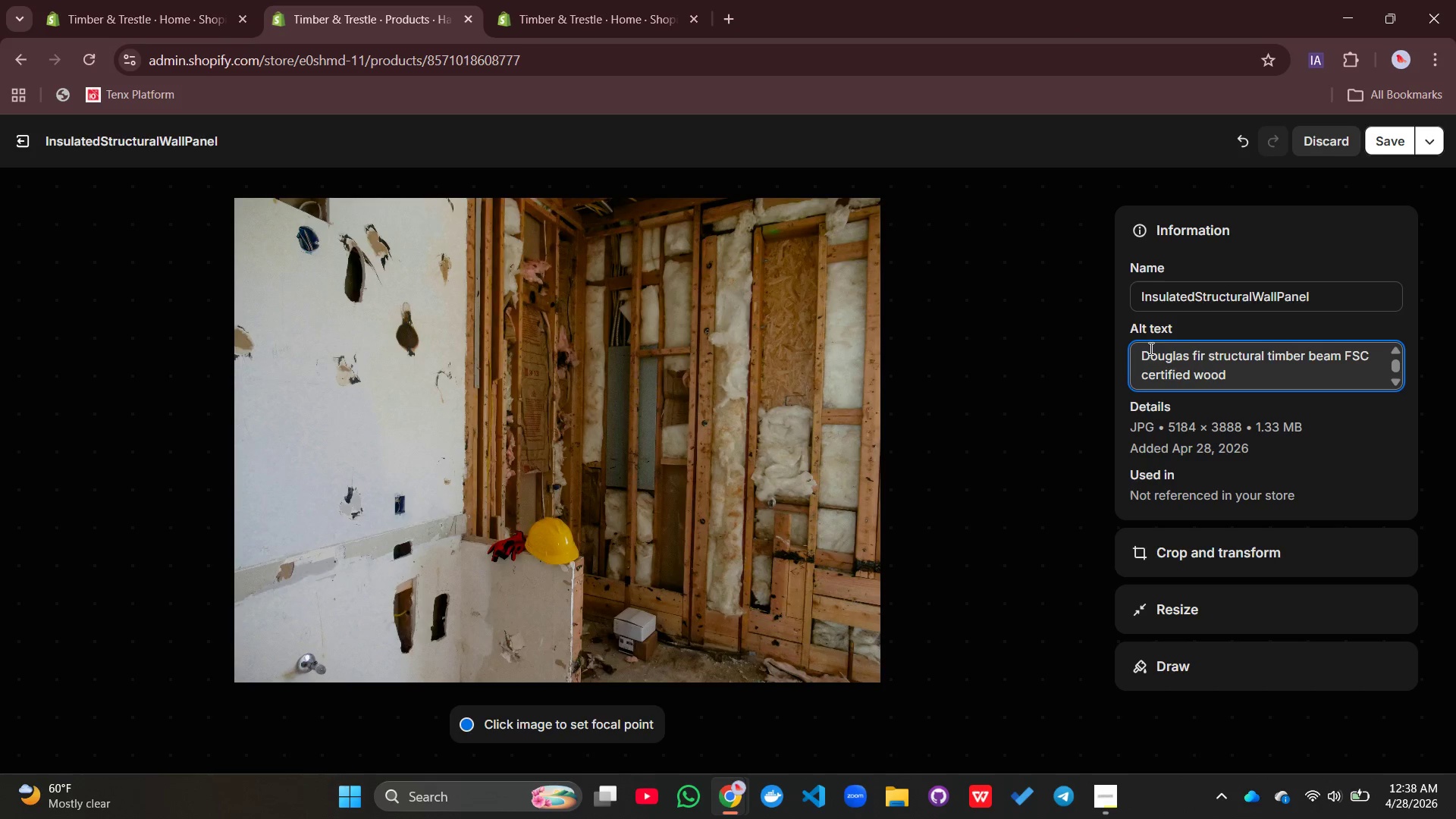 
left_click([1393, 133])
 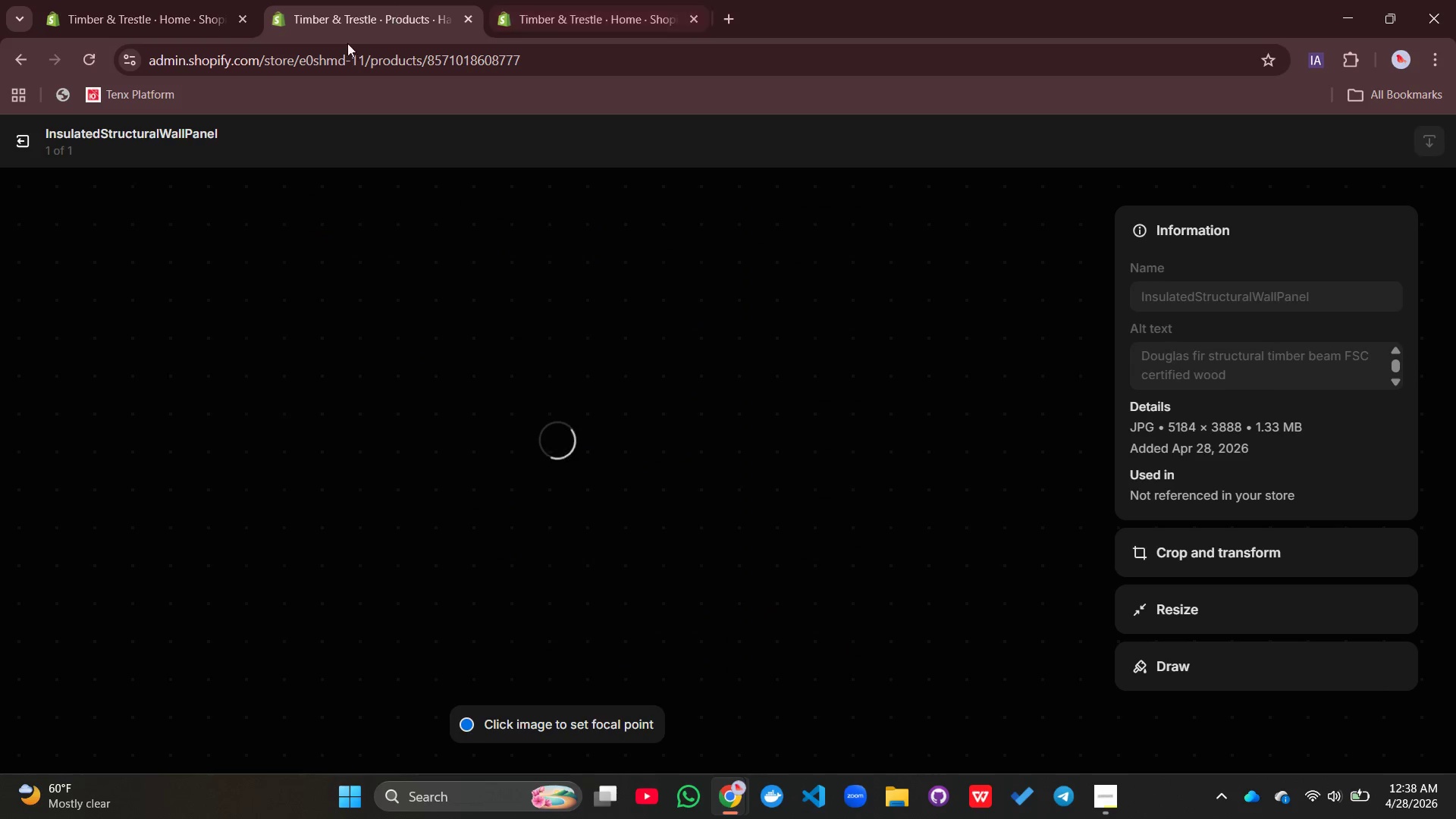 
wait(5.39)
 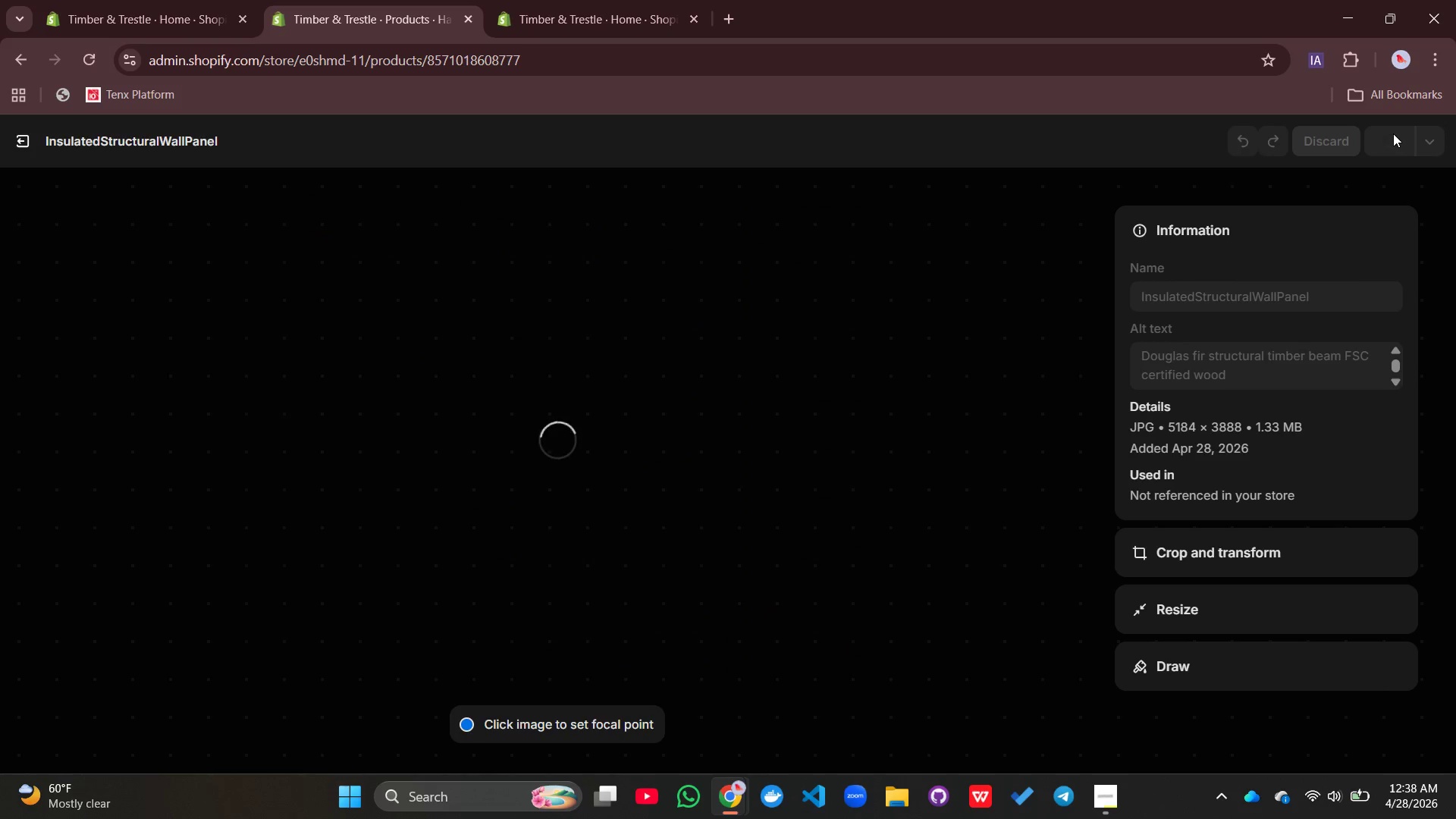 
left_click([23, 141])
 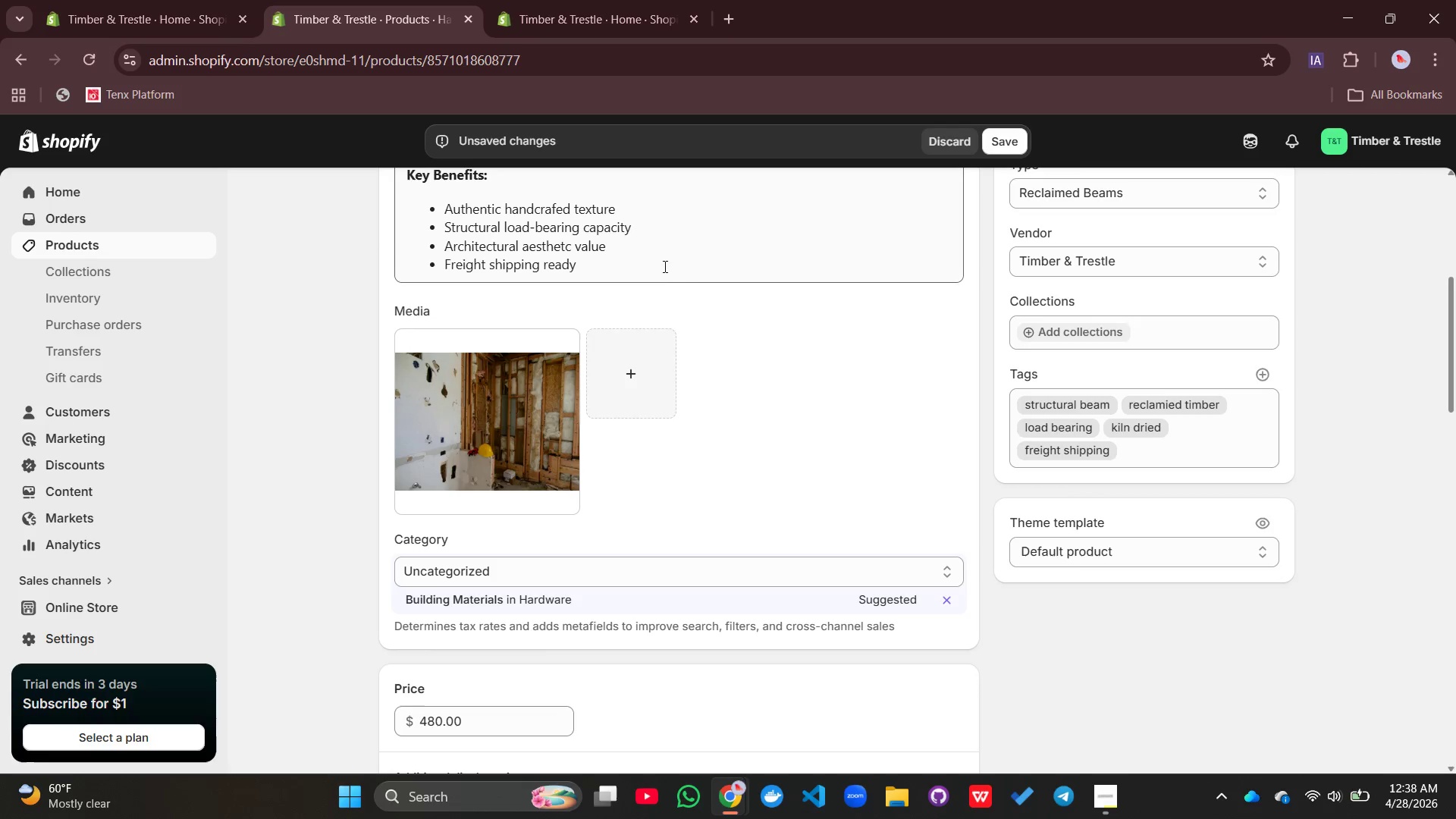 
scroll: coordinate [704, 291], scroll_direction: up, amount: 3.0
 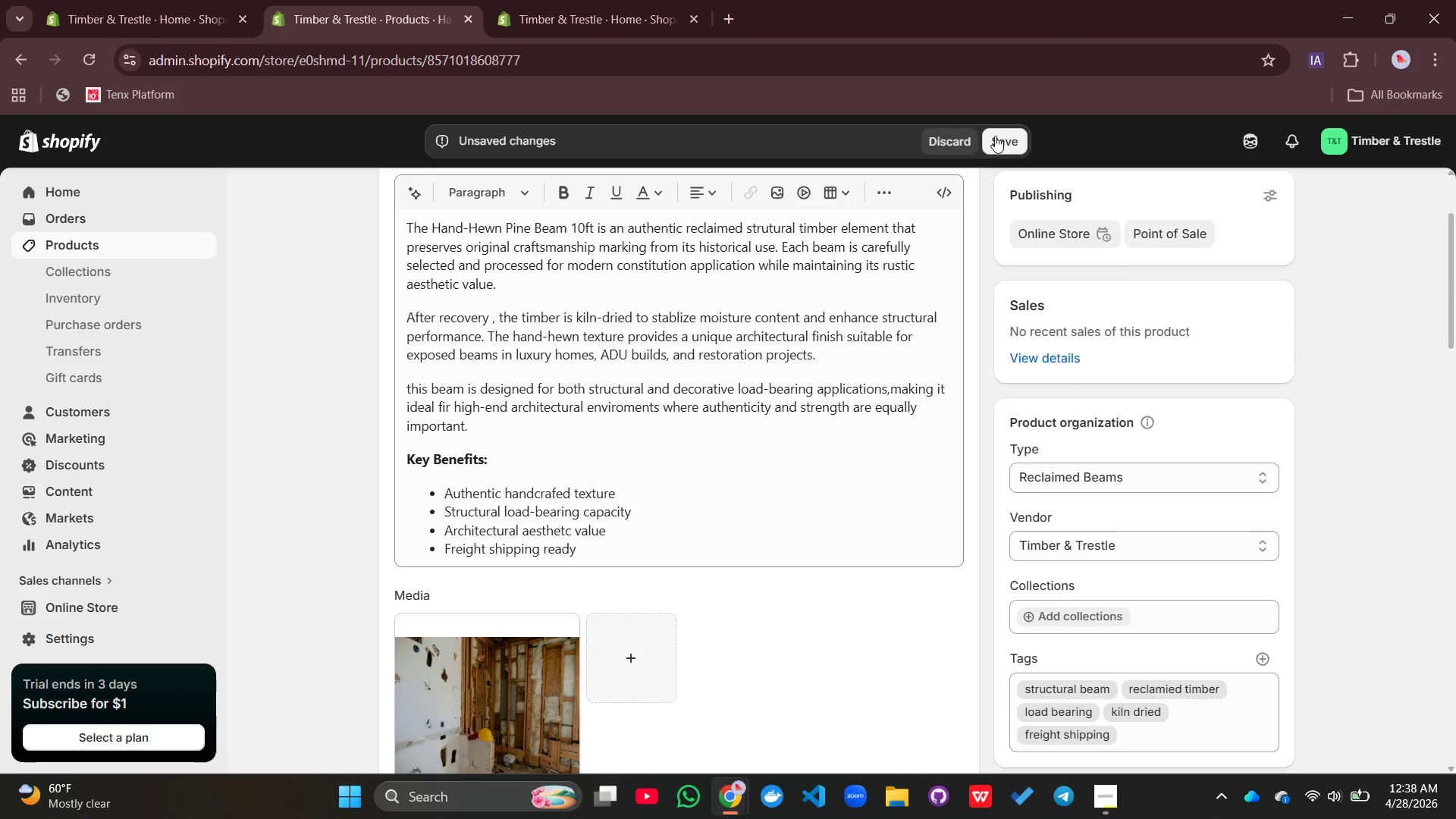 
left_click([996, 136])
 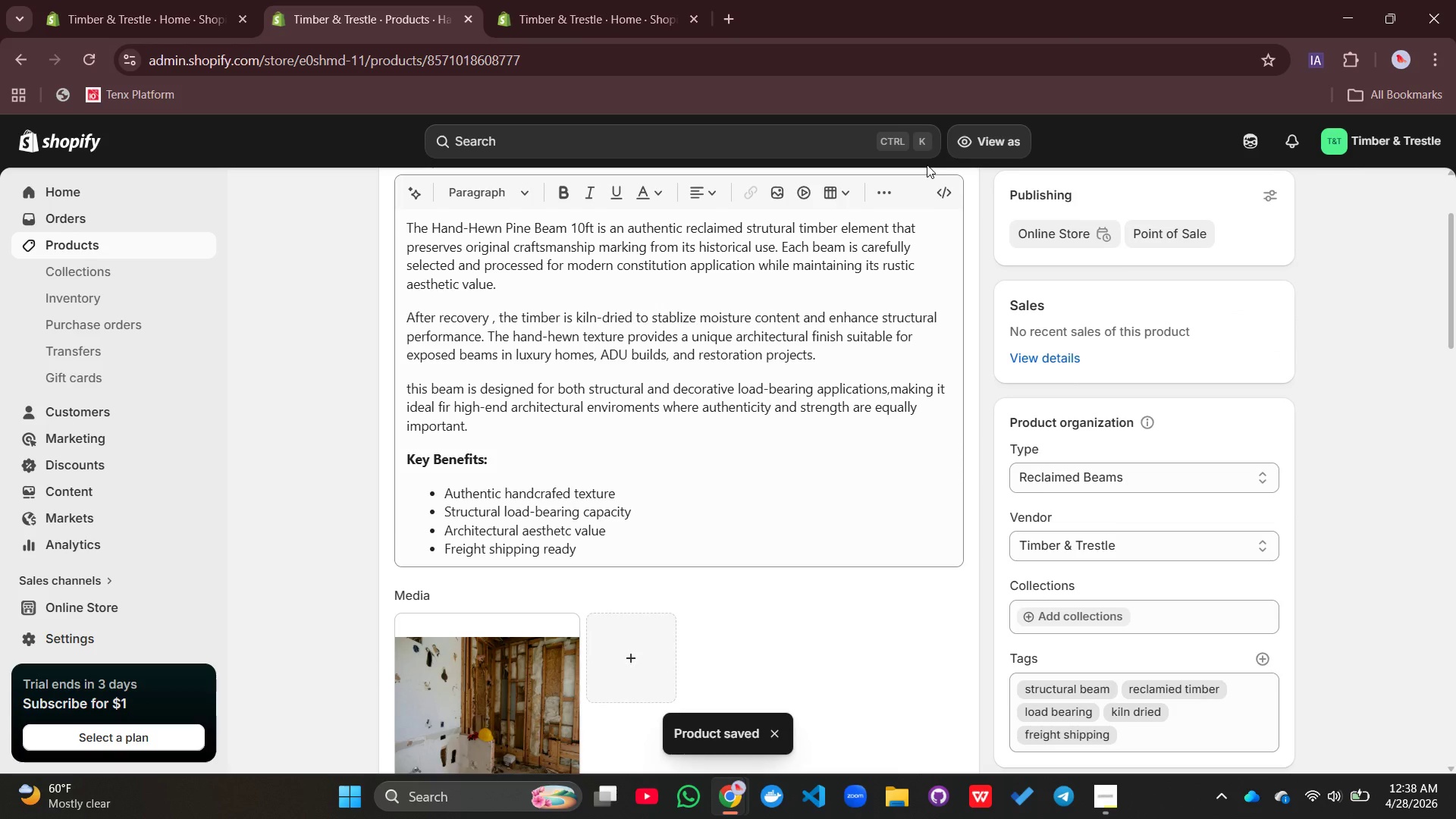 
wait(9.95)
 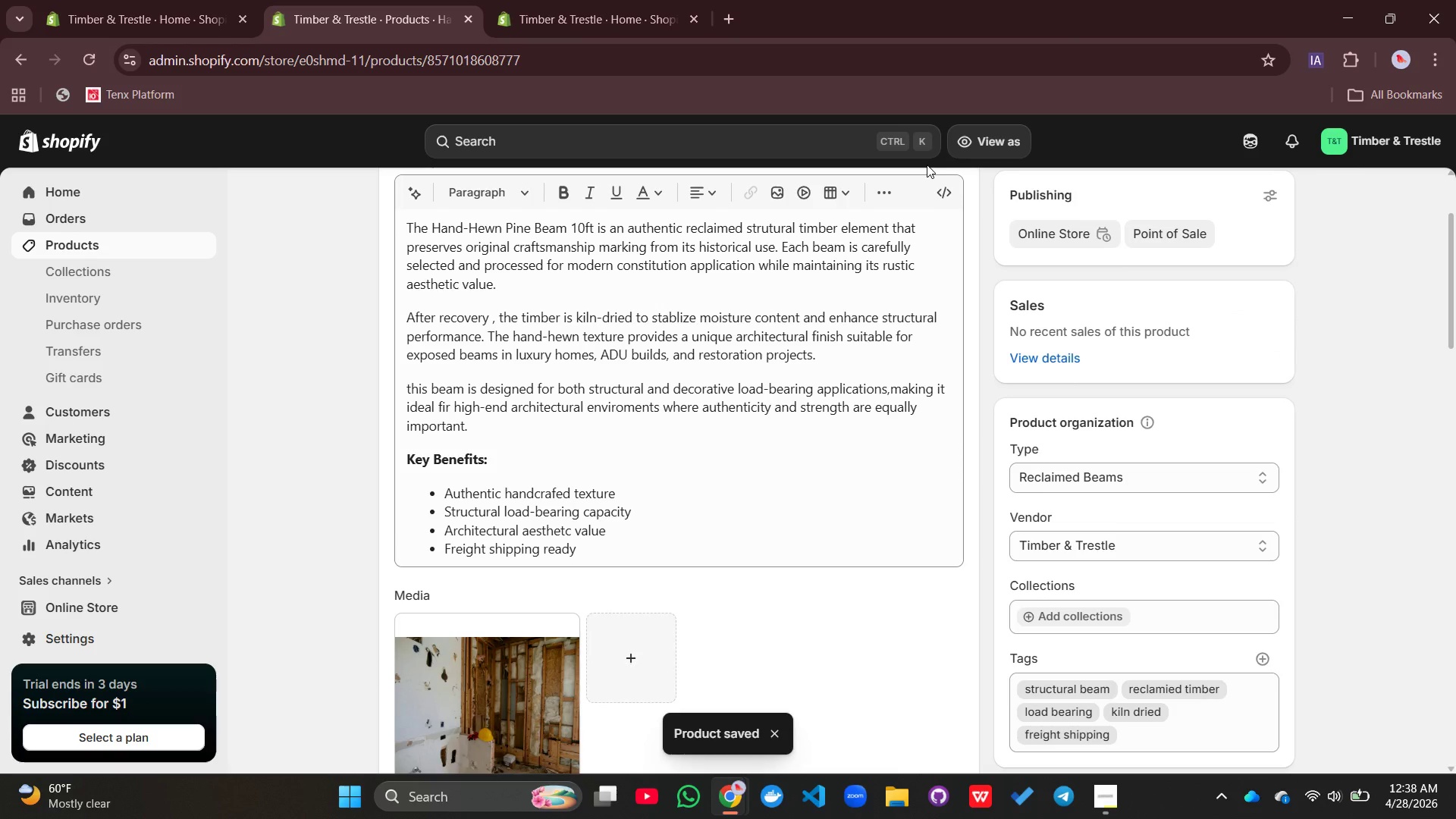 
scroll: coordinate [925, 162], scroll_direction: down, amount: 2.0
 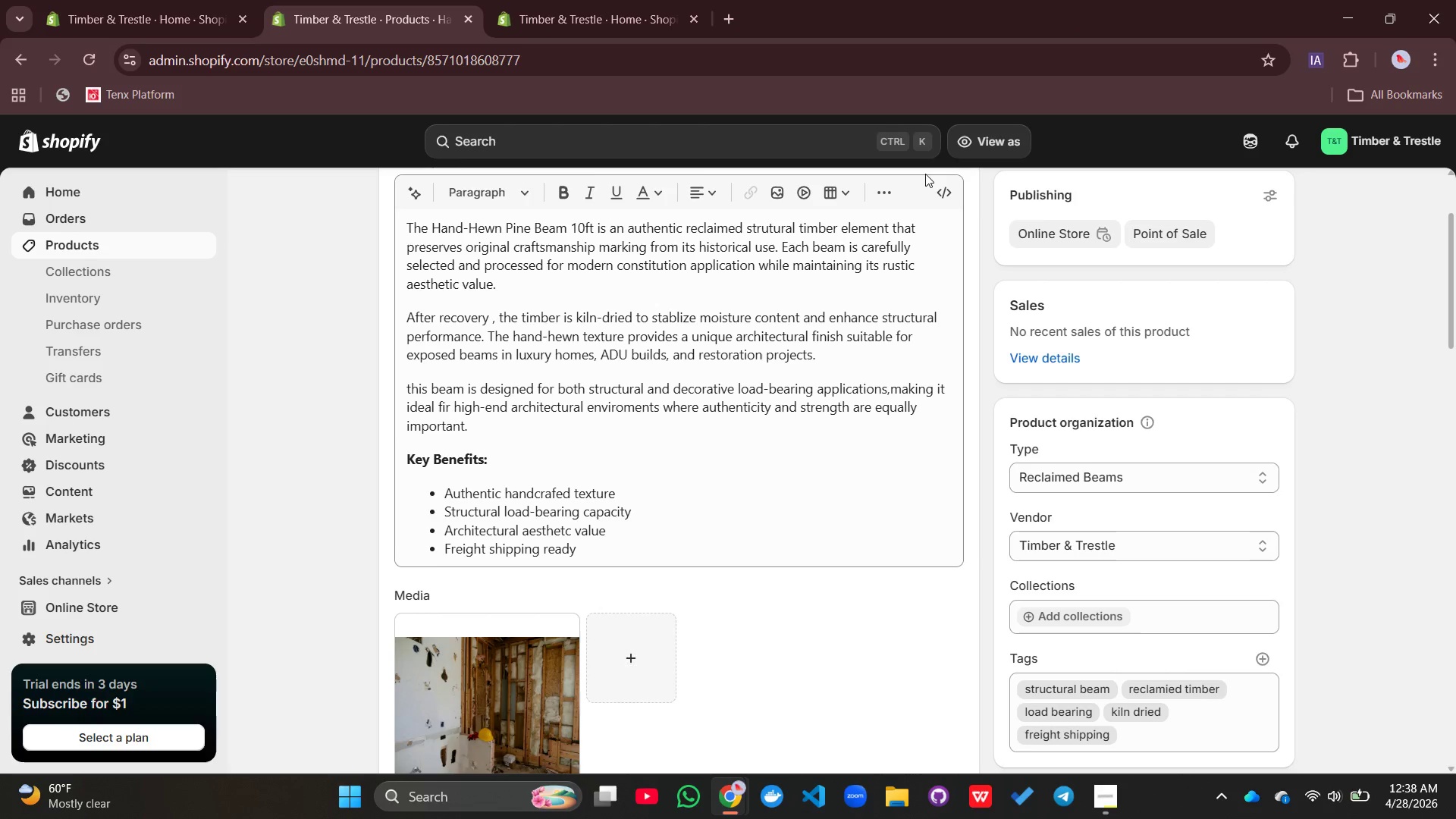 
scroll: coordinate [922, 171], scroll_direction: none, amount: 0.0
 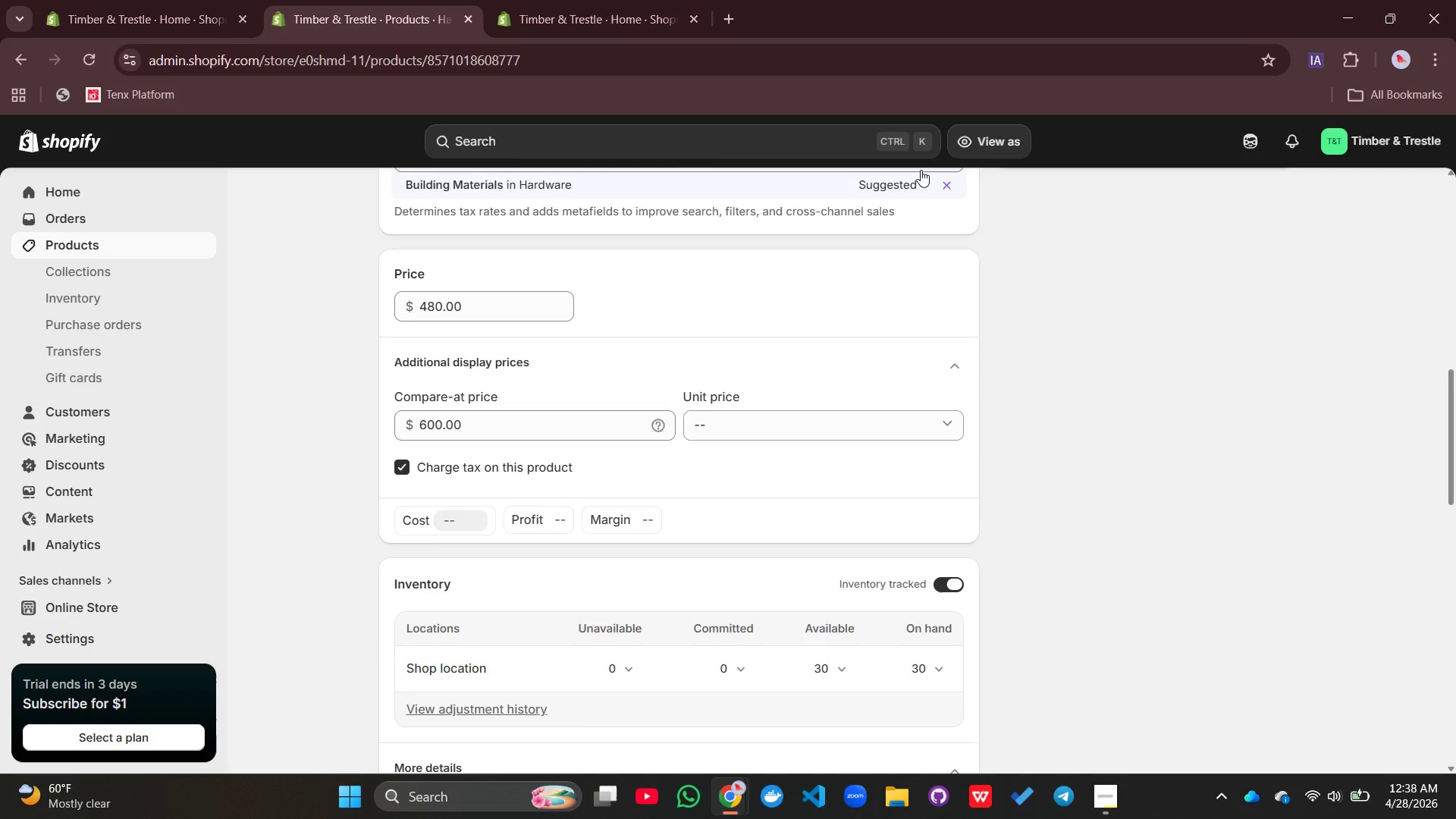 
scroll: coordinate [921, 121], scroll_direction: down, amount: 3.0
 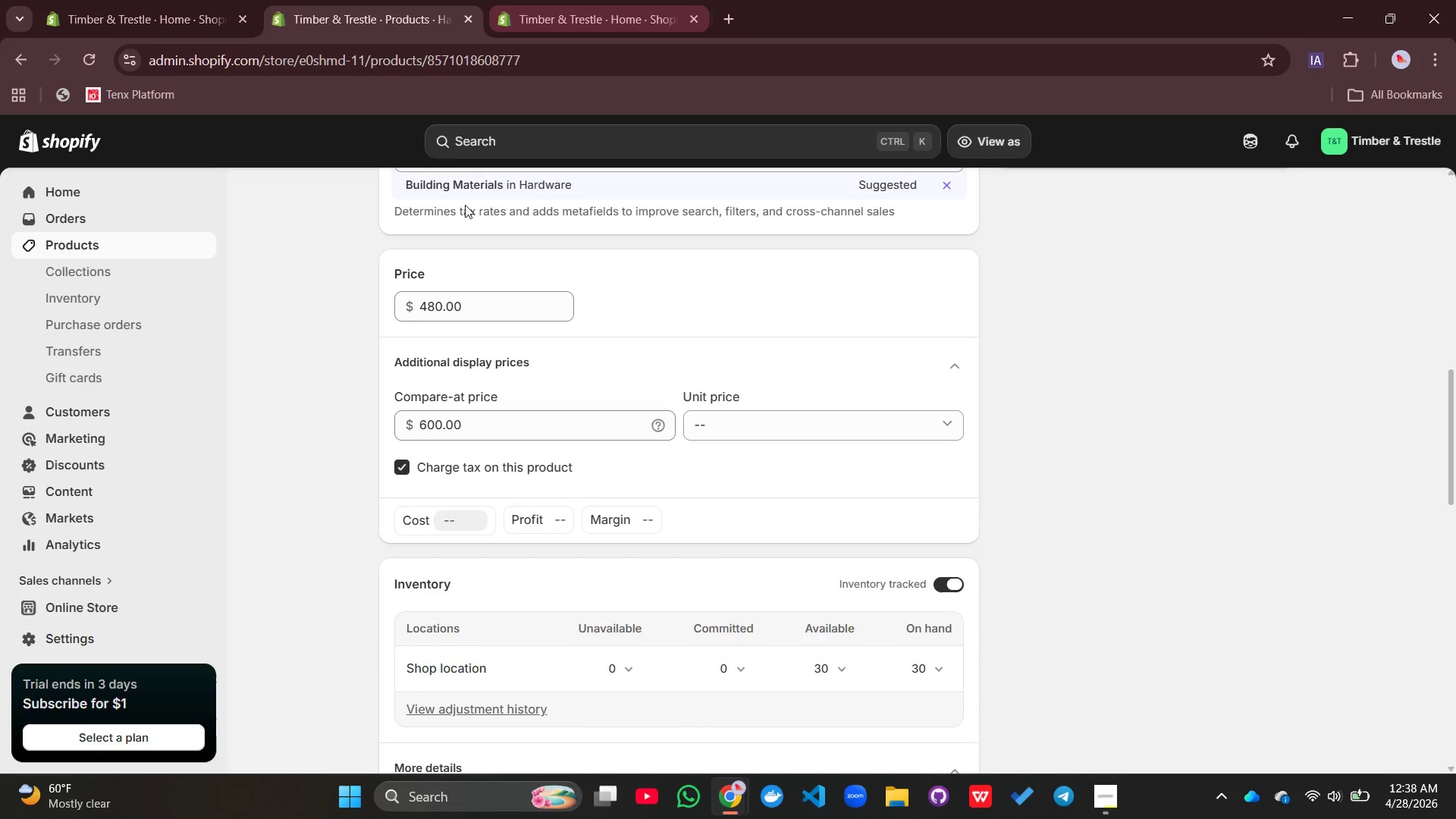 
scroll: coordinate [839, 355], scroll_direction: up, amount: 20.0
 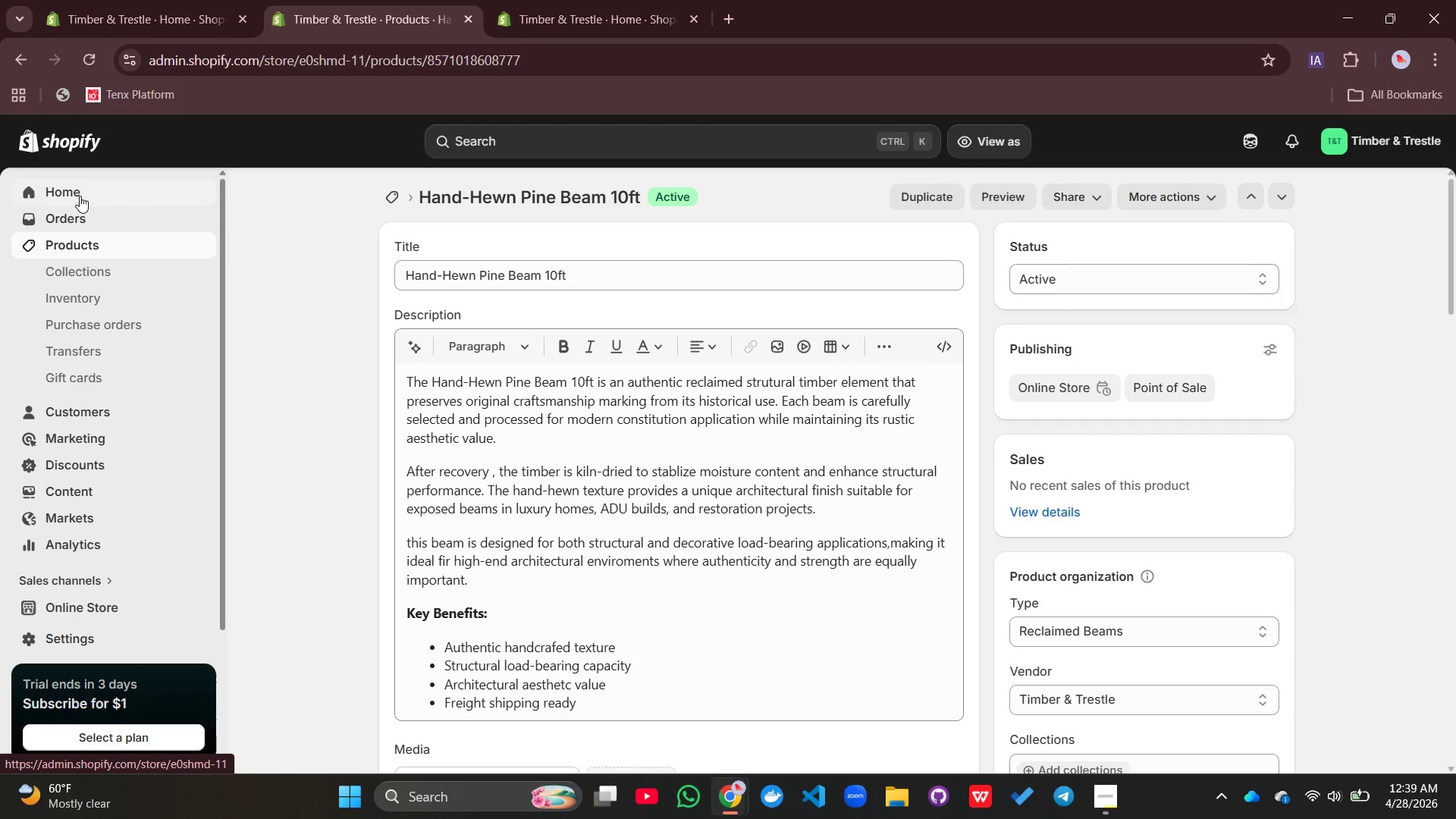 
left_click([74, 246])
 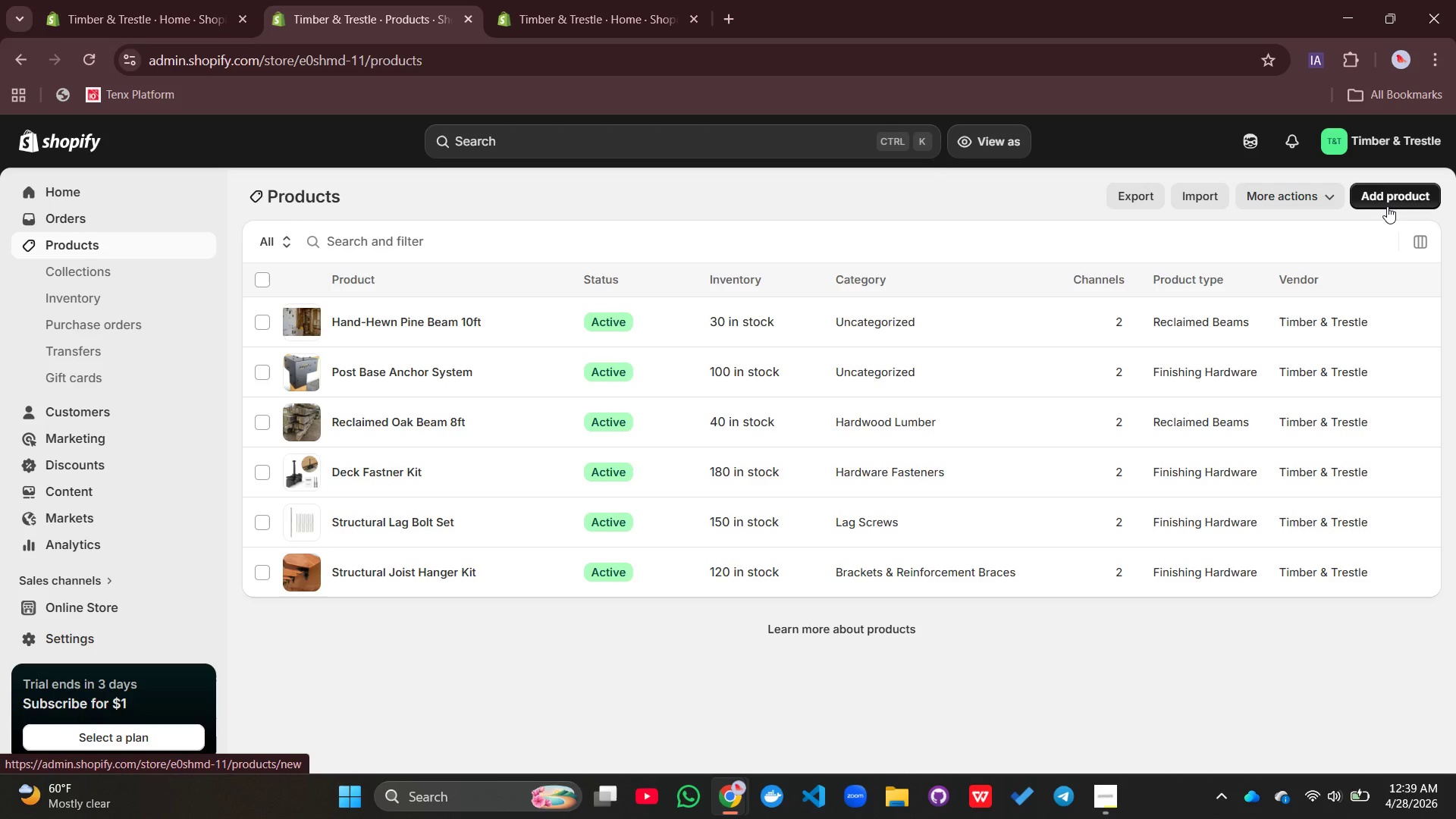 
wait(26.61)
 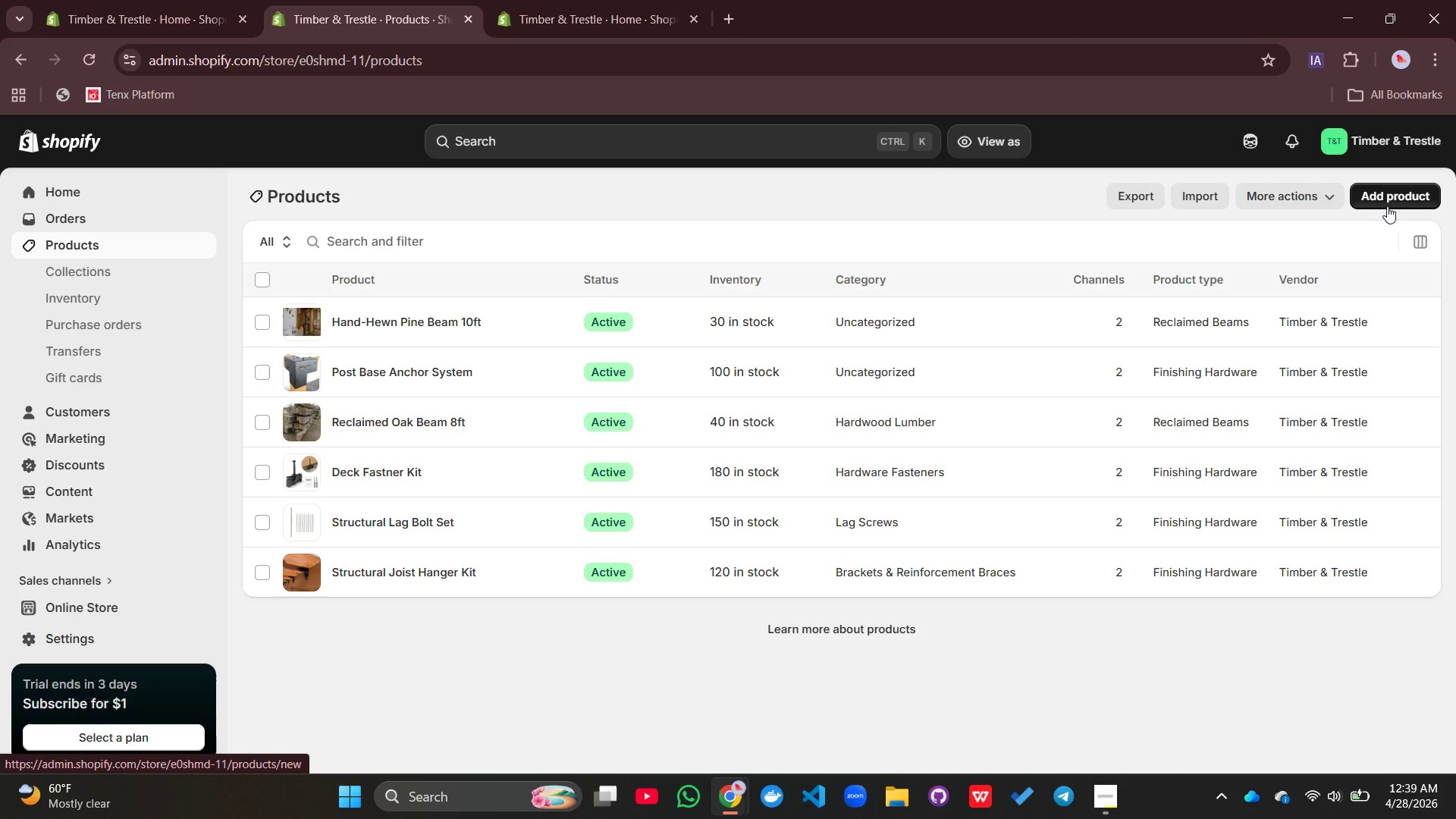 
left_click([414, 317])
 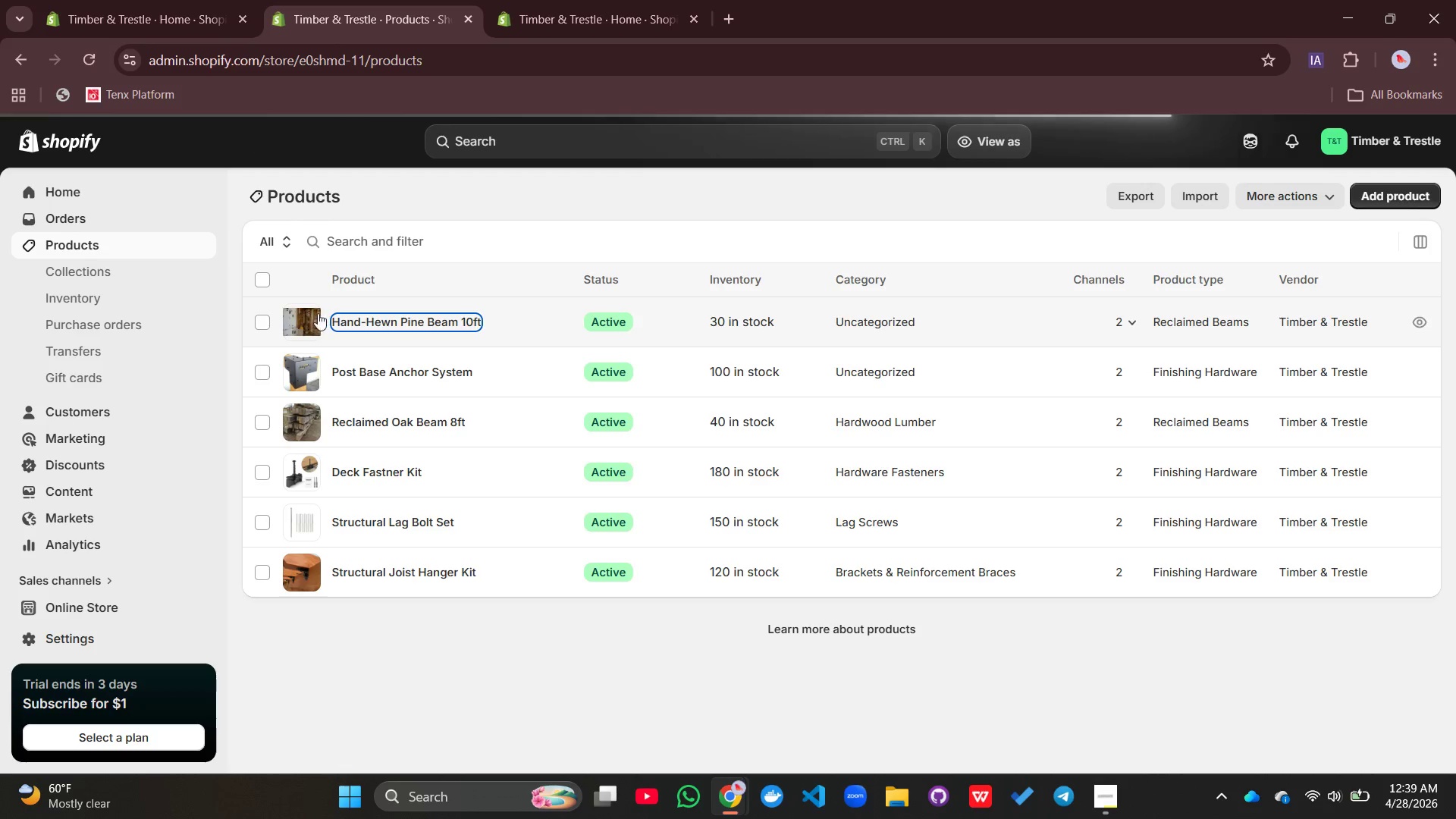 
wait(8.08)
 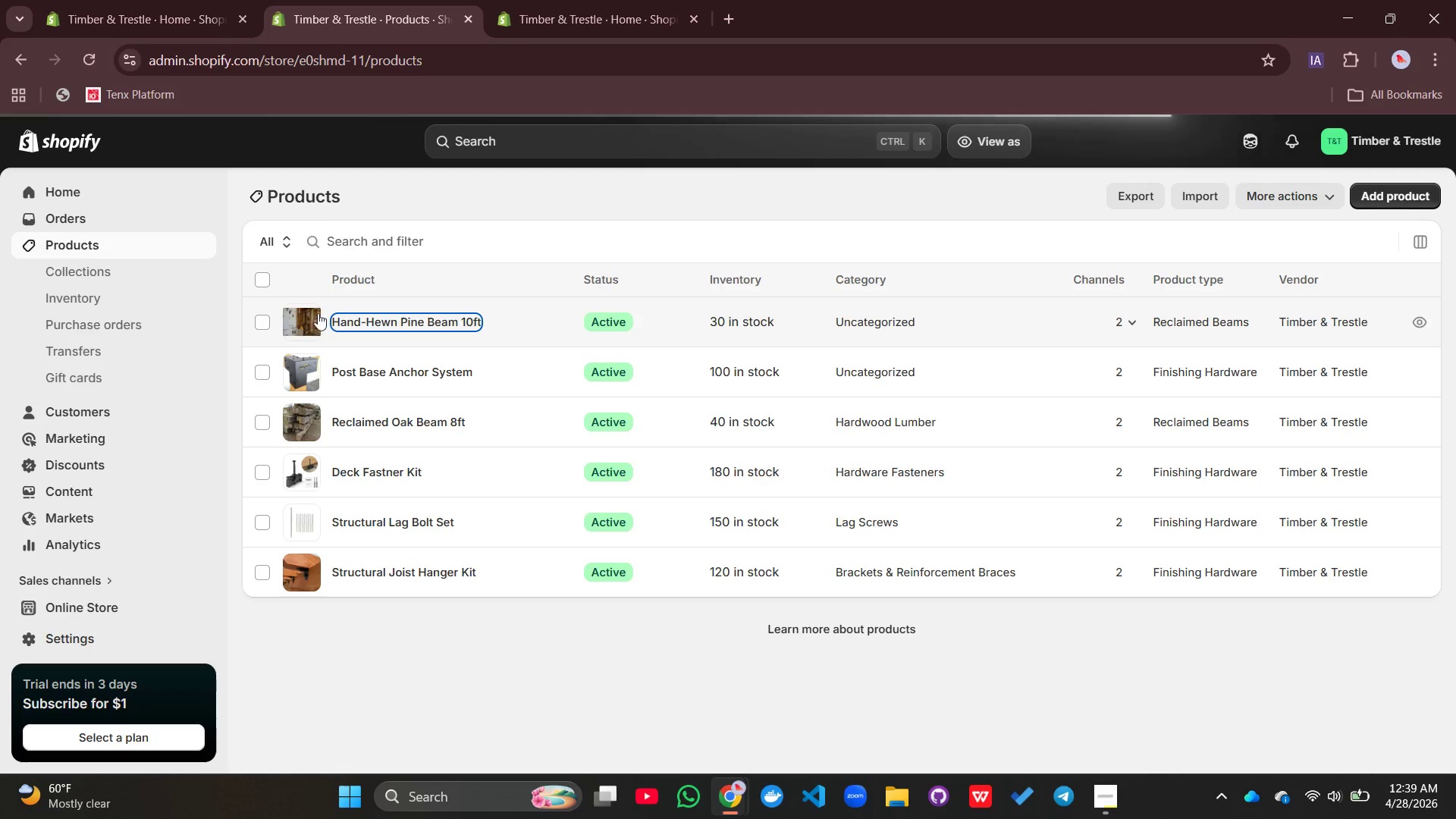 
scroll: coordinate [469, 651], scroll_direction: down, amount: 4.0
 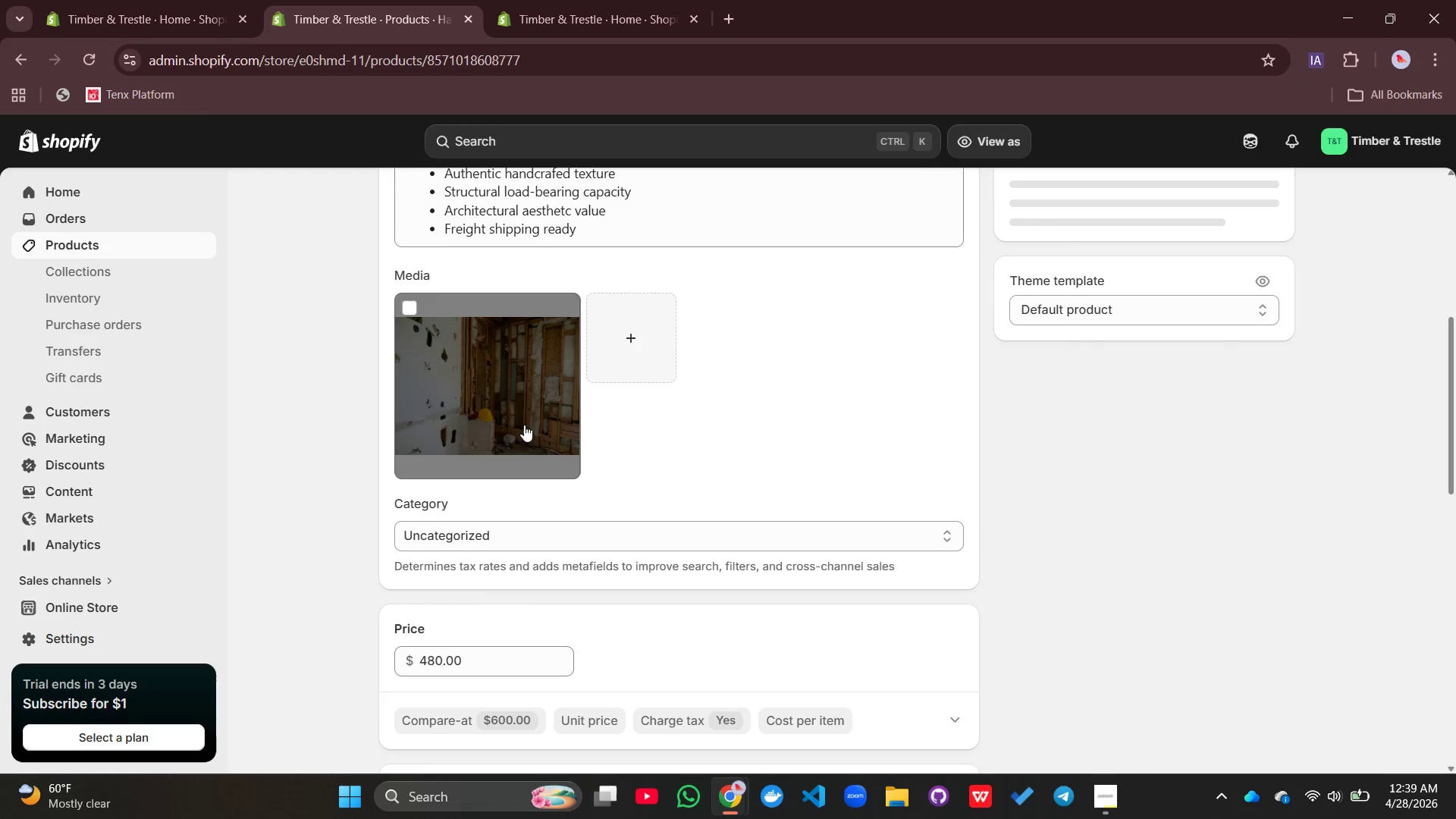 
left_click([516, 400])
 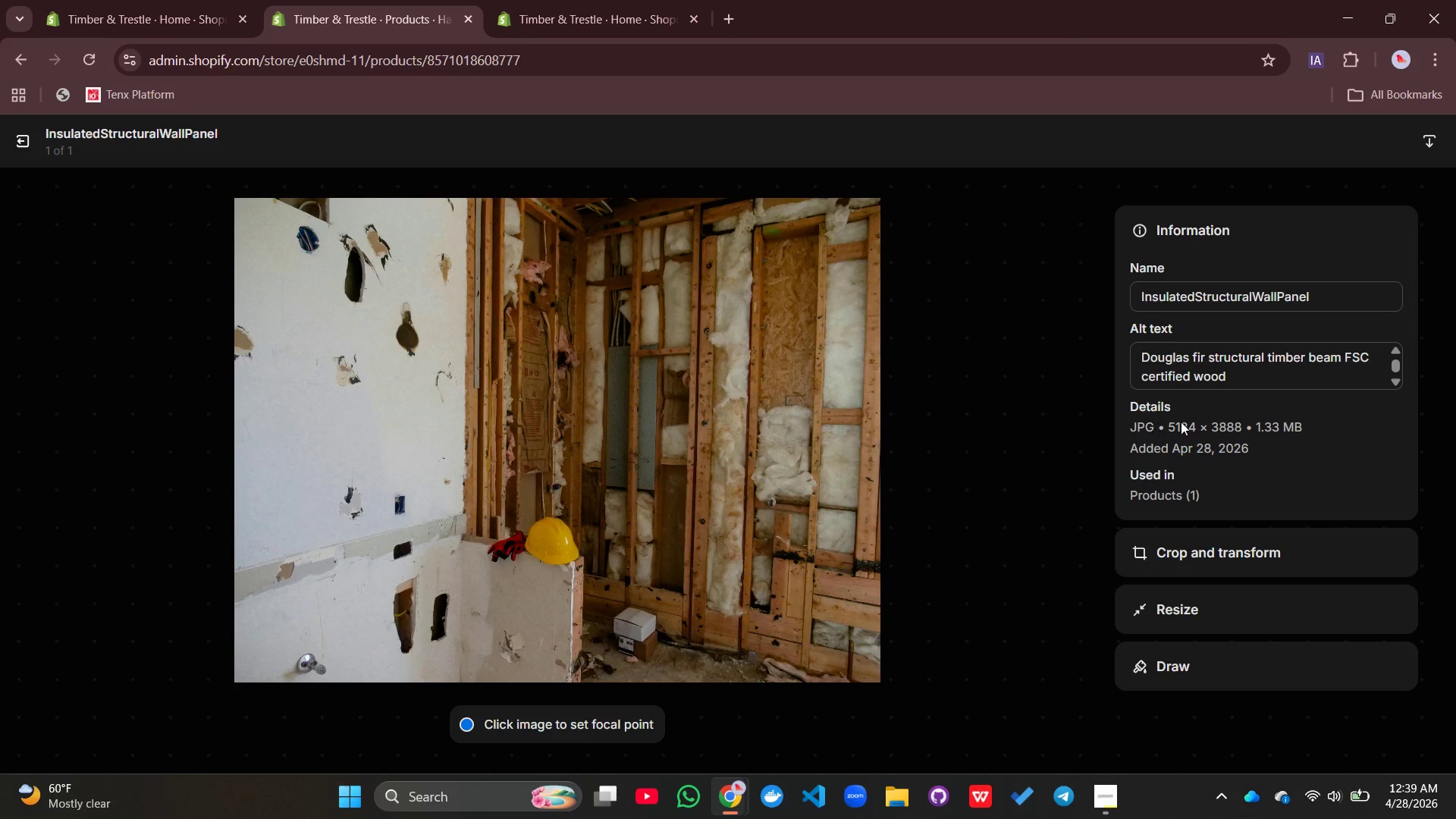 
left_click_drag(start_coordinate=[1230, 375], to_coordinate=[1083, 377])
 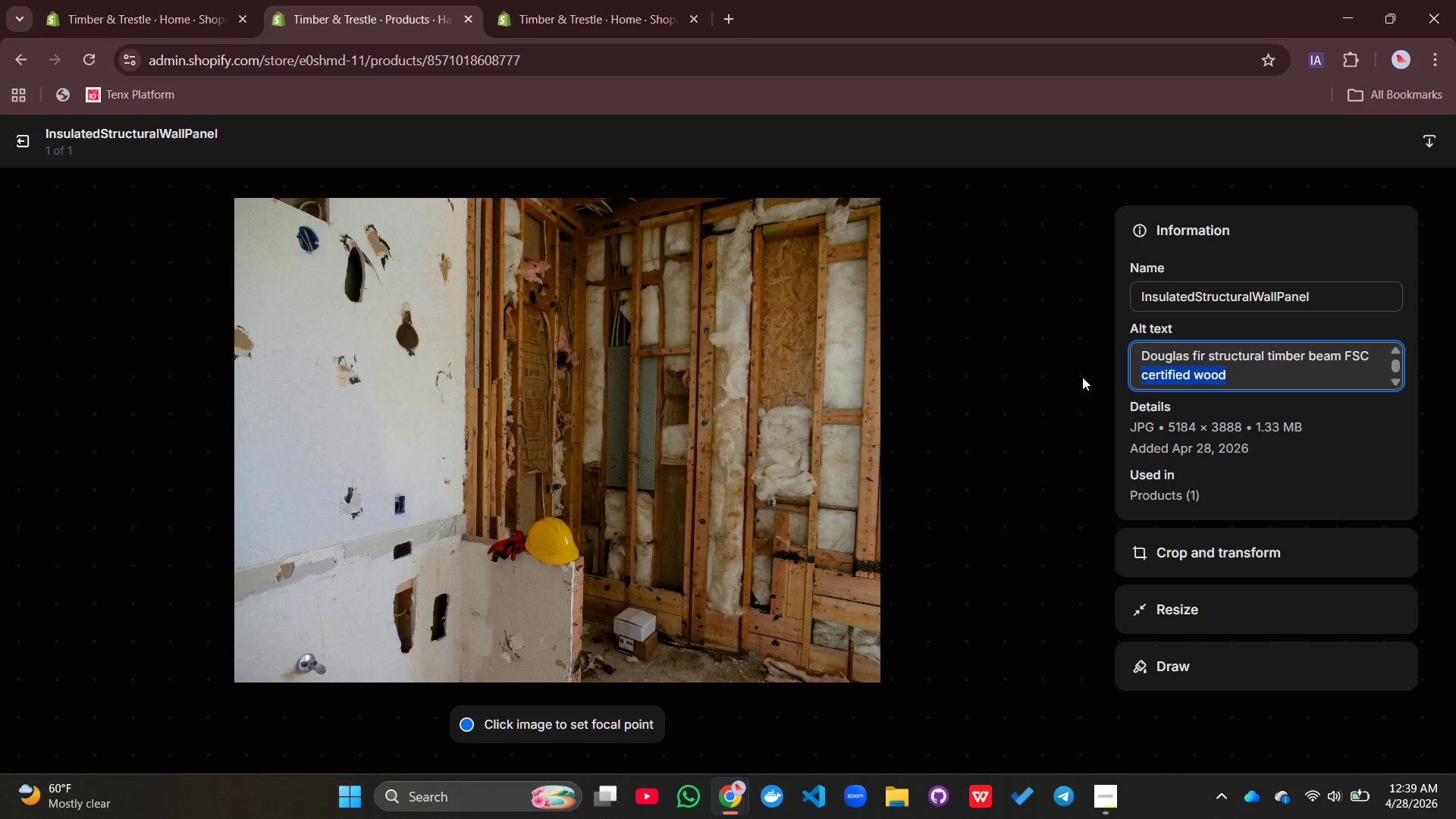 
left_click_drag(start_coordinate=[1082, 377], to_coordinate=[1081, 373])
 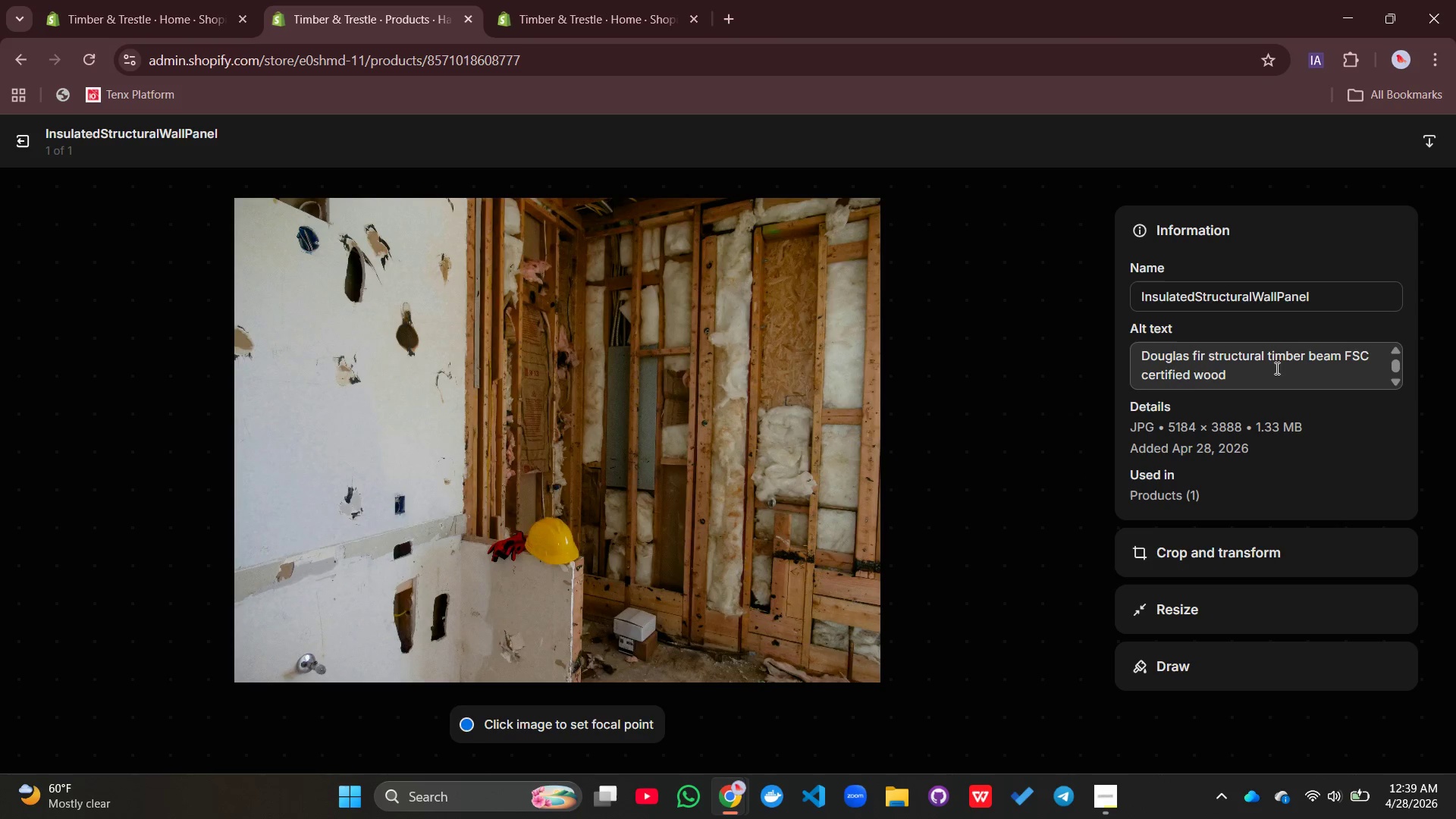 
left_click_drag(start_coordinate=[1265, 376], to_coordinate=[1138, 361])
 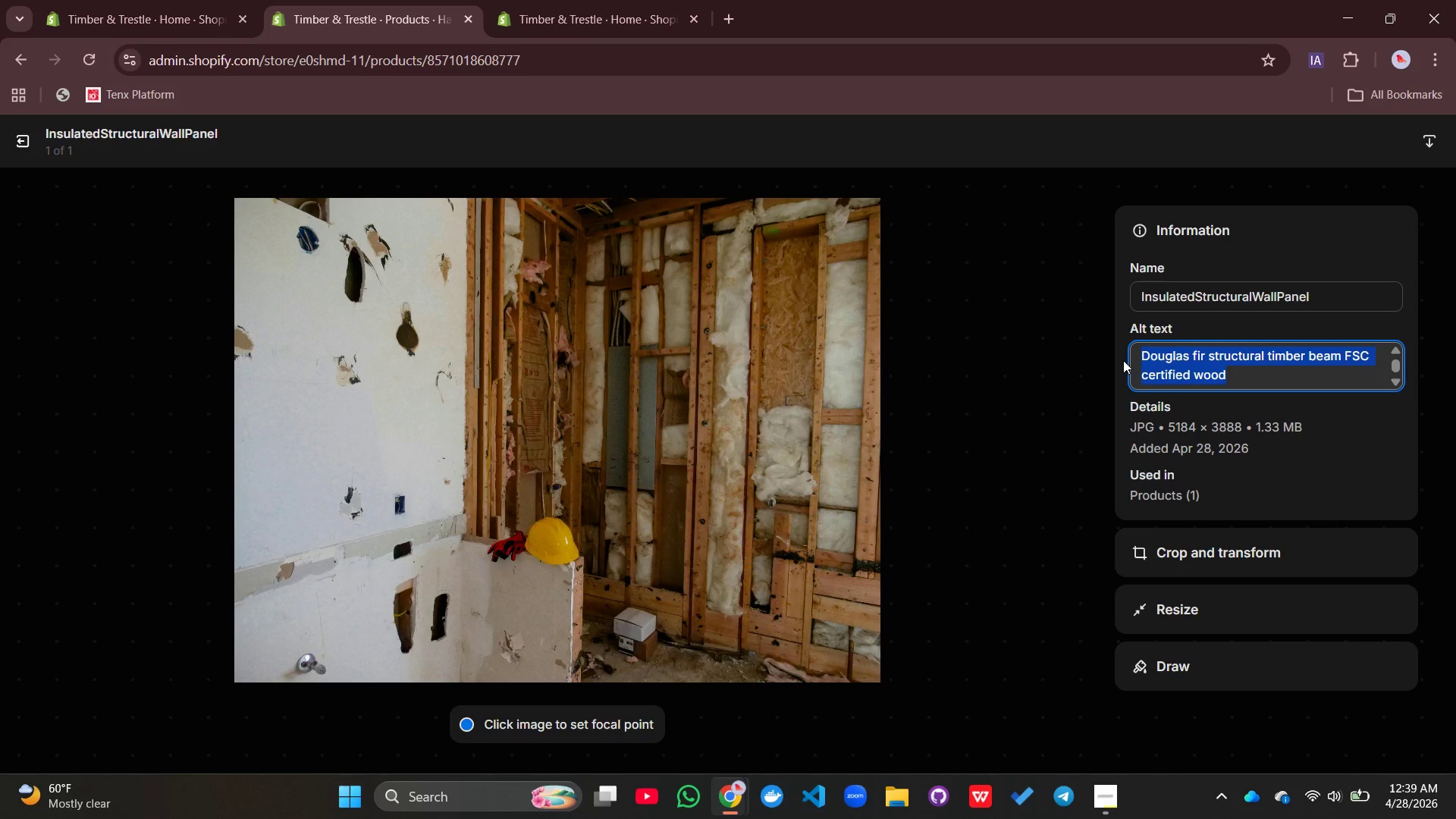 
type(Large reclaimed pine beam structural timber a)
key(Backspace)
type(hand hewn)
 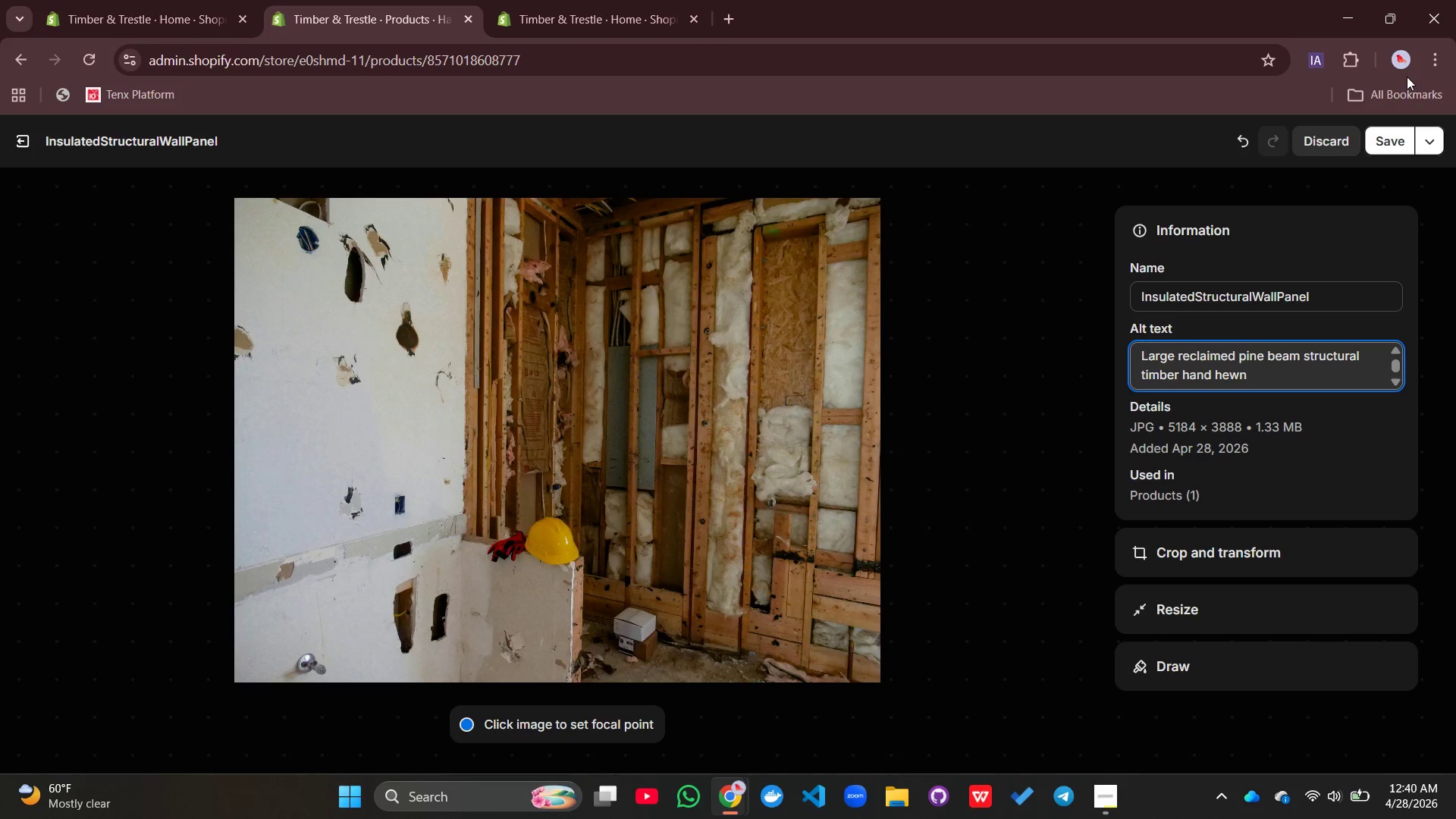 
left_click([1389, 149])
 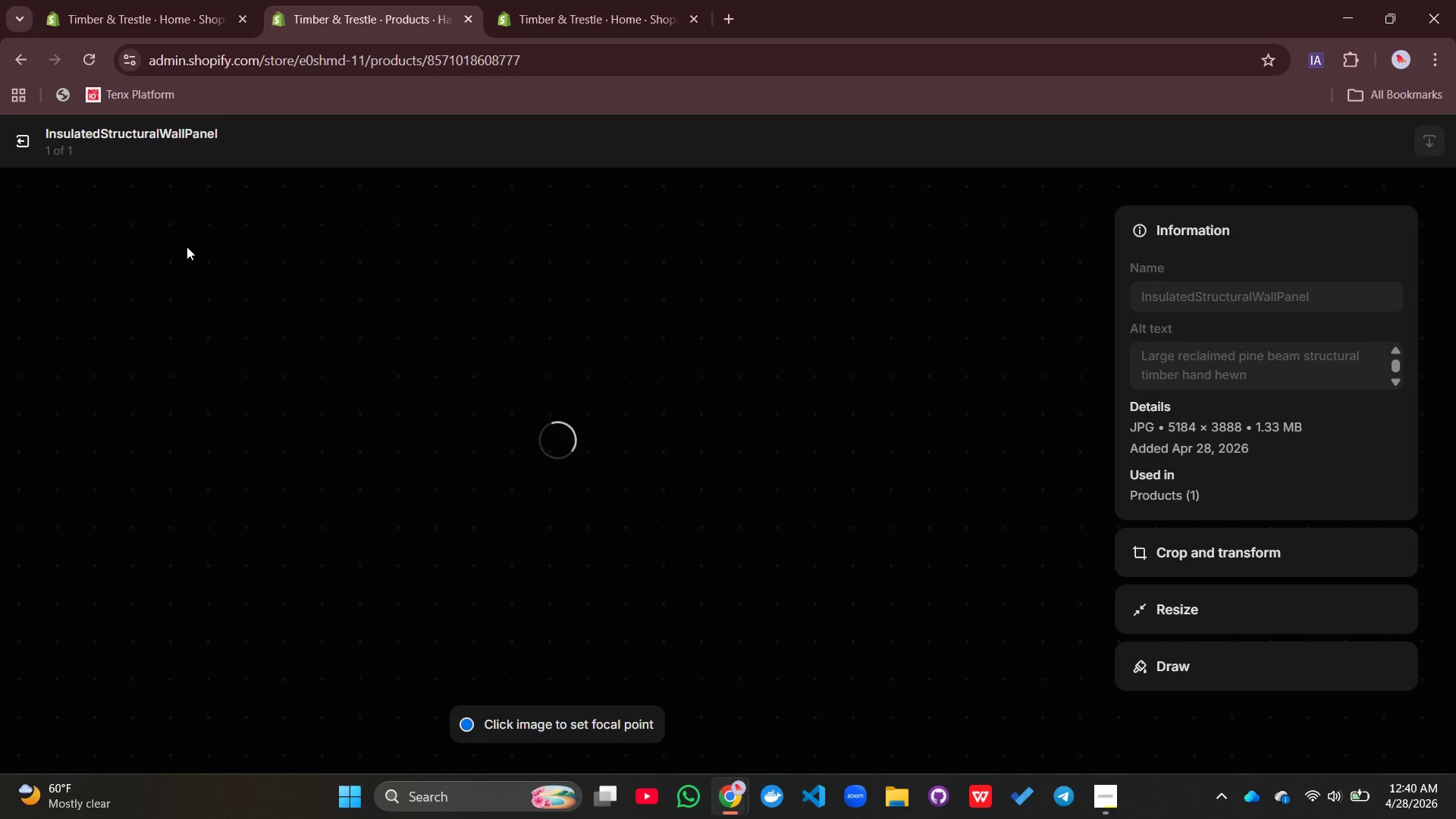 
mouse_move([31, 149])
 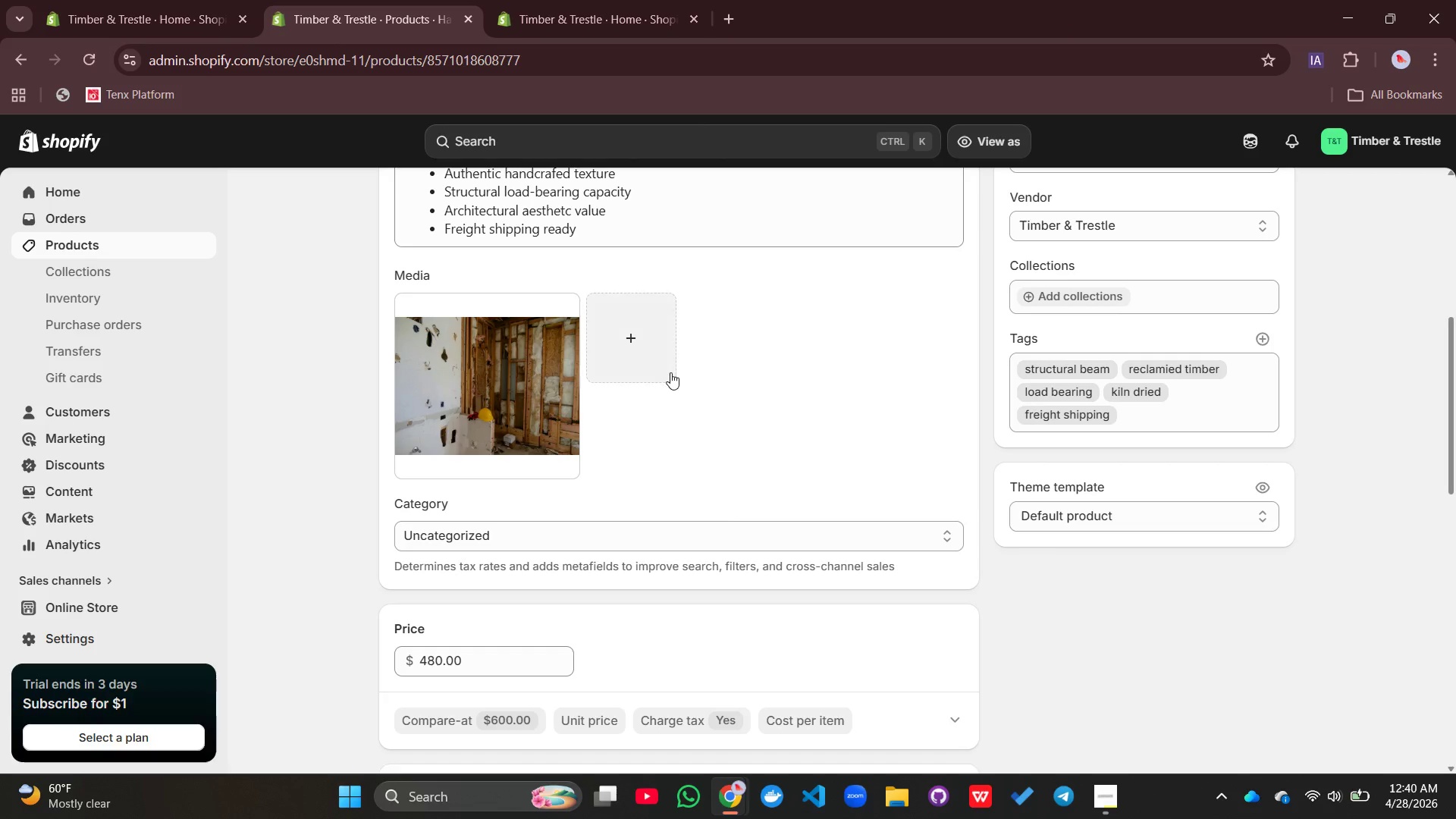 
scroll: coordinate [670, 373], scroll_direction: down, amount: 5.0
 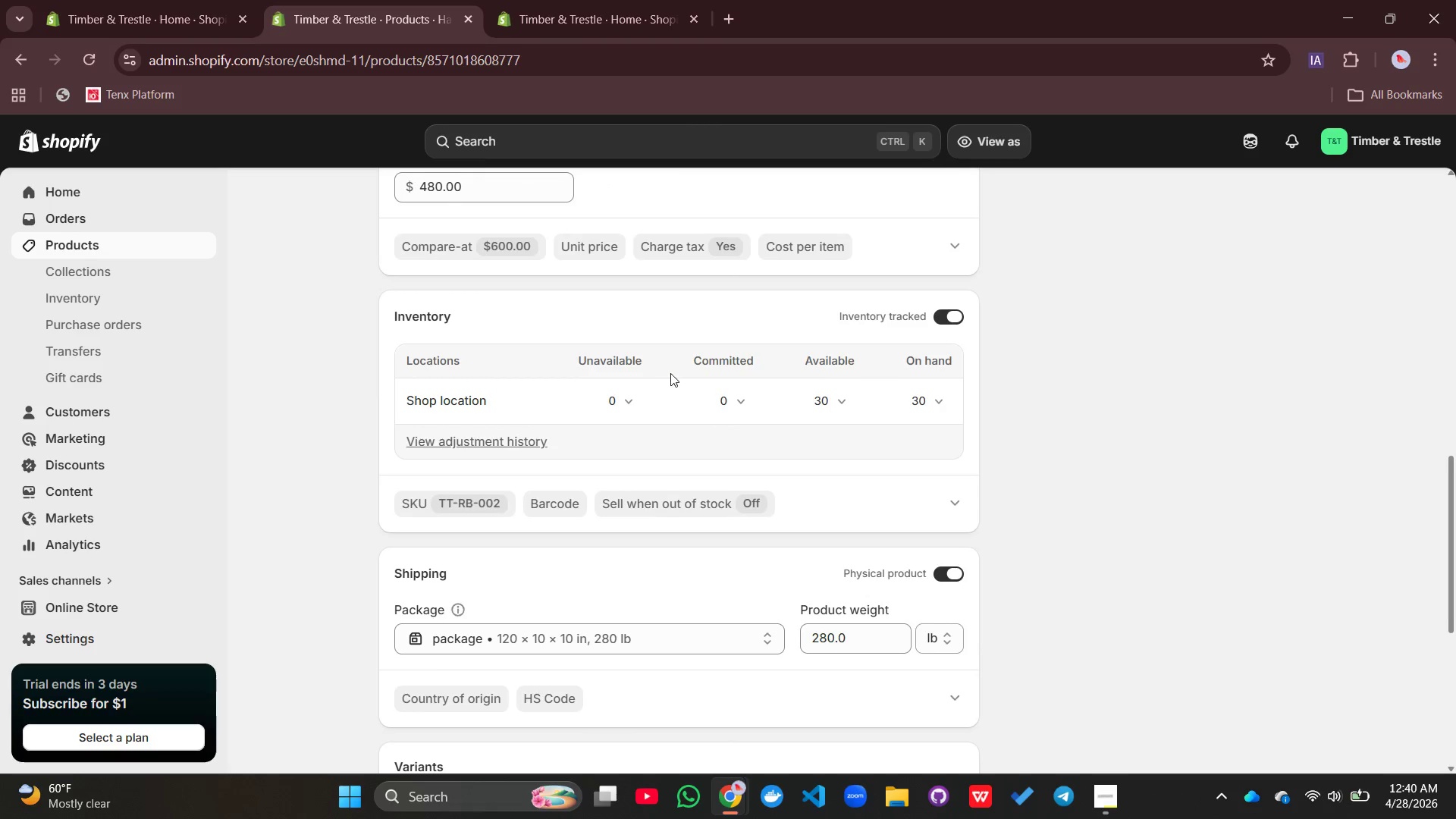 
scroll: coordinate [670, 373], scroll_direction: up, amount: 18.0
 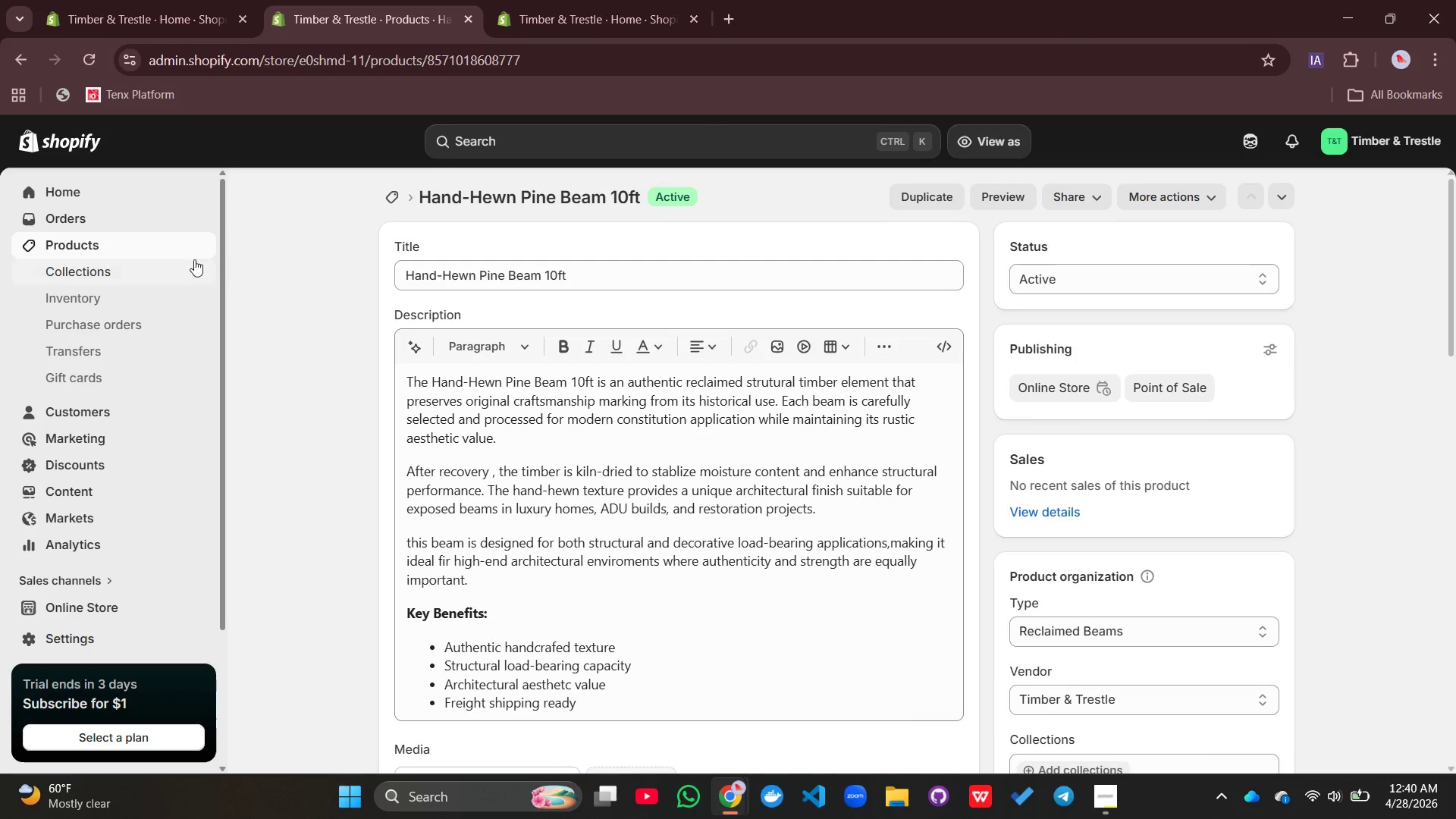 
left_click([140, 242])
 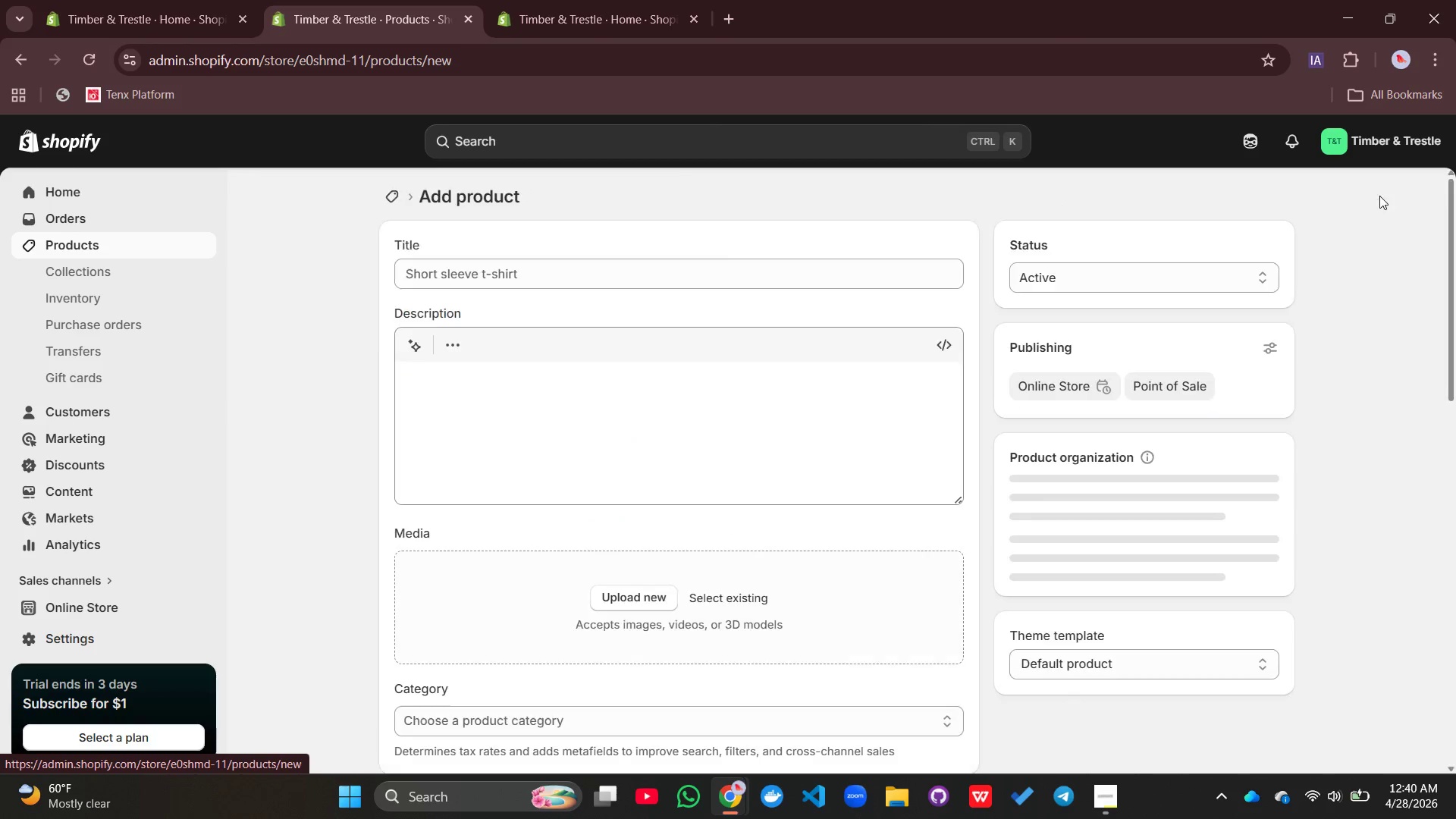 
wait(9.12)
 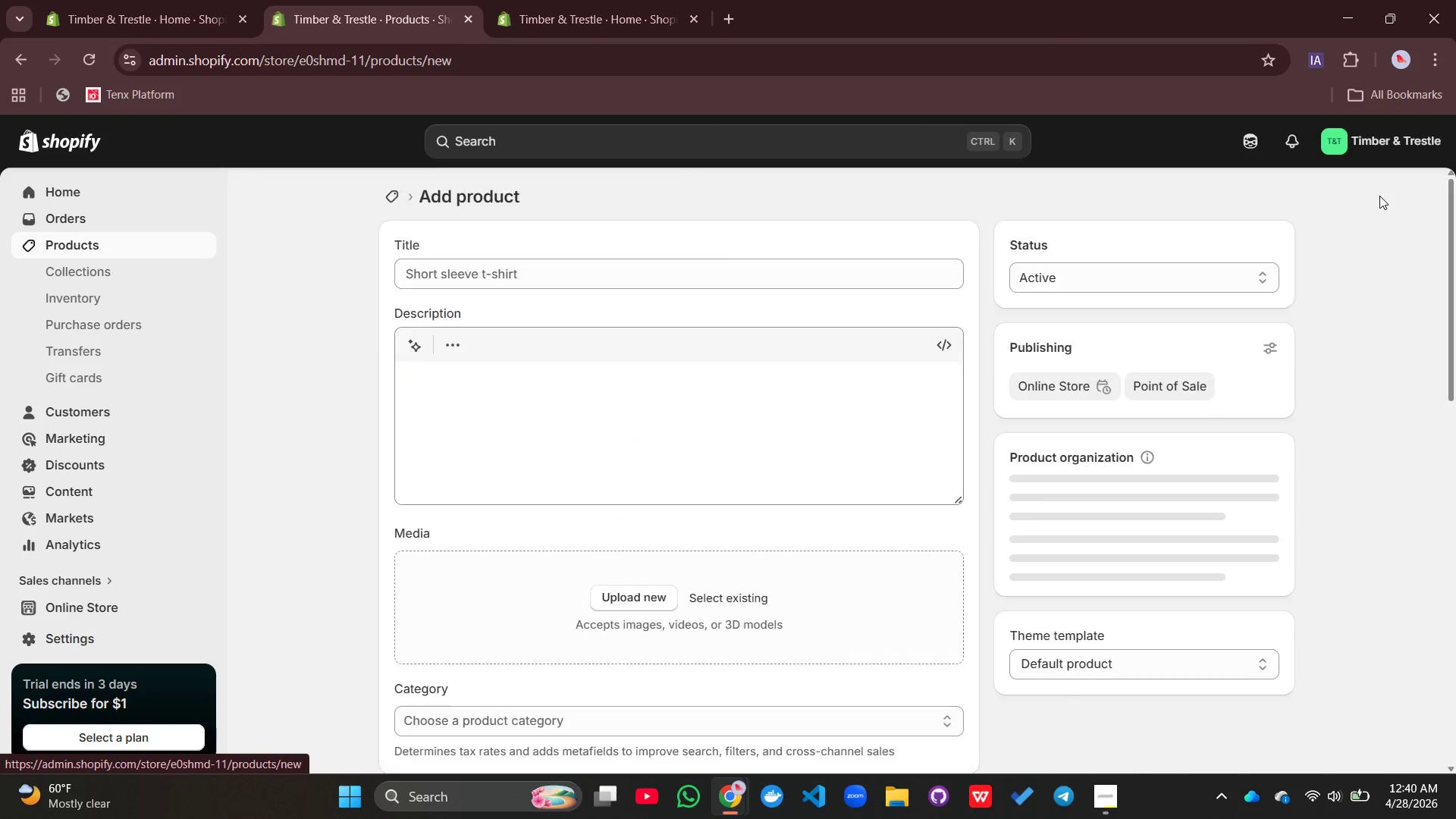 
left_click([507, 274])
 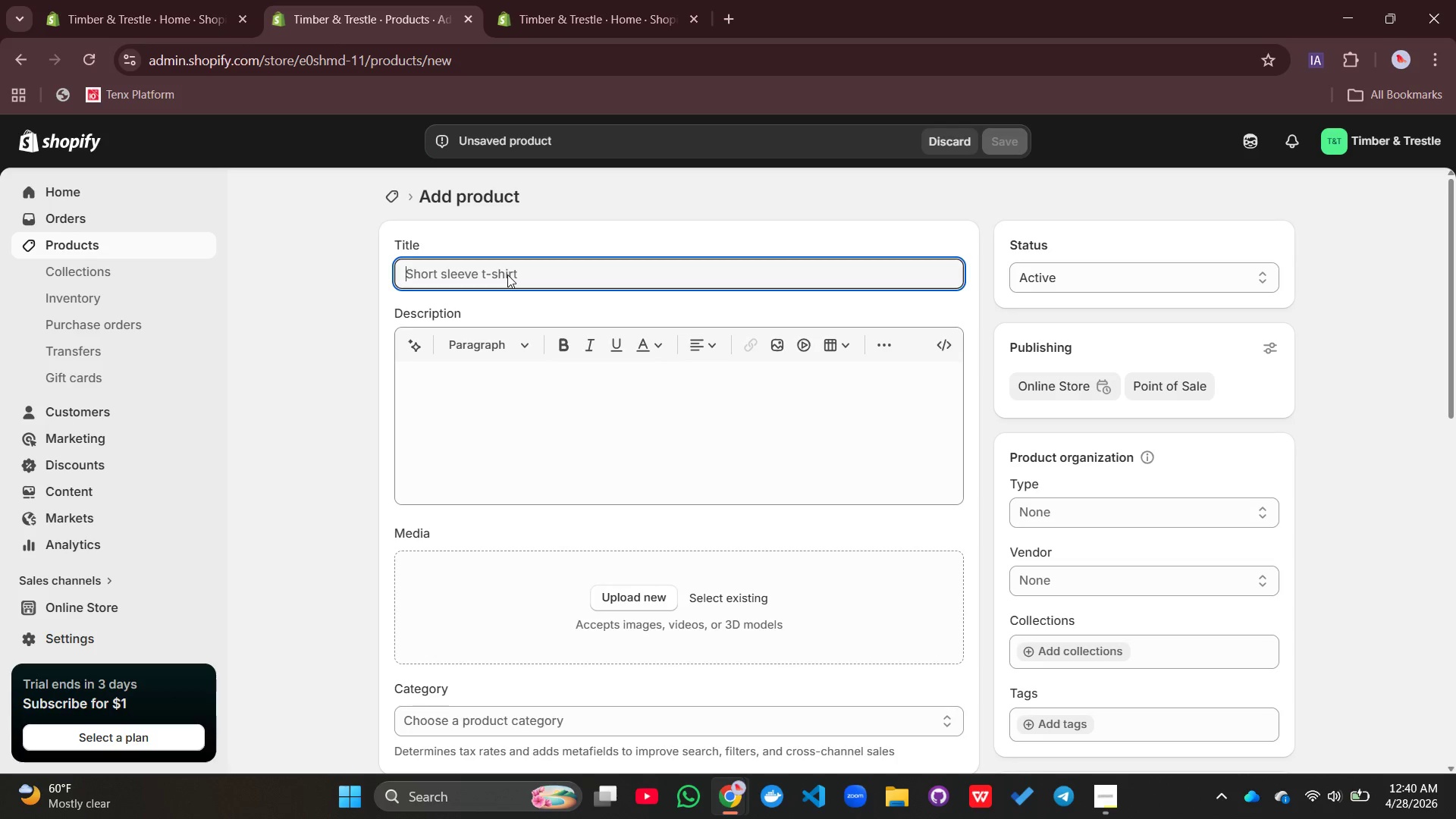 
type(FSc Dou)
 